 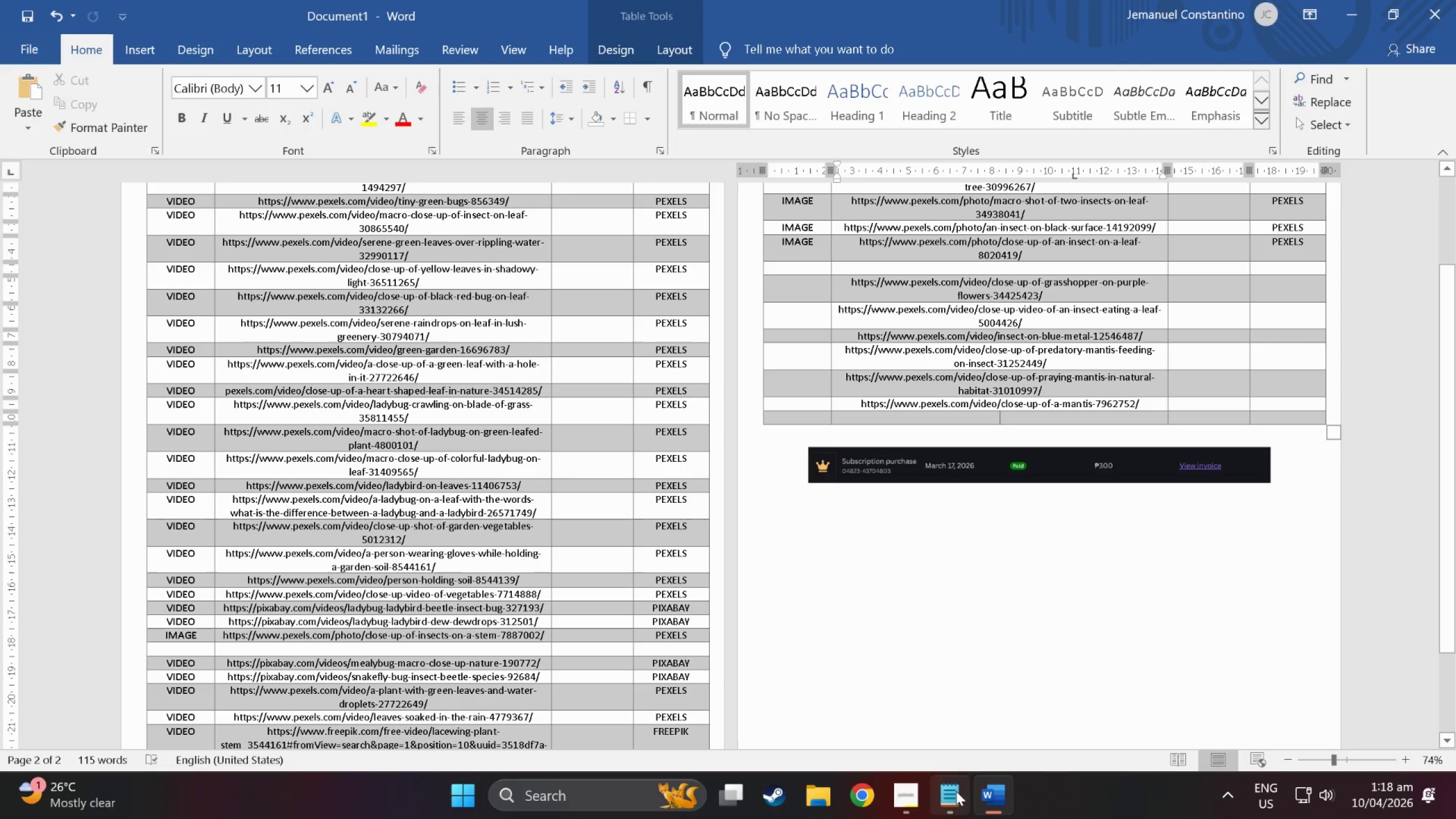 
mouse_move([876, 794])
 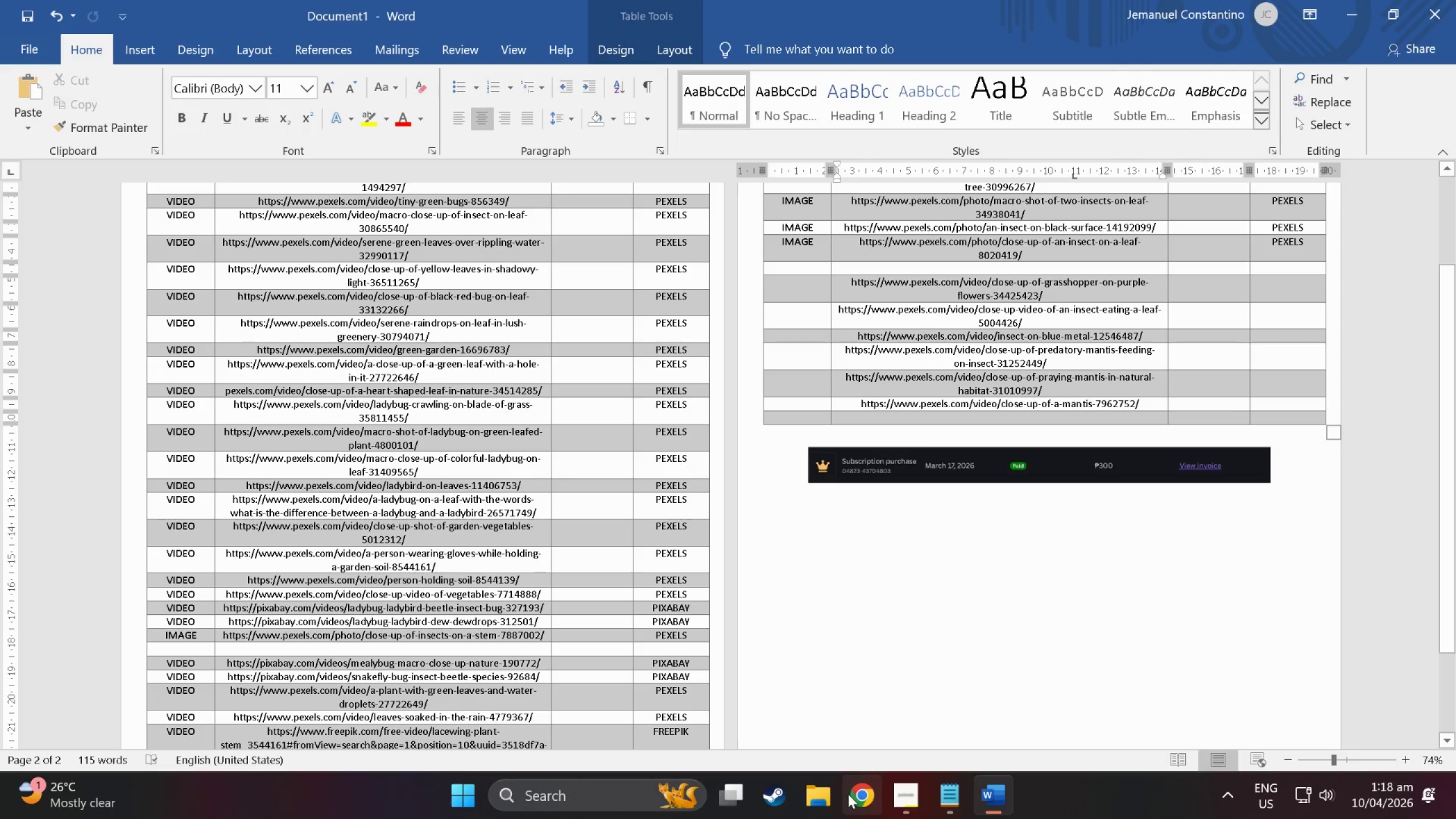 
left_click([847, 794])
 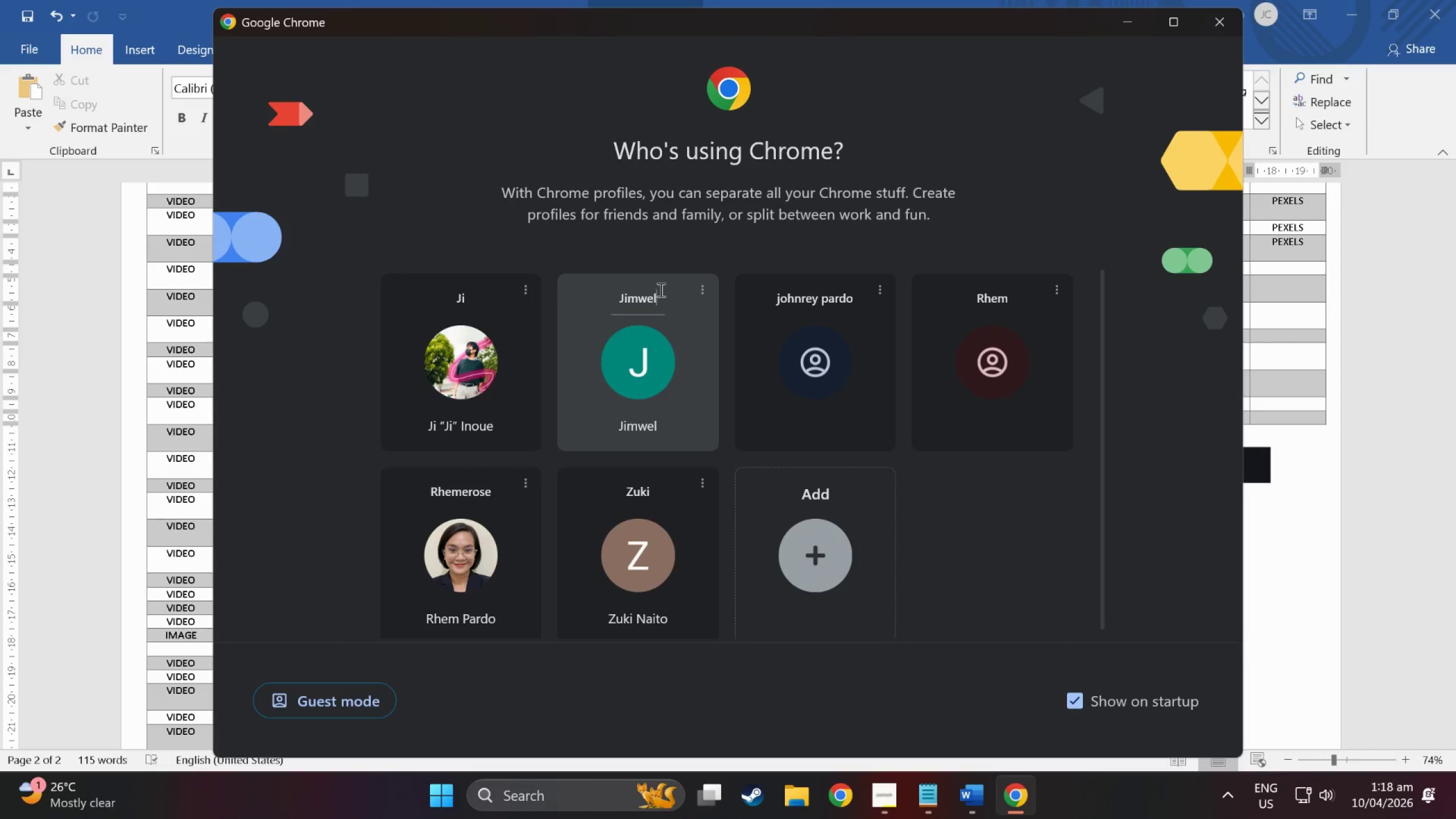 
left_click([636, 353])
 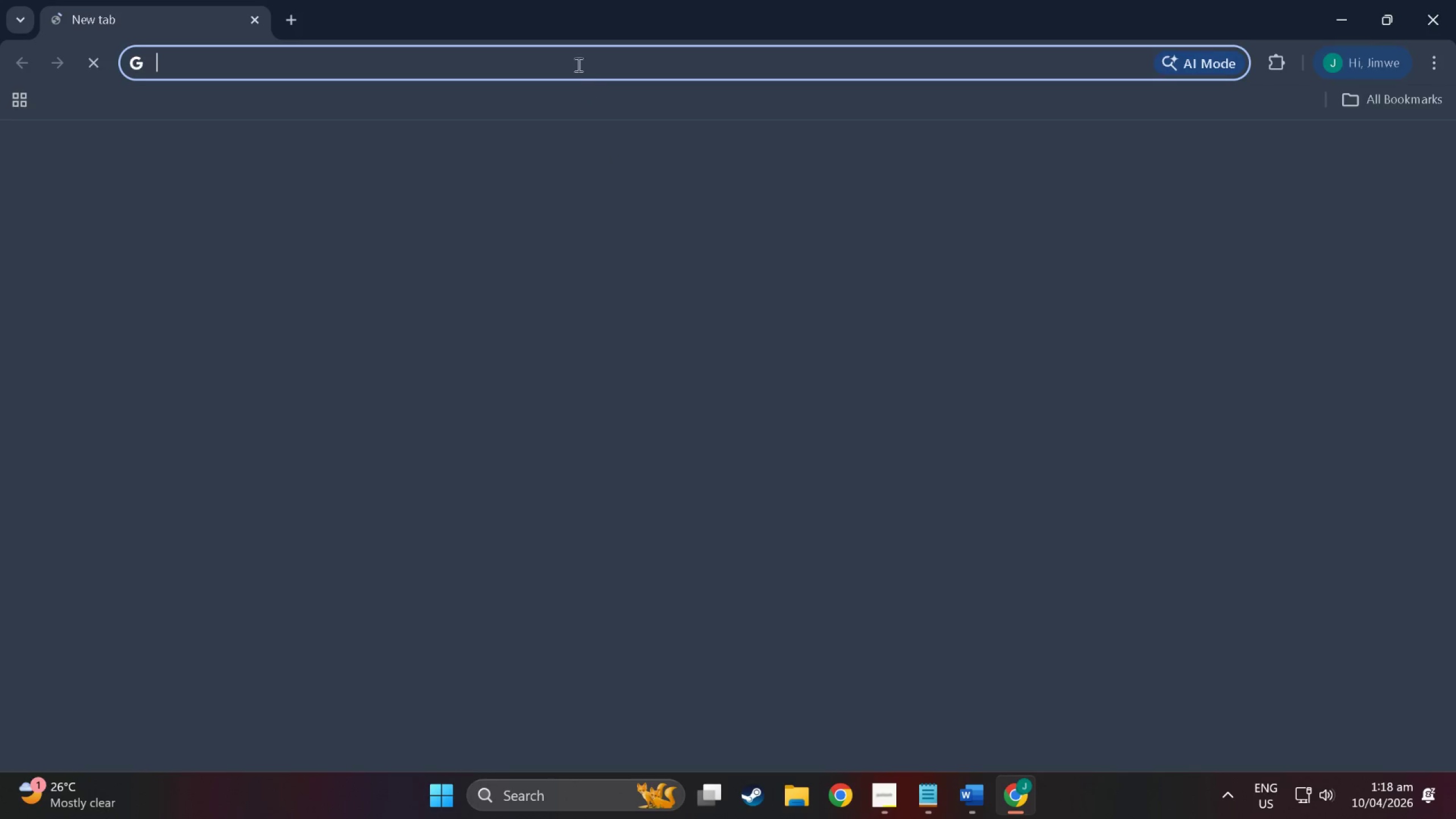 
key(Control+ControlLeft)
 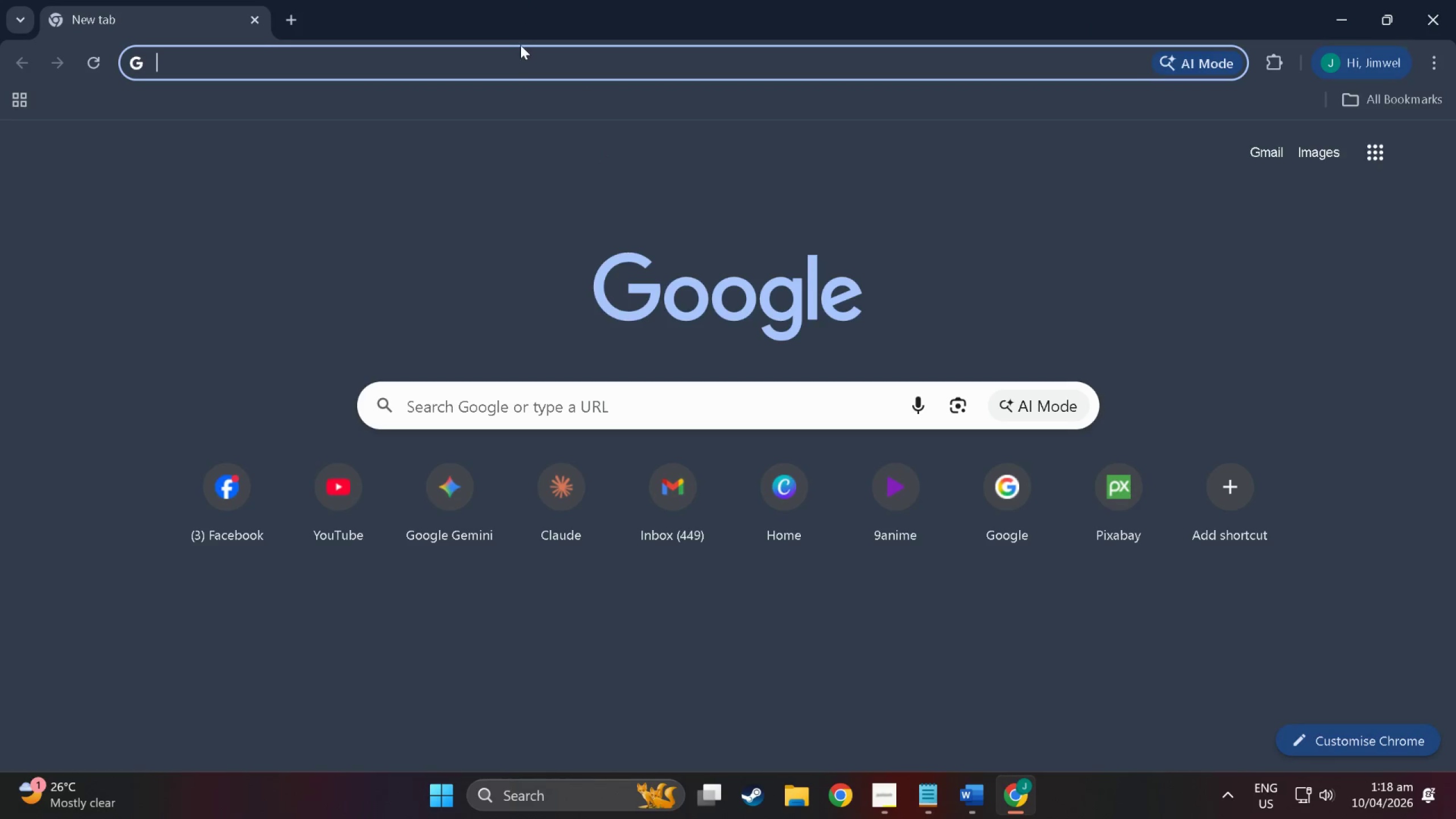 
key(Control+V)
 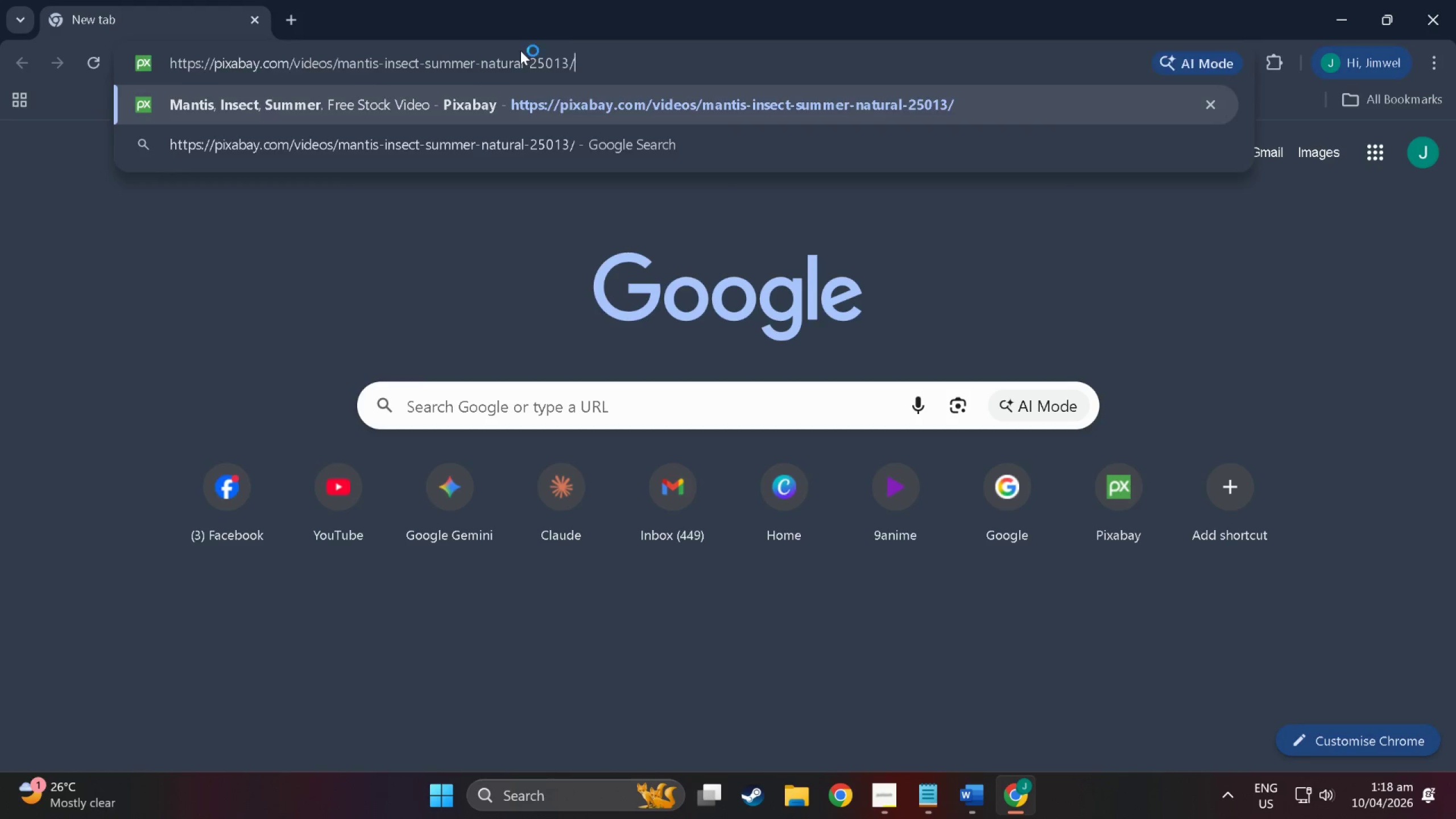 
key(NumpadEnter)
 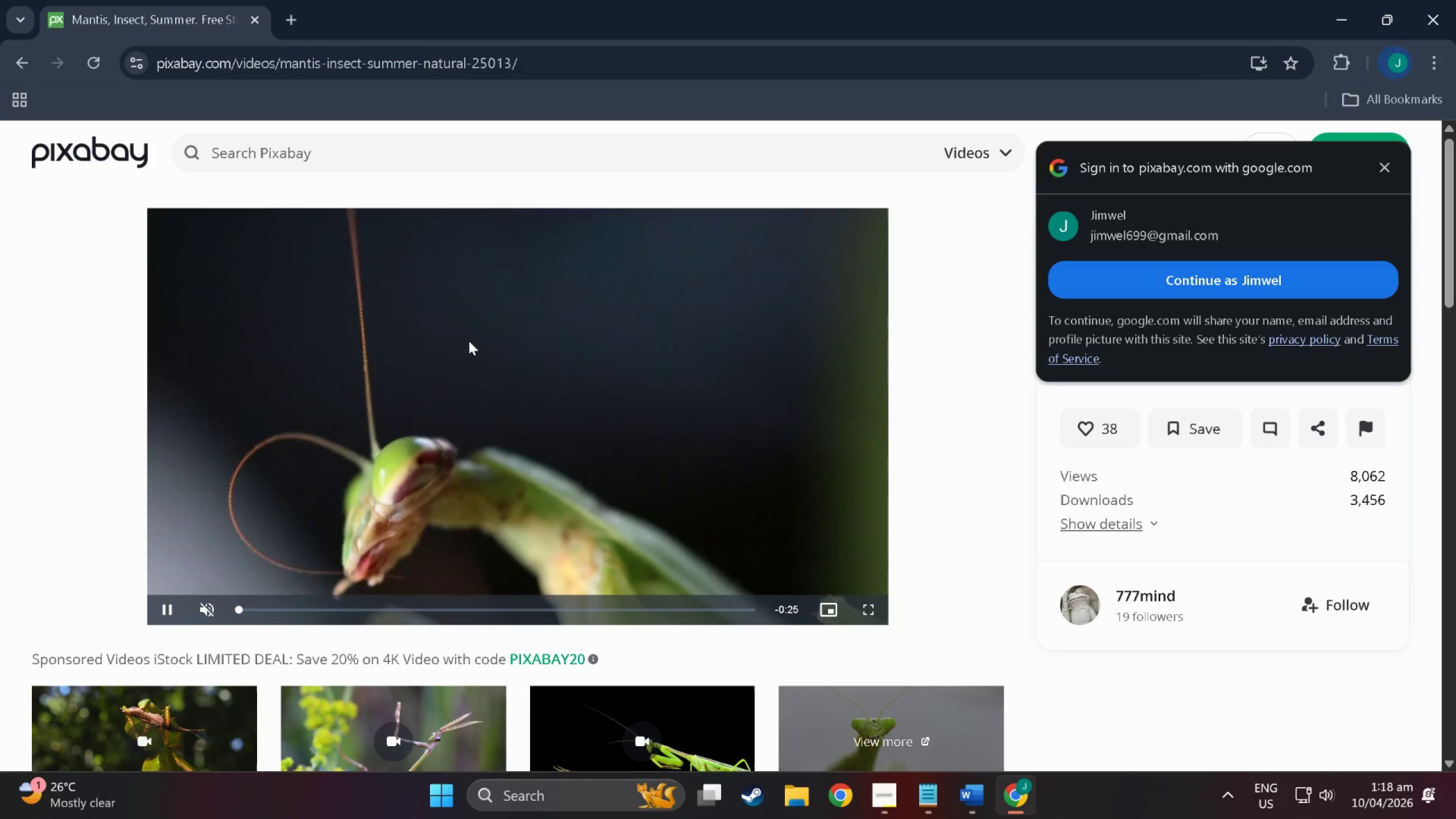 
key(Alt+Tab)
 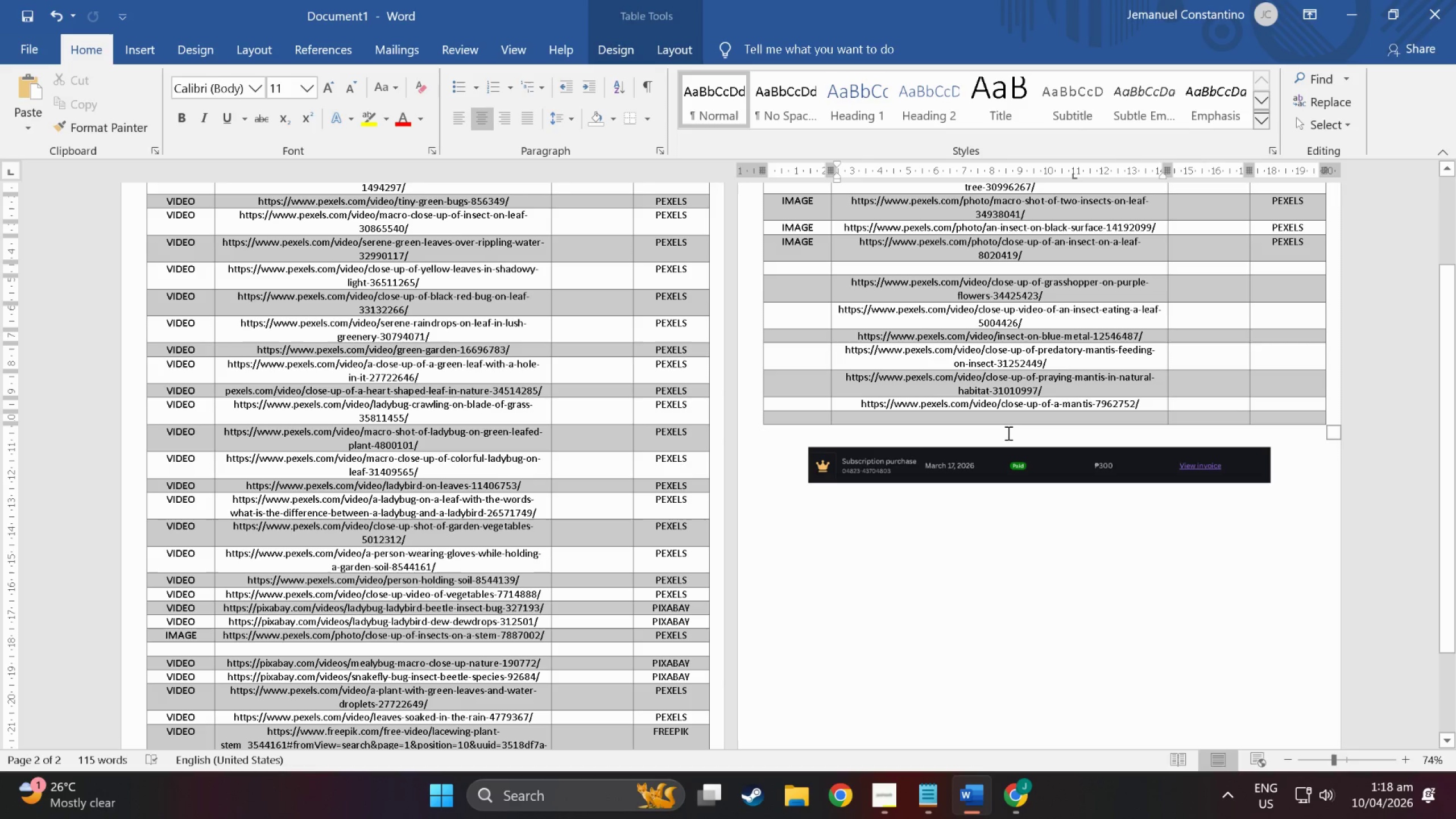 
key(Control+V)
 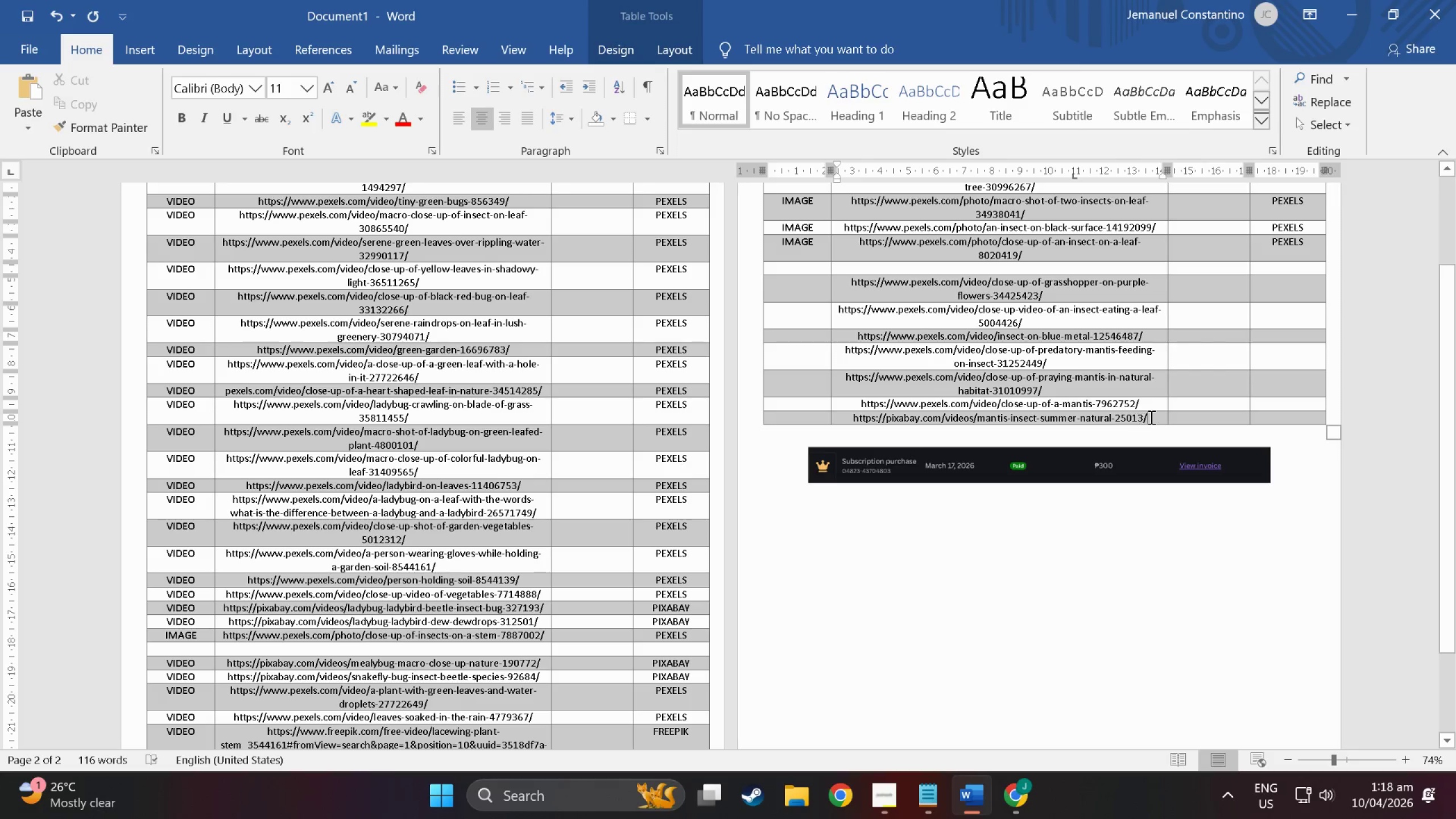 
left_click([1151, 417])
 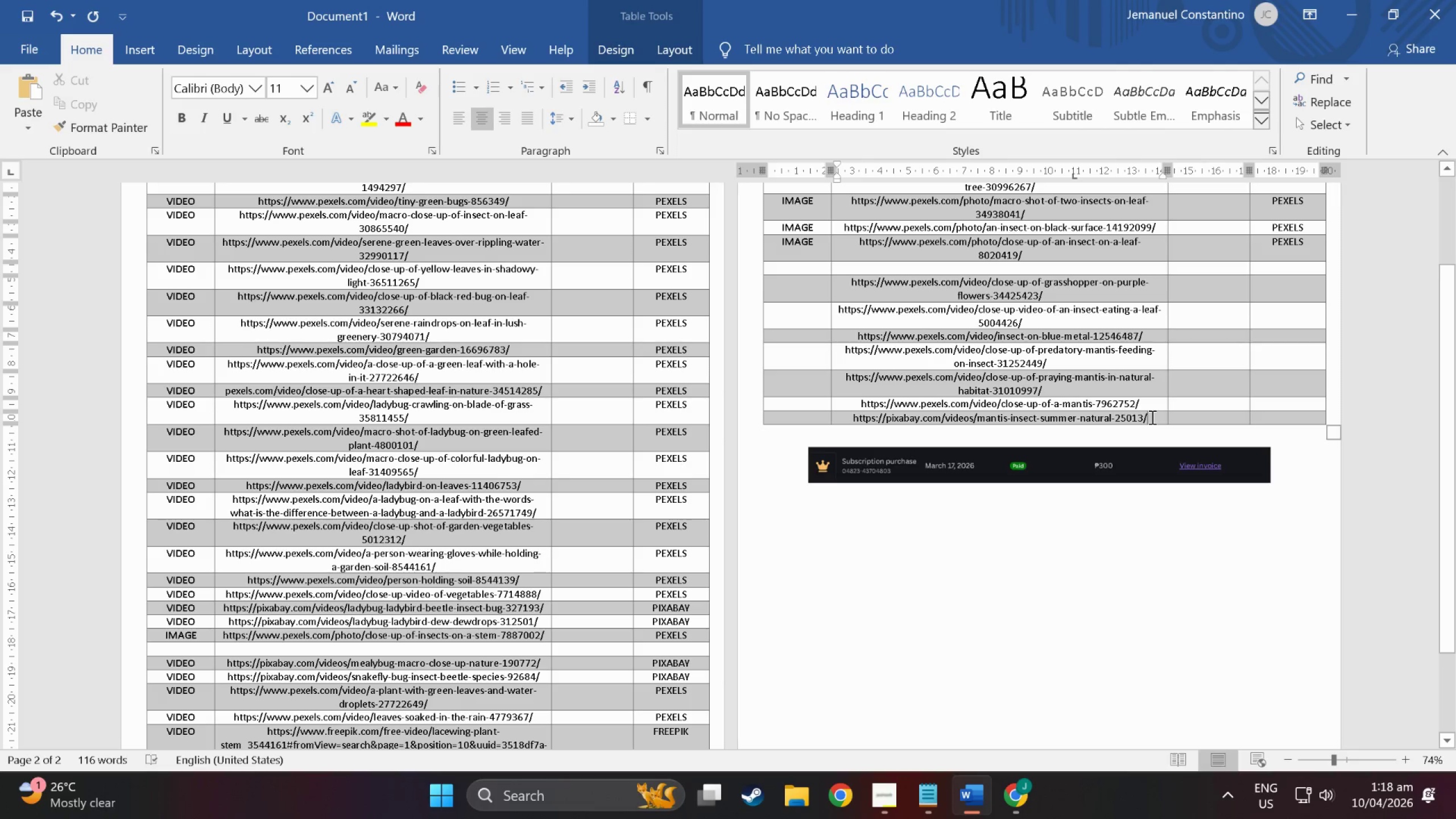 
right_click([1151, 417])
 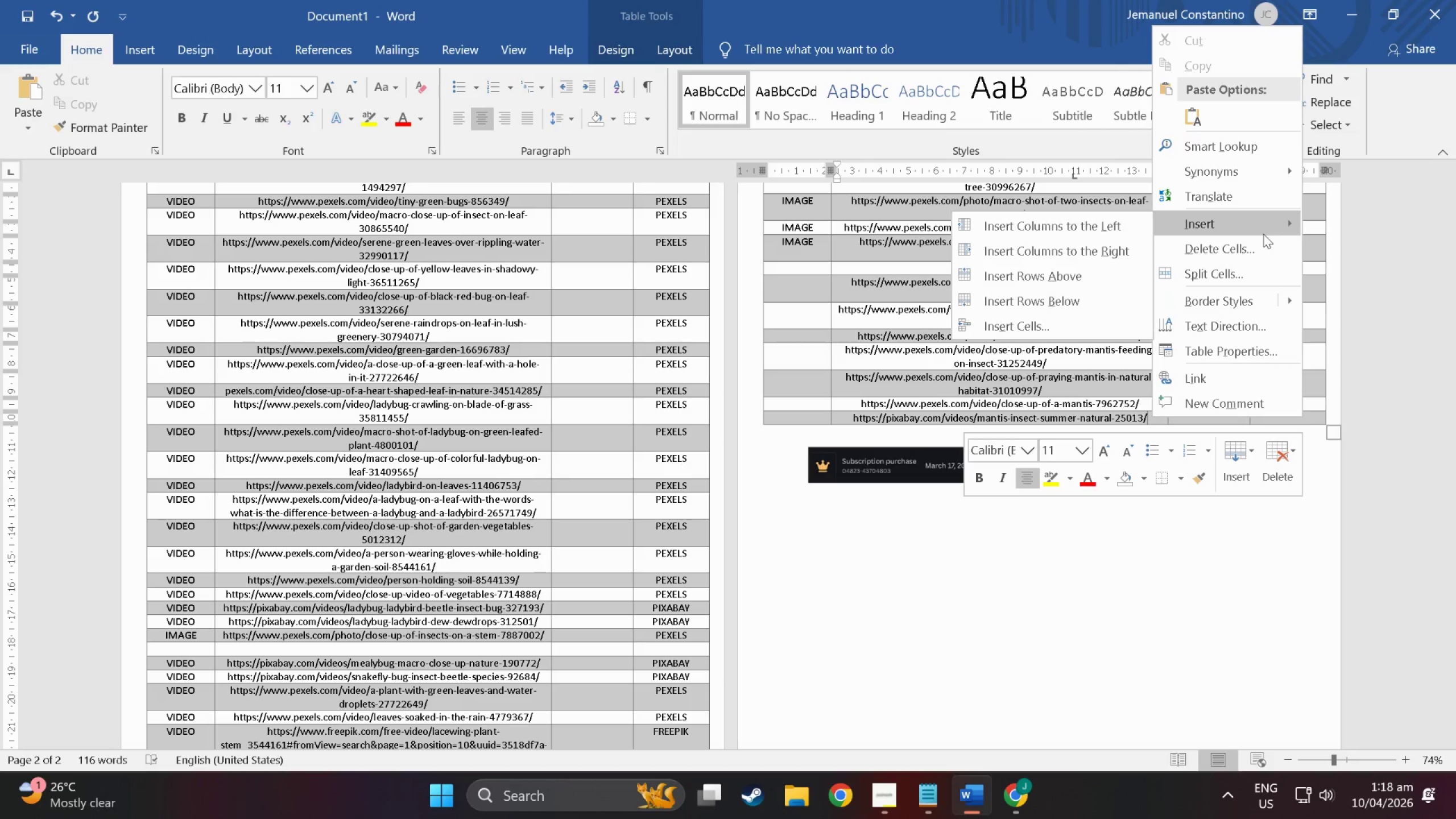 
left_click([1062, 298])
 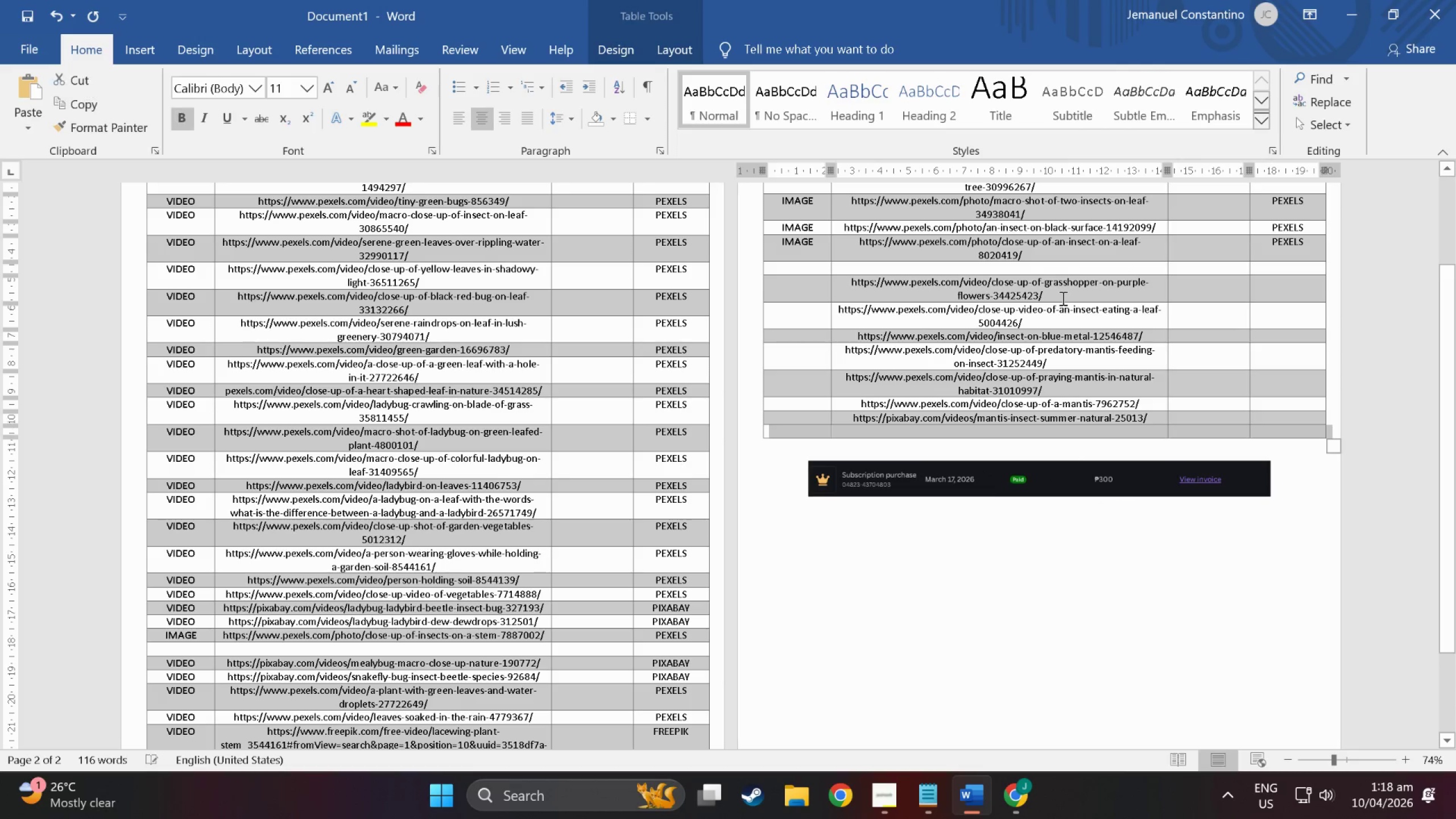 
key(Alt+Tab)
 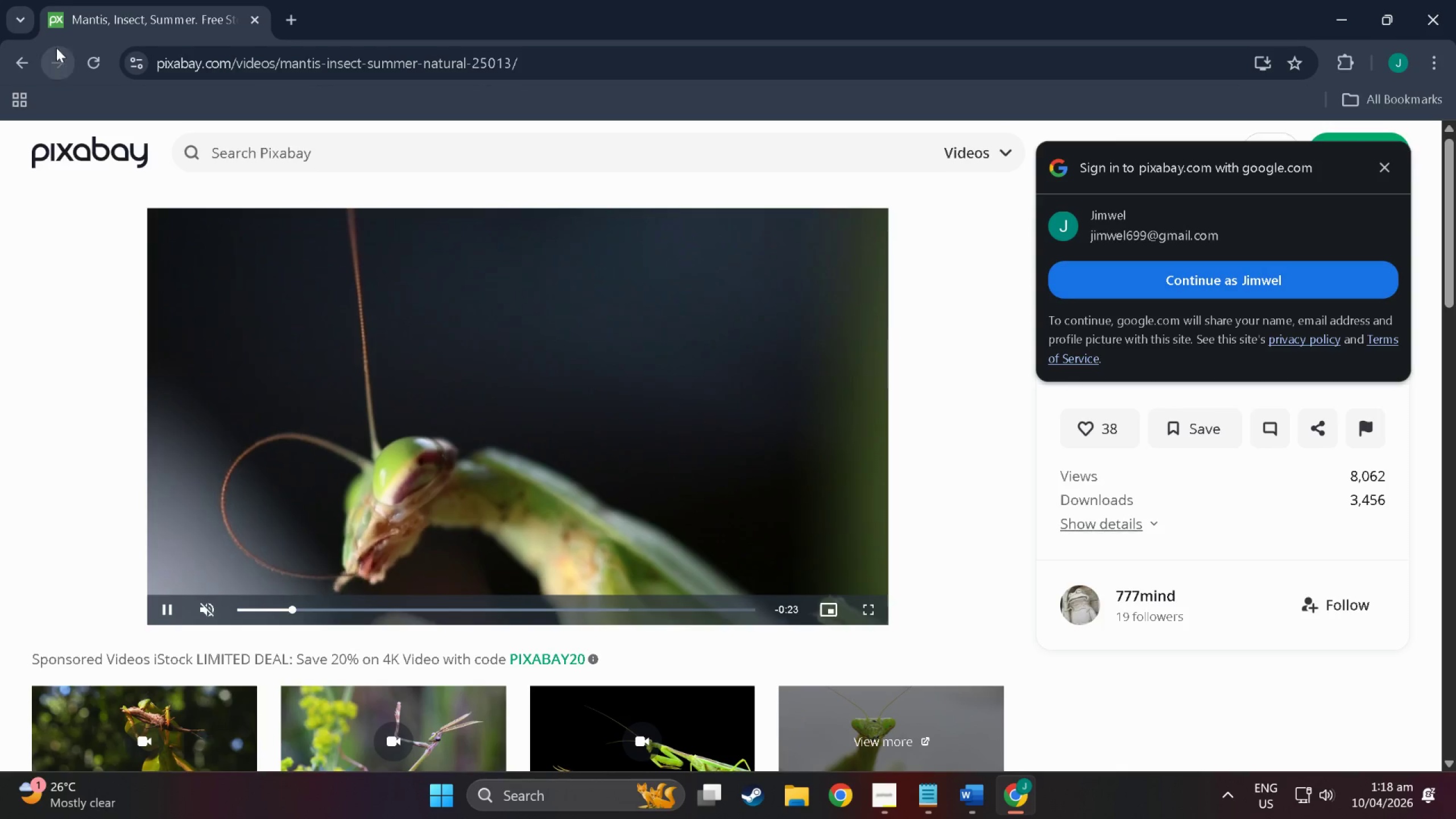 
key(Alt+Tab)
 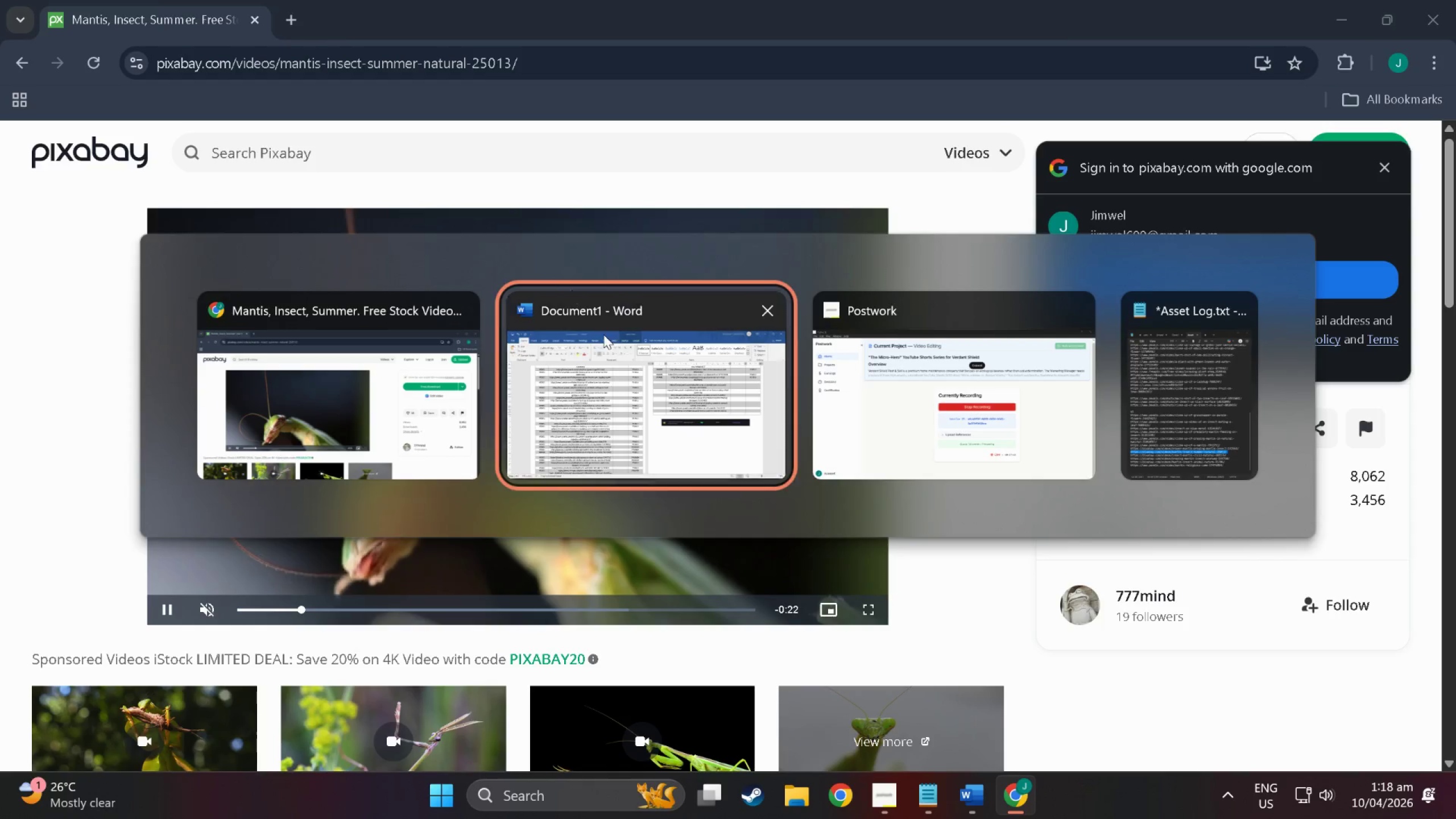 
key(Alt+Tab)
 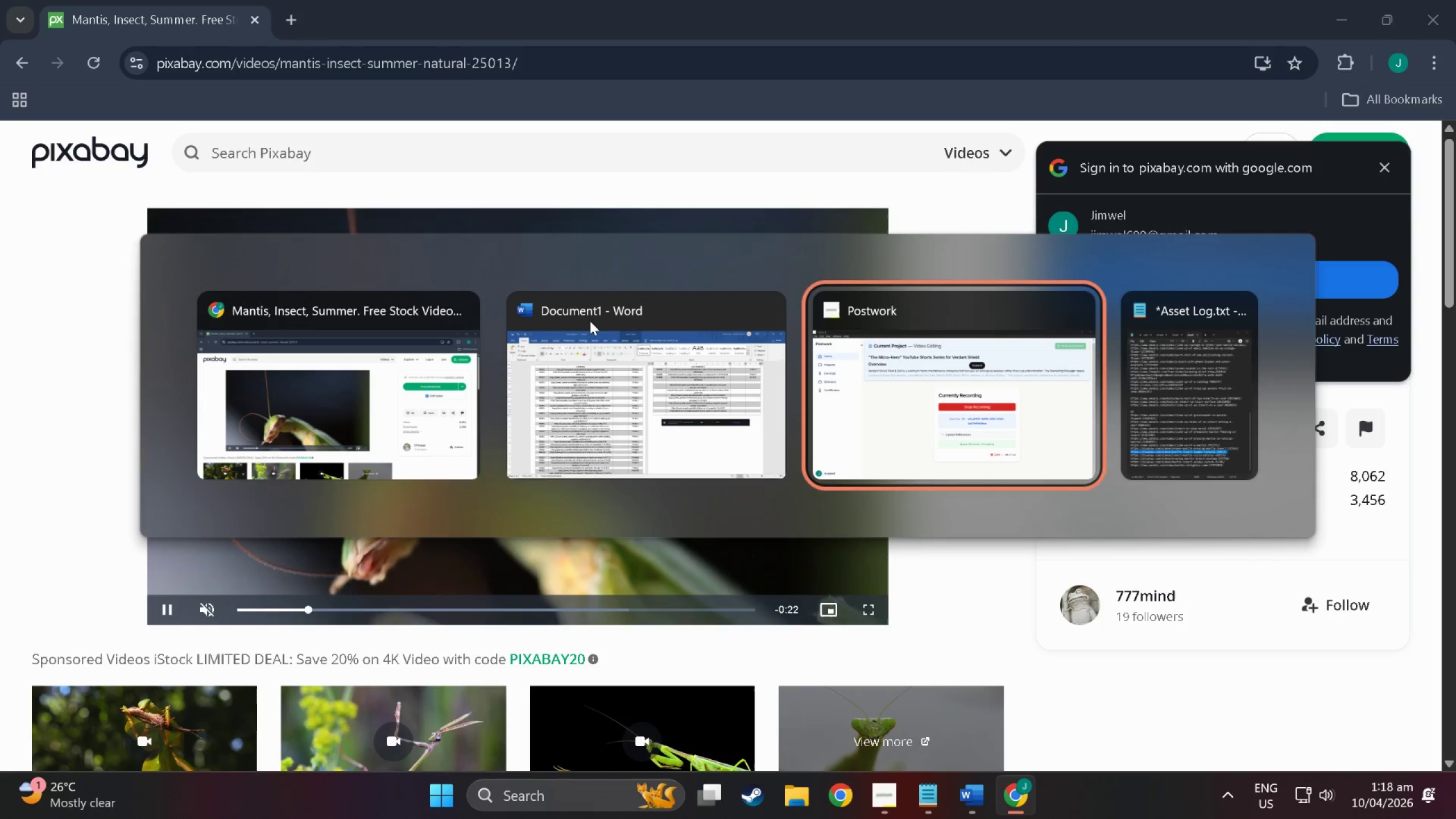 
key(Alt+Tab)
 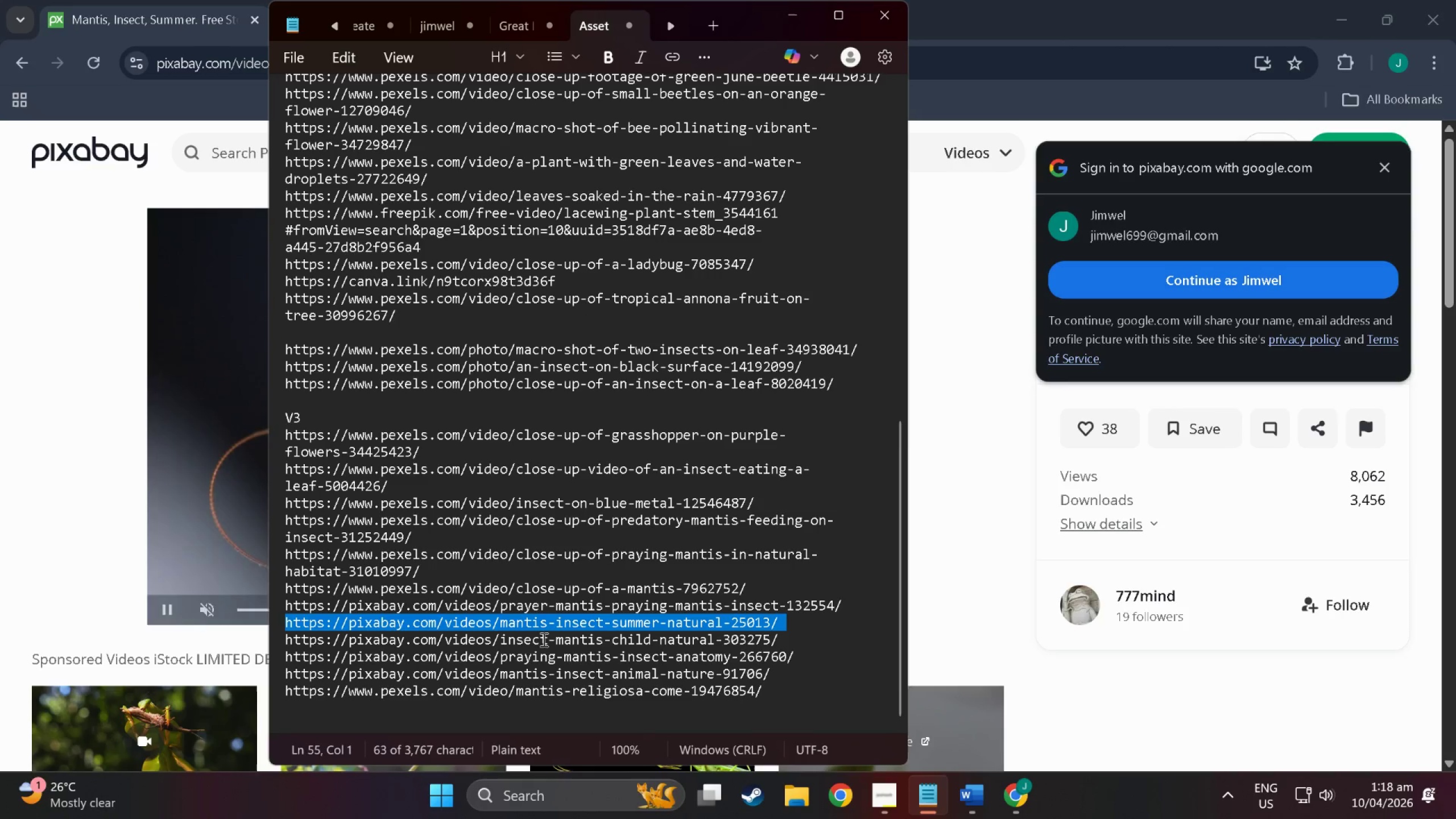 
double_click([543, 639])
 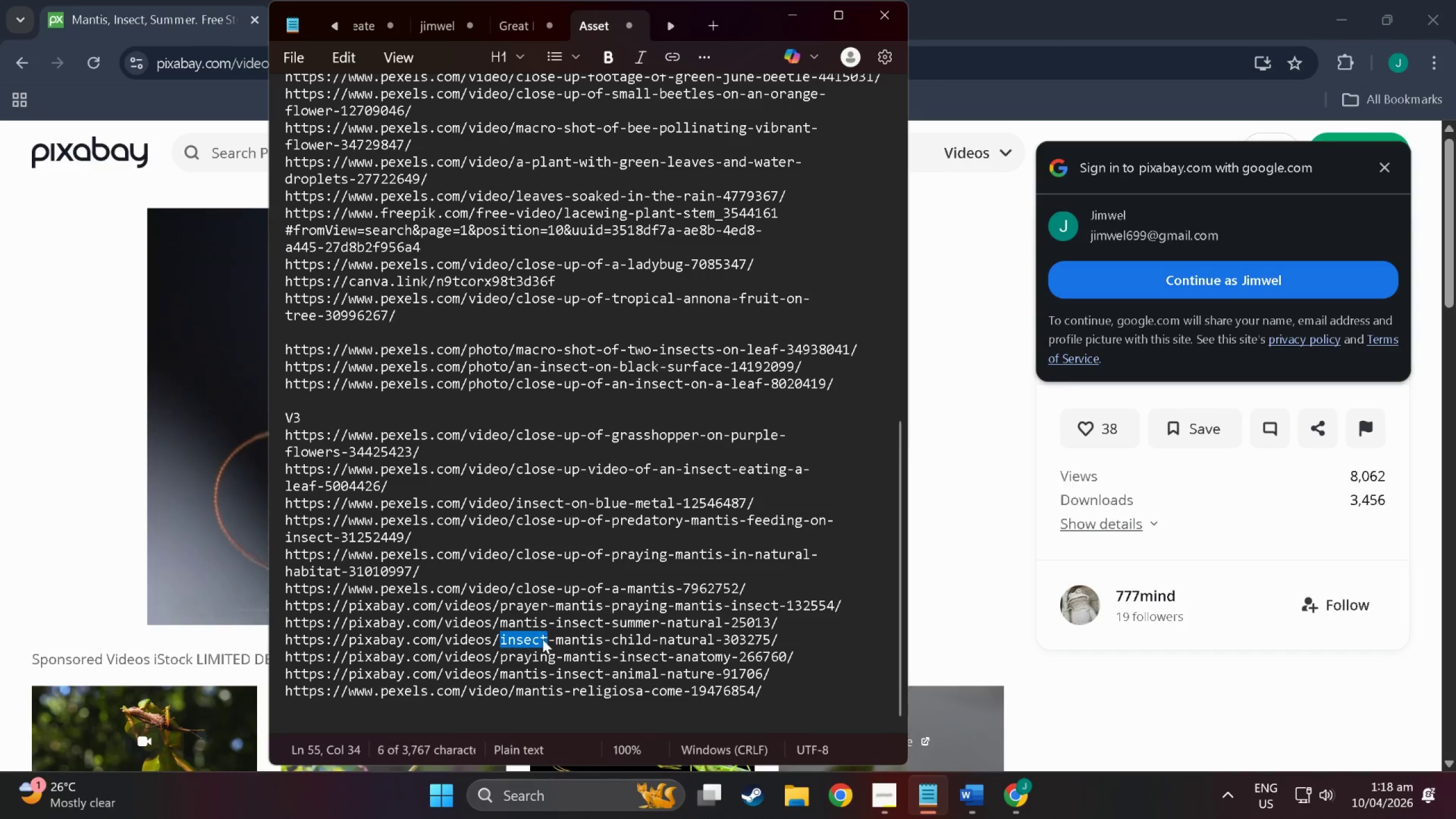 
triple_click([543, 639])
 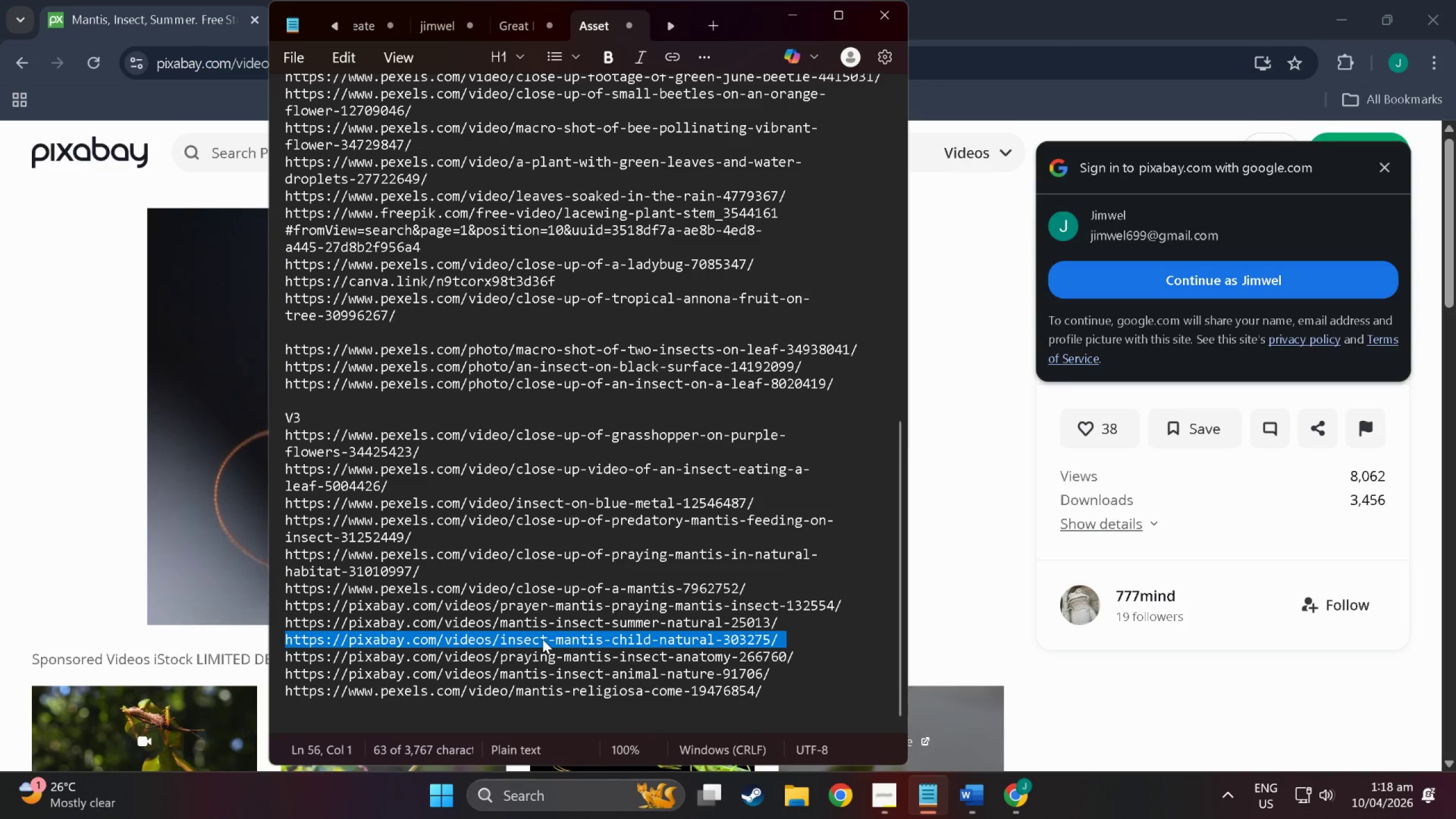 
key(Control+C)
 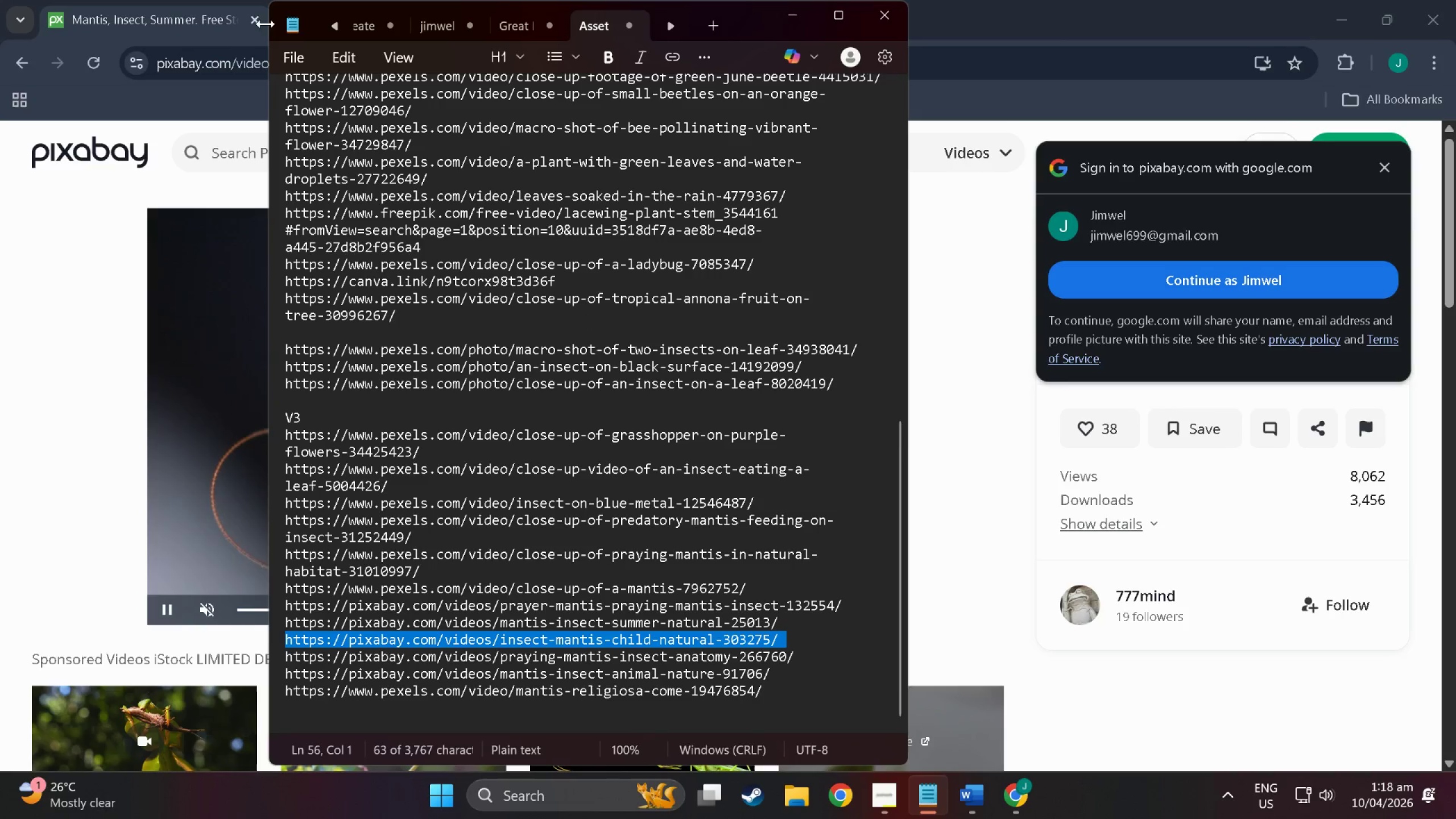 
left_click([224, 66])
 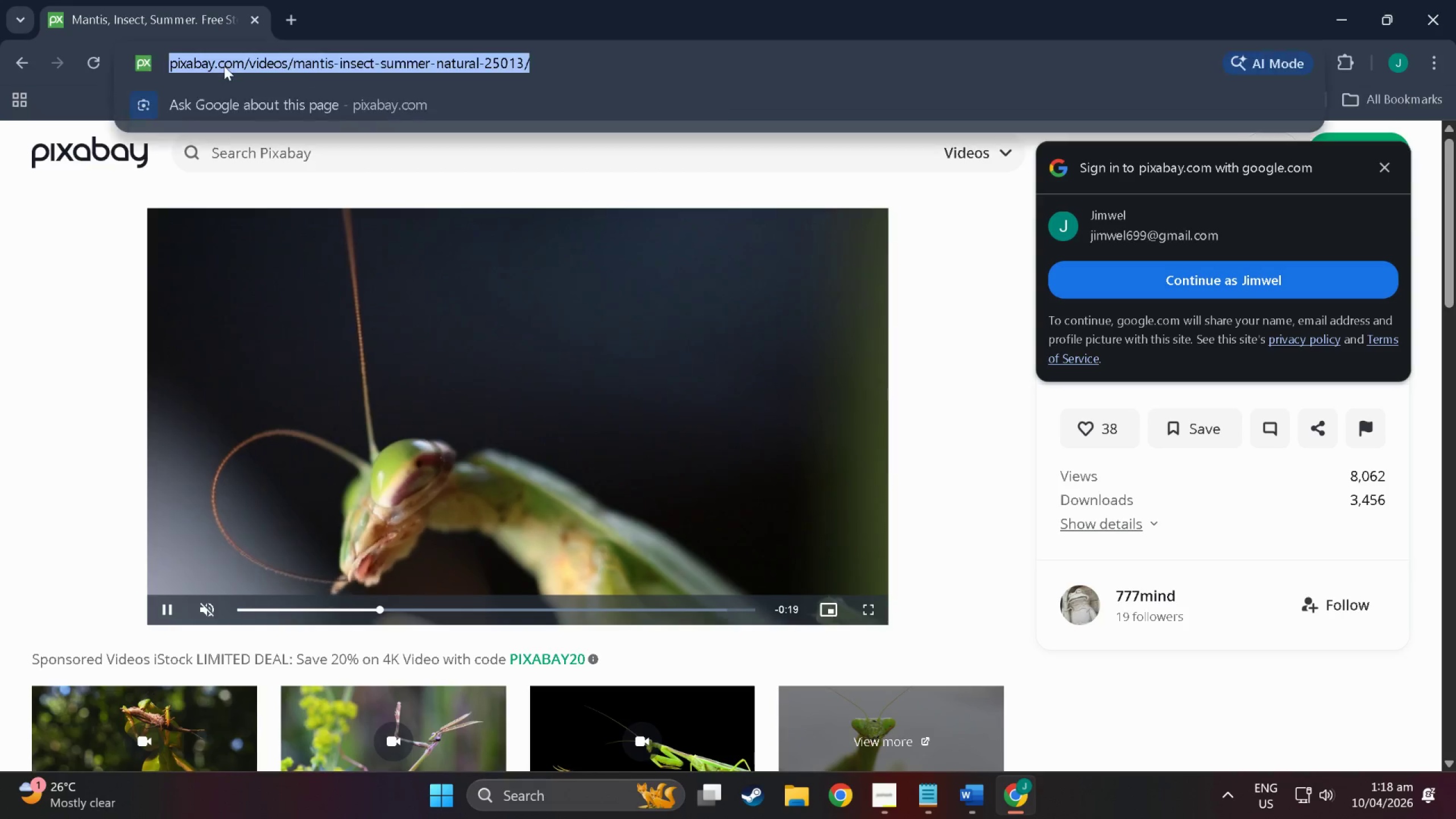 
key(Control+V)
 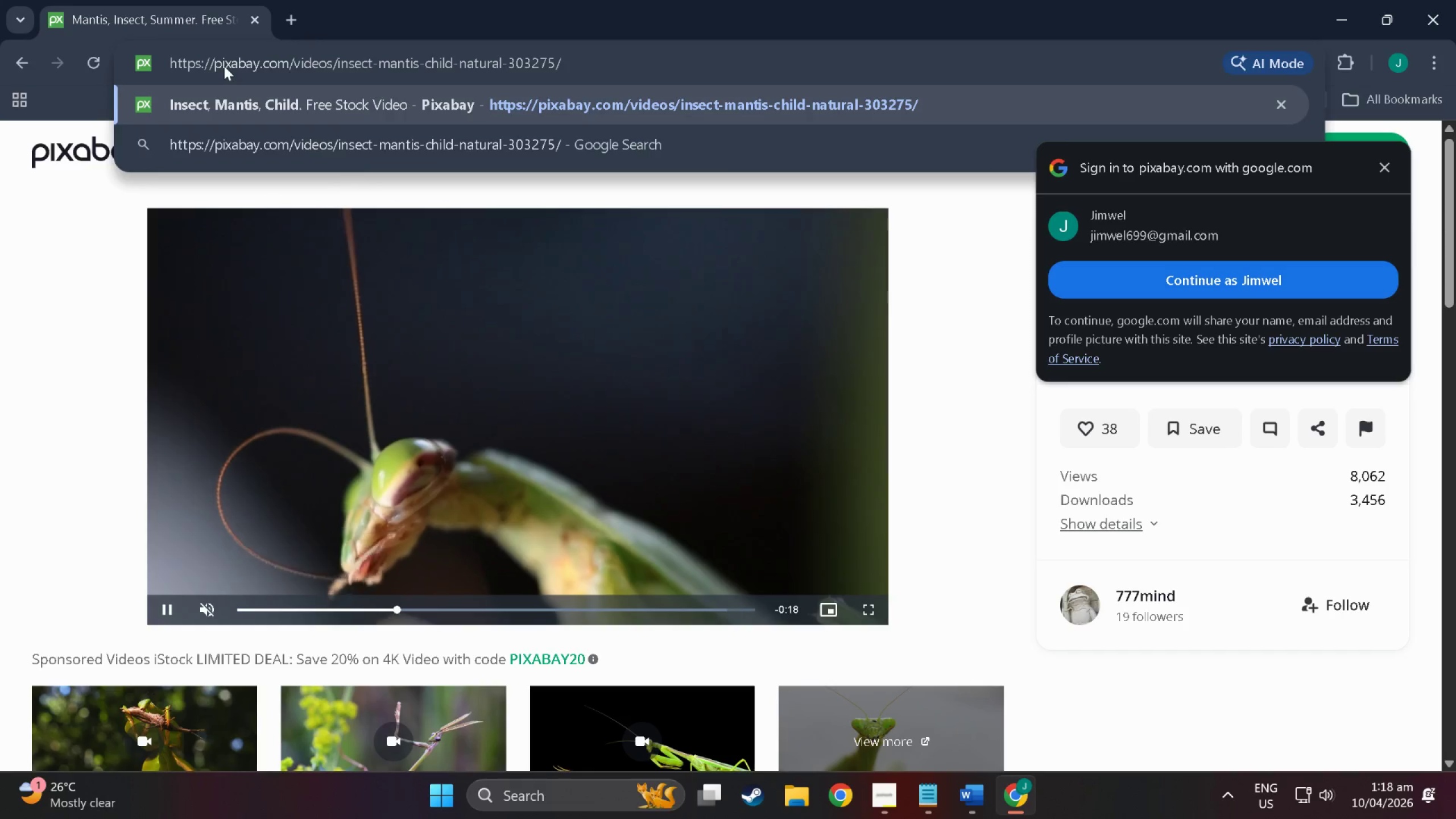 
key(NumpadEnter)
 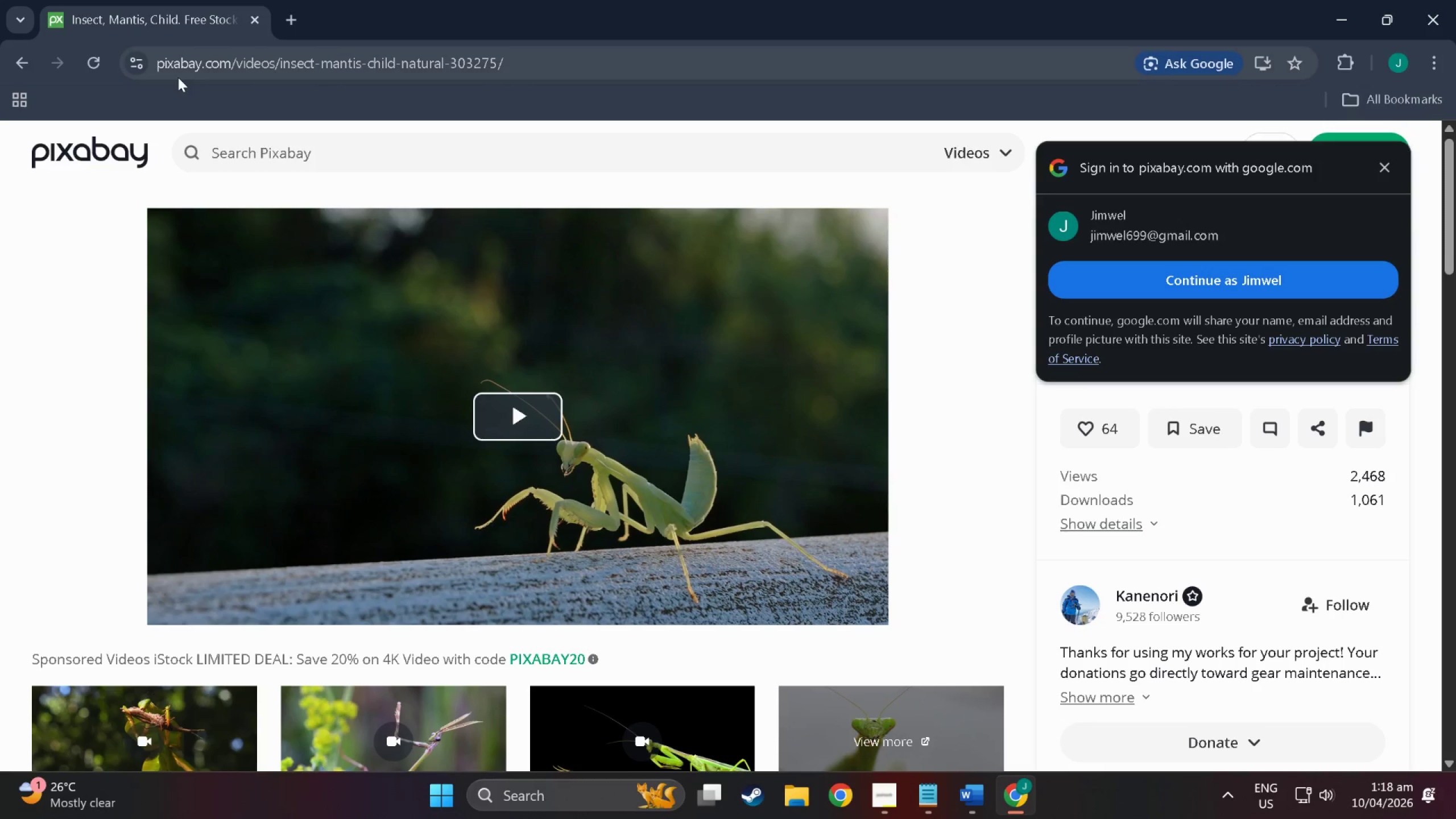 
key(Alt+Tab)
 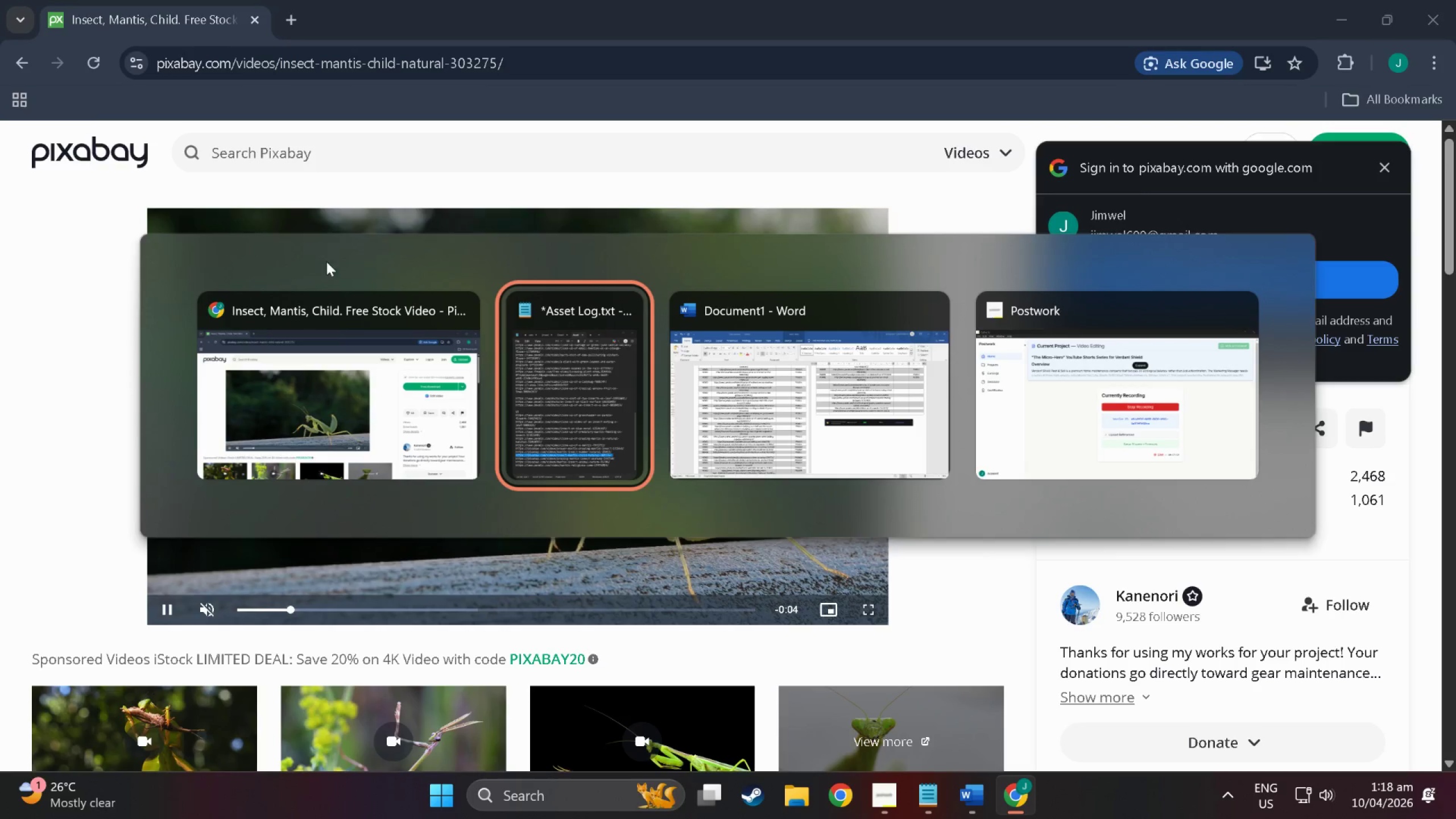 
key(Alt+Tab)
 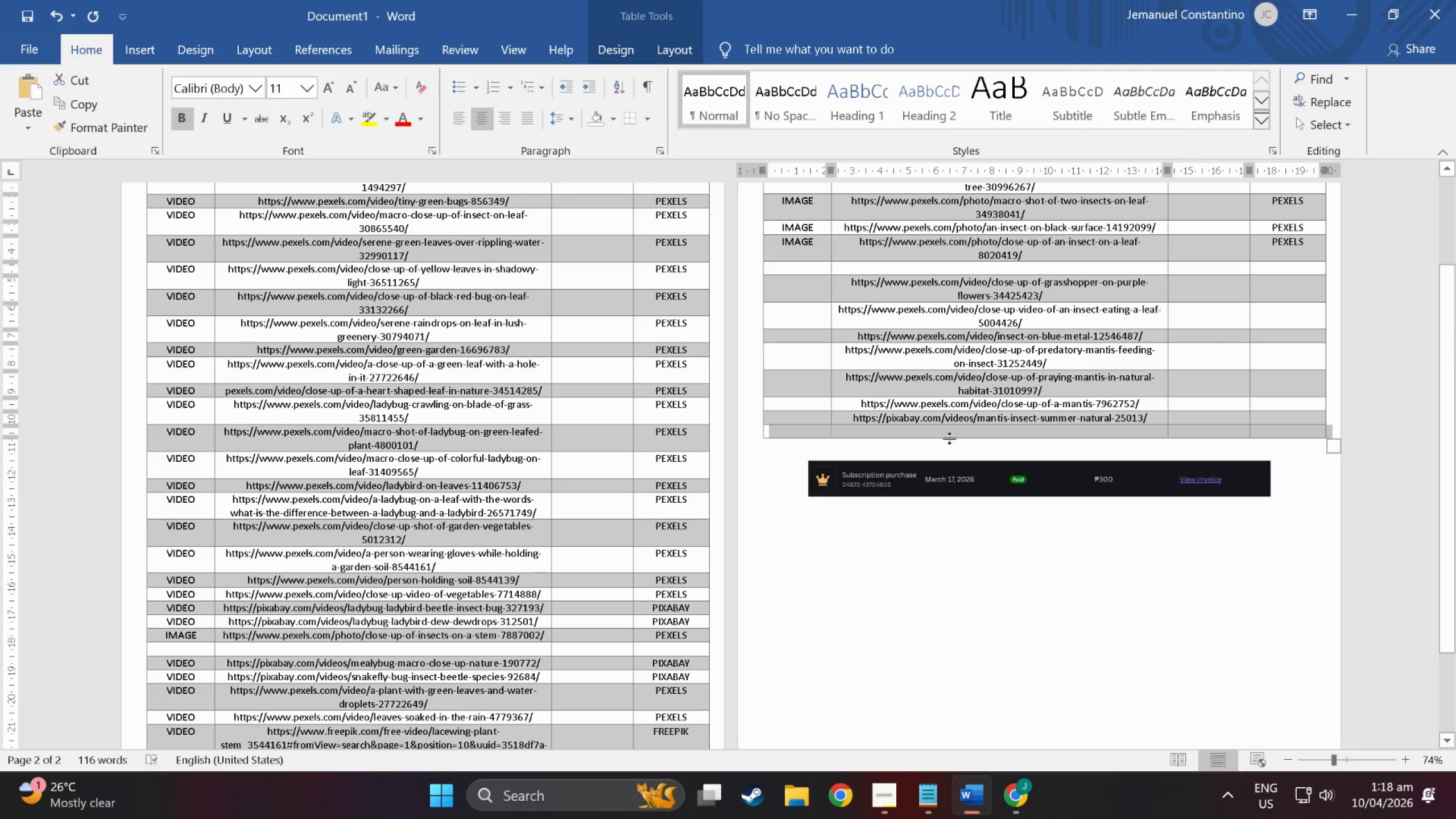 
double_click([954, 431])
 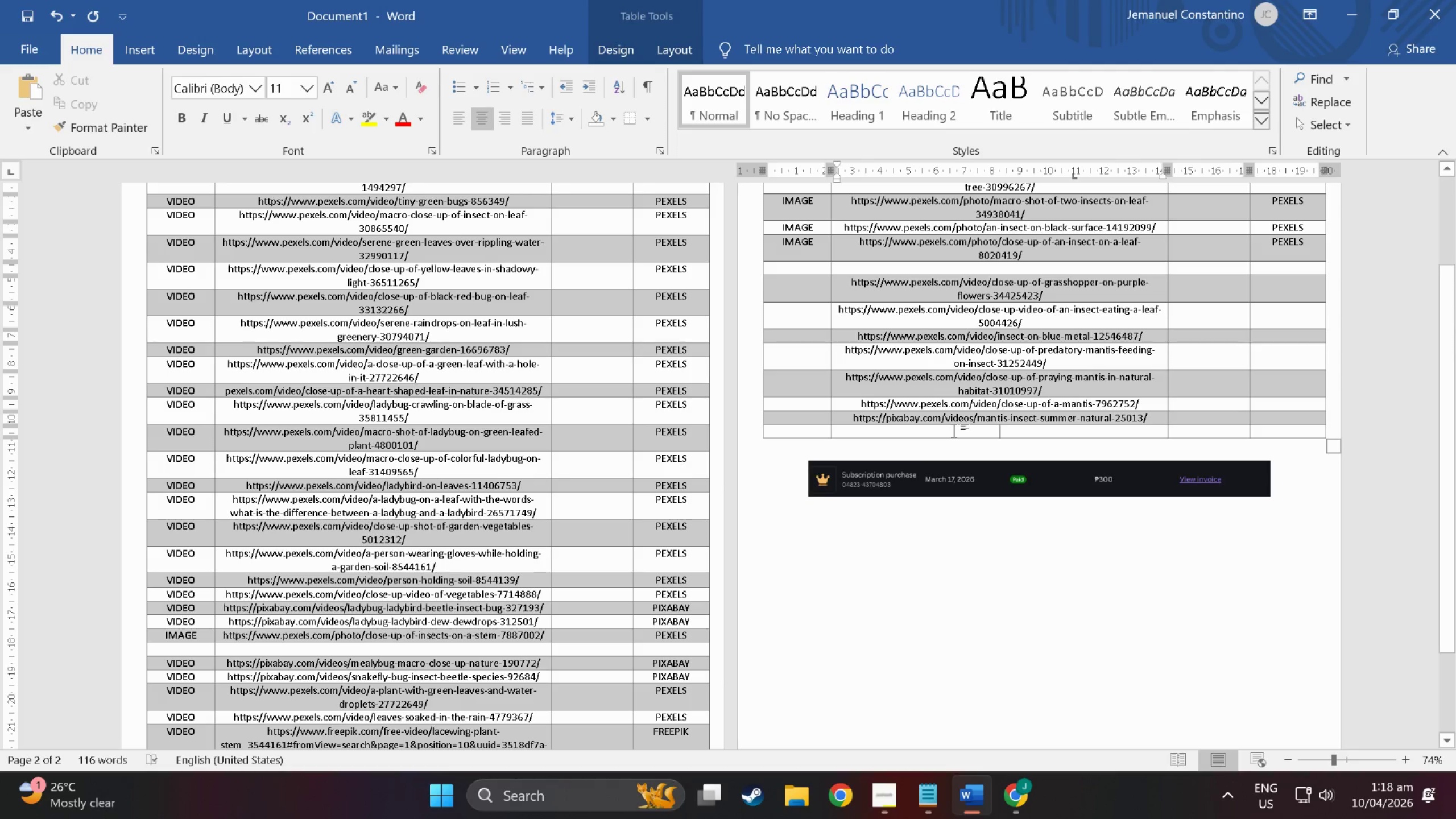 
key(Control+V)
 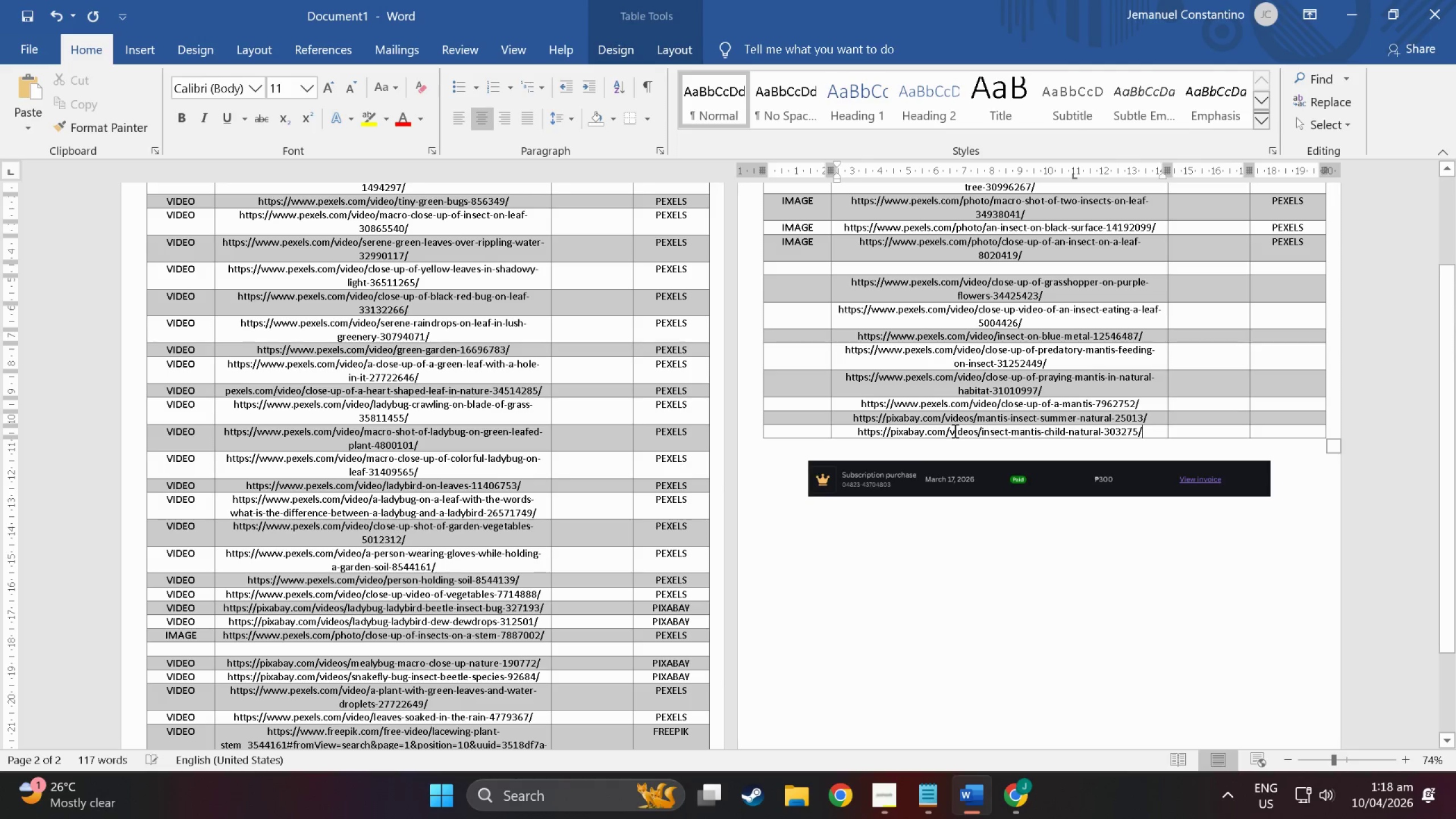 
right_click([954, 431])
 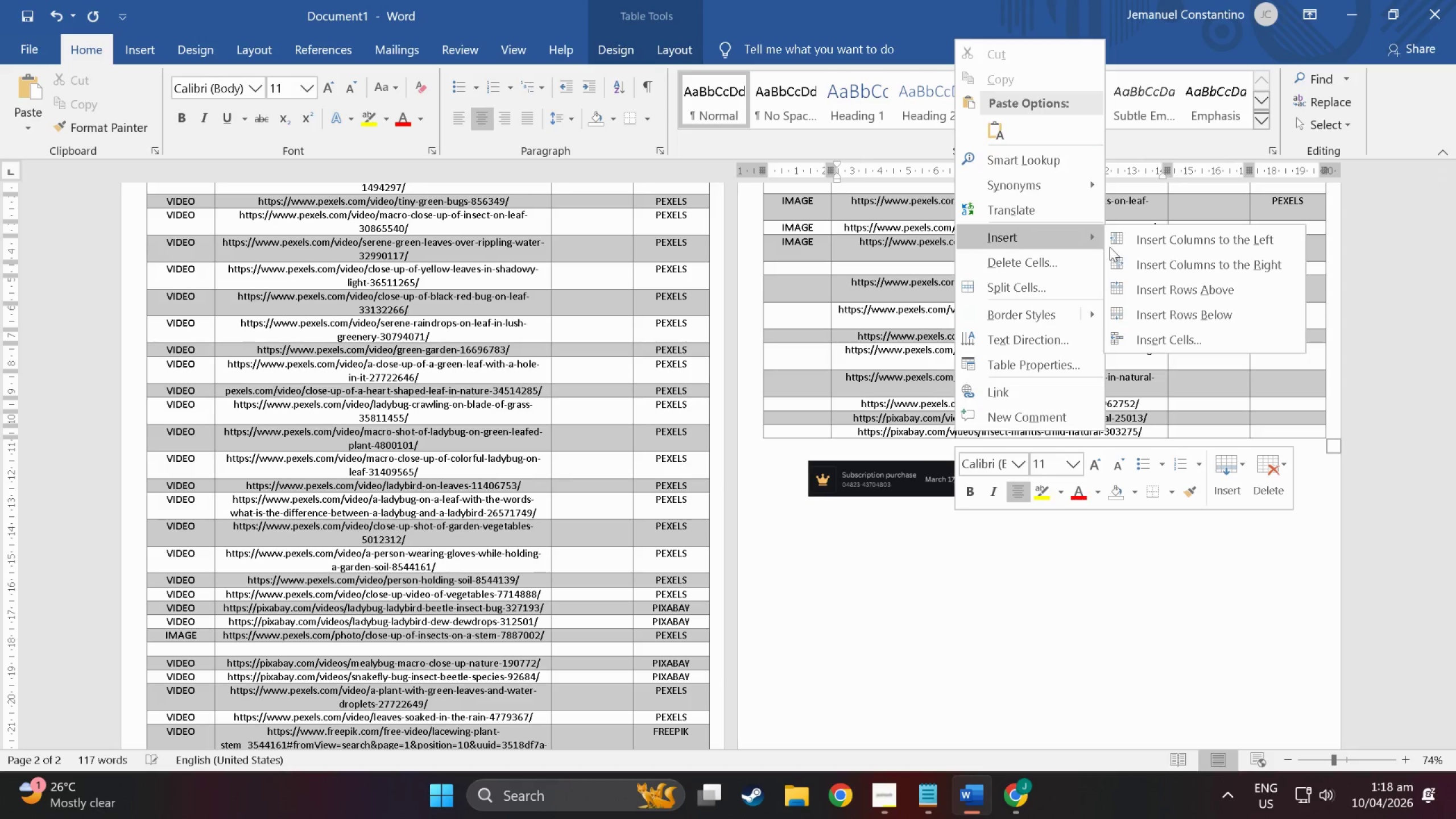 
left_click([1230, 313])
 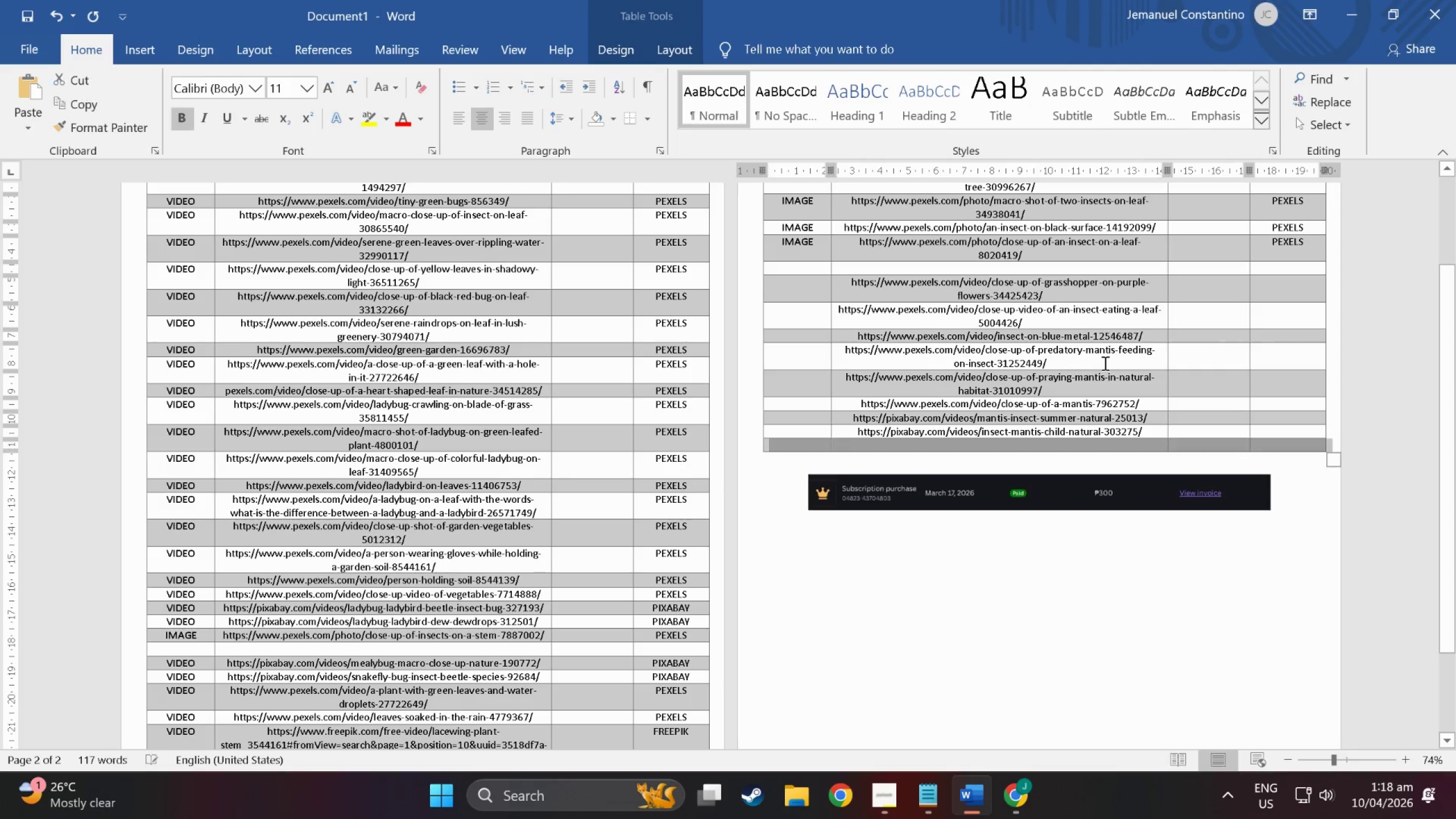 
key(Alt+AltLeft)
 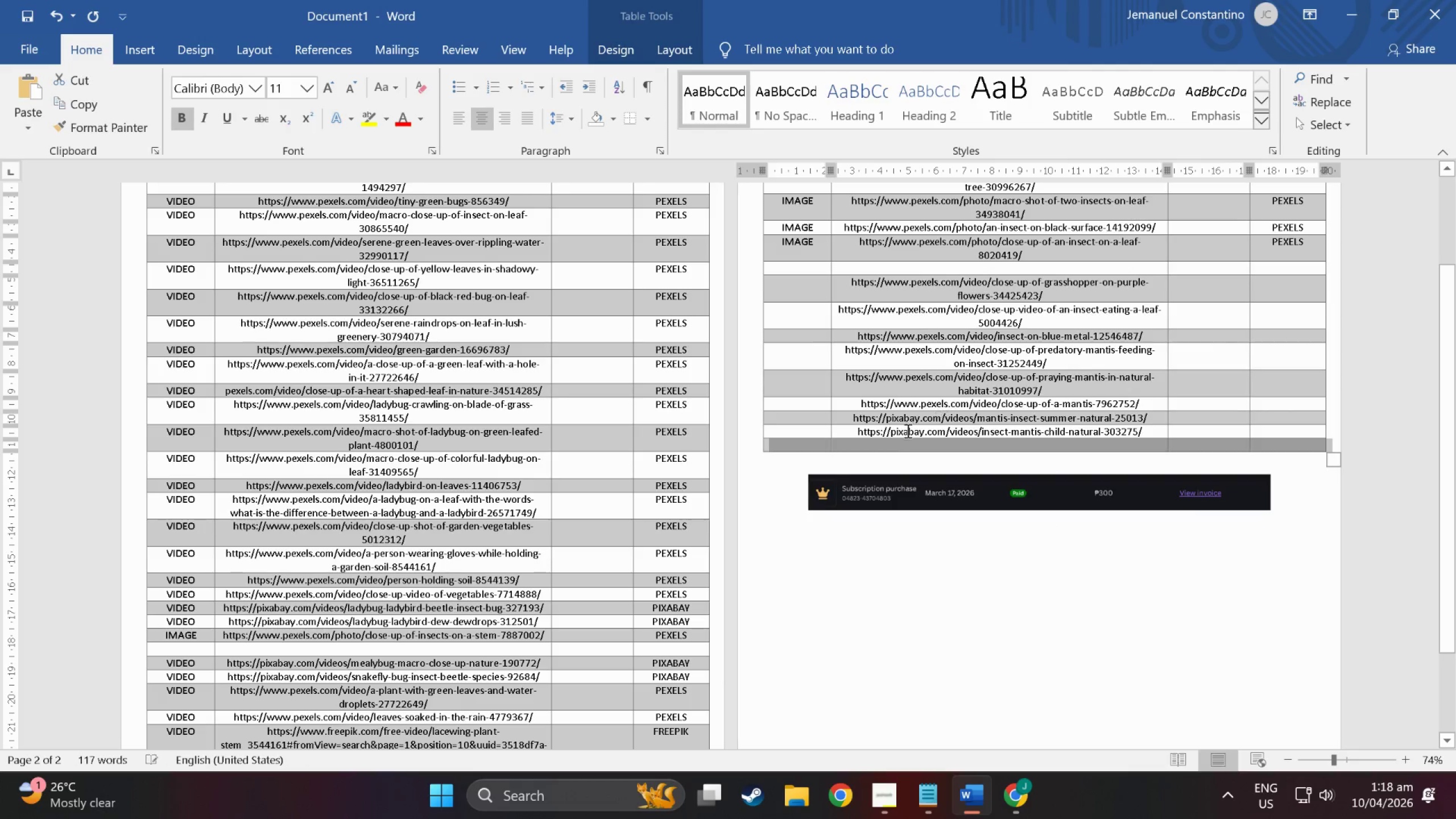 
key(Alt+Tab)
 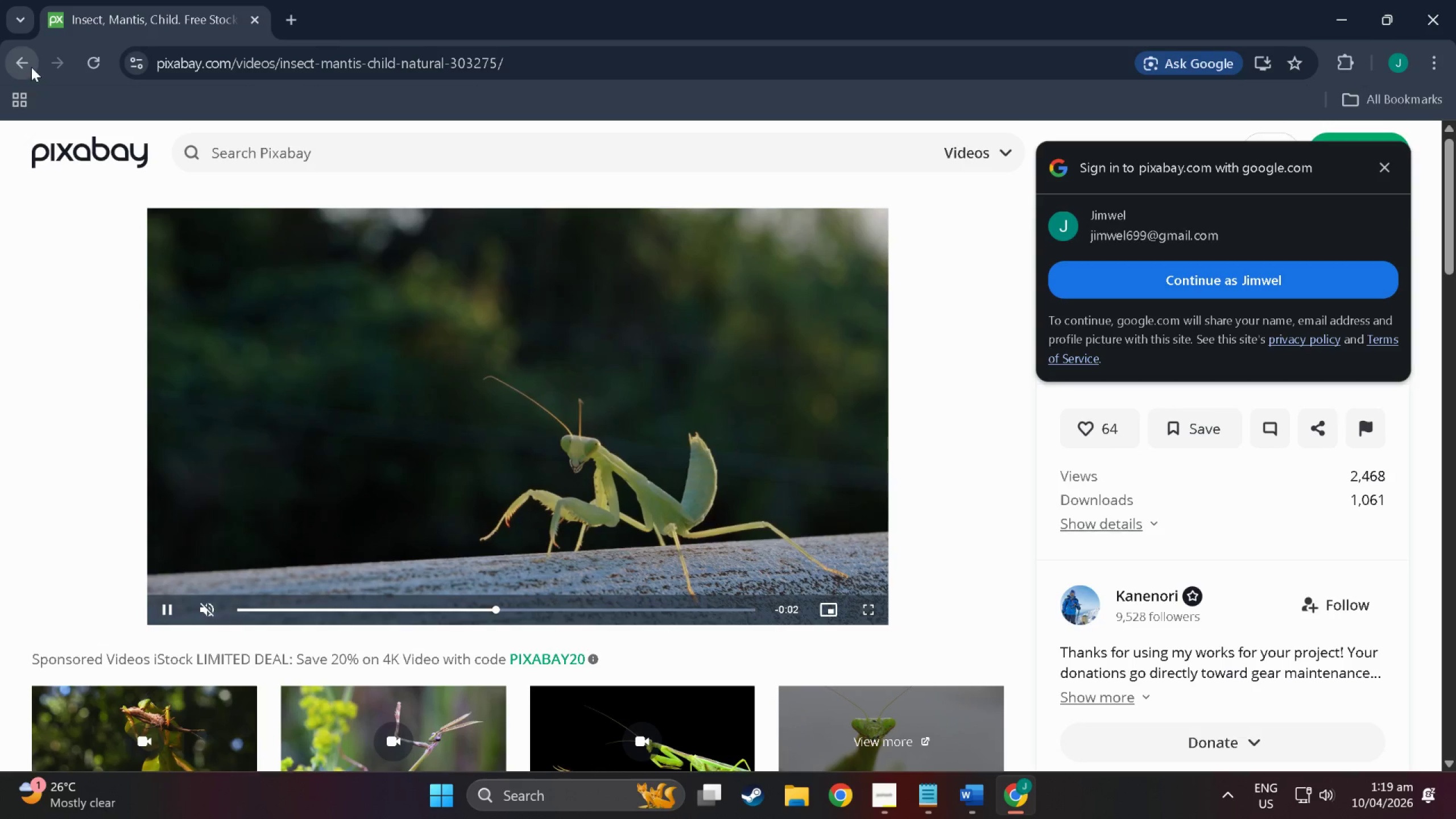 
key(Alt+Tab)
 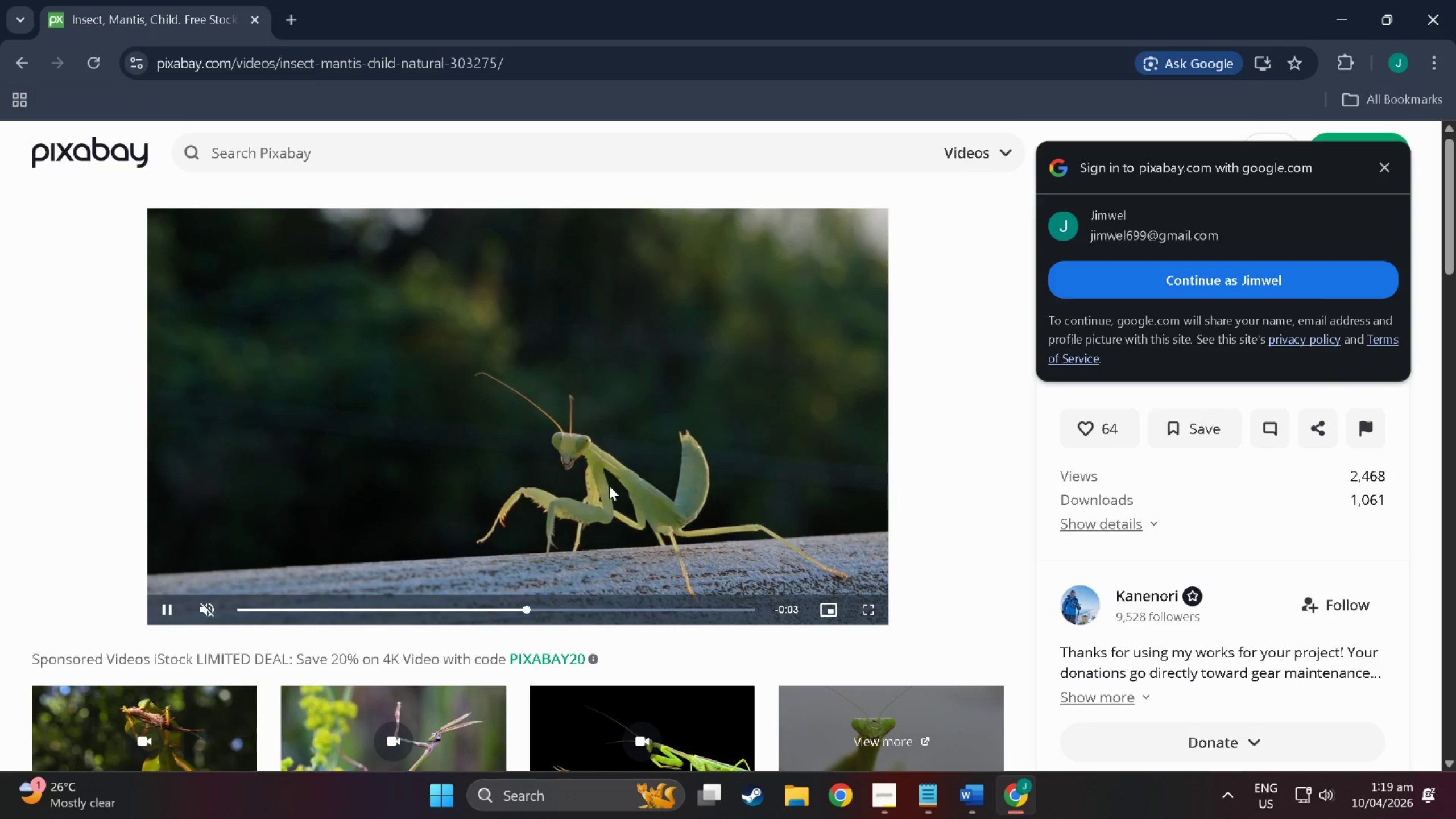 
key(Alt+Tab)
 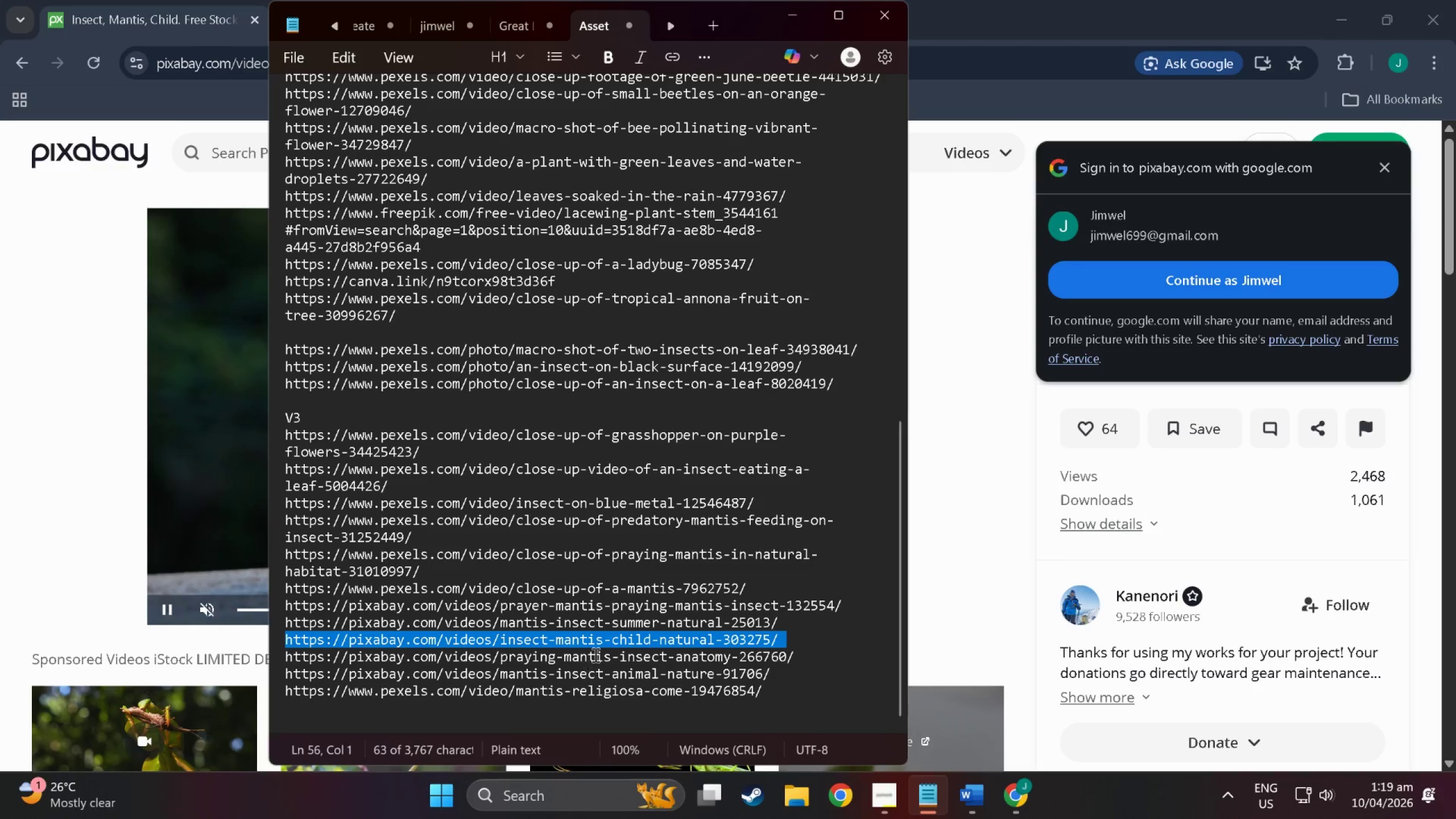 
double_click([594, 653])
 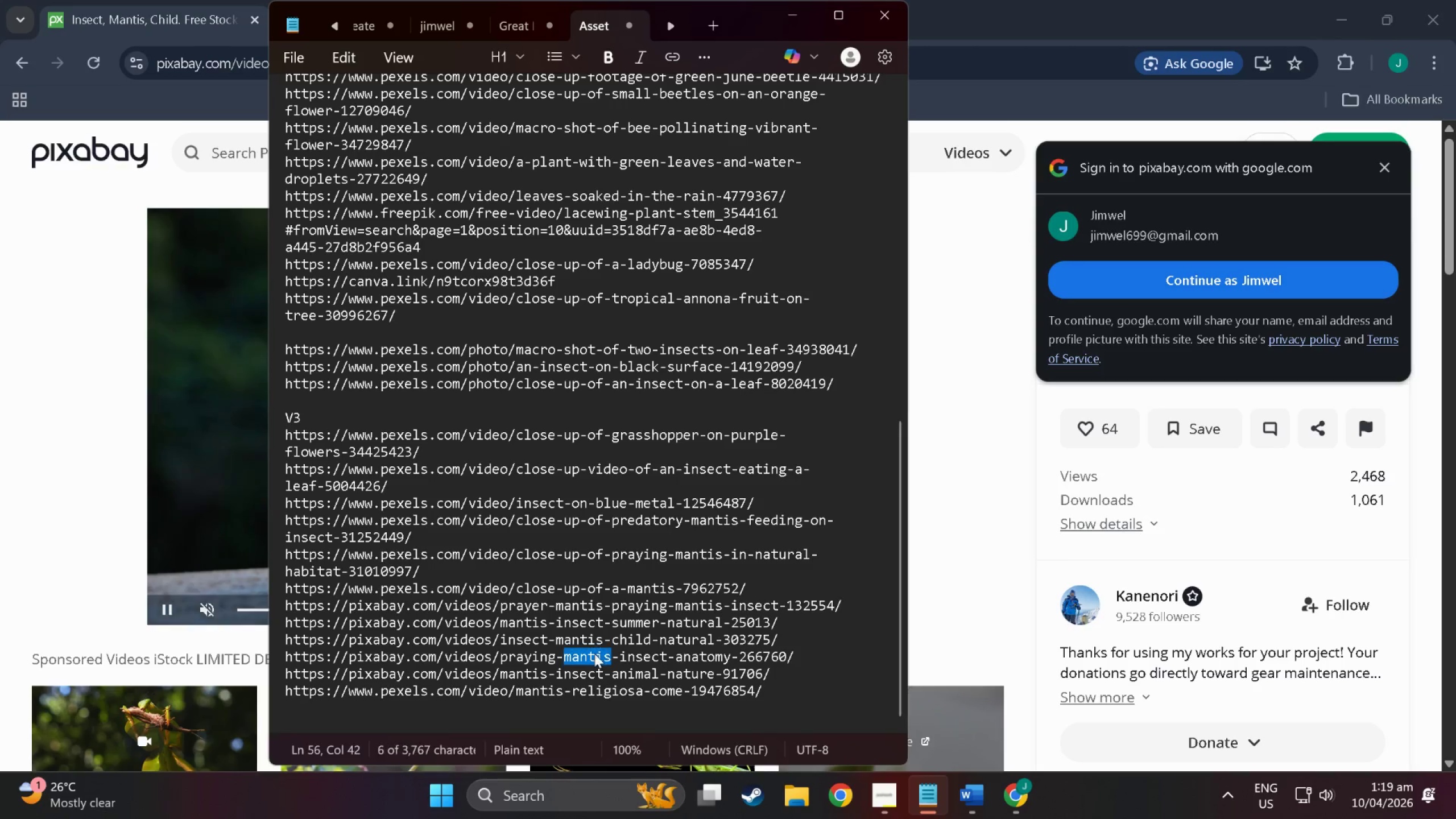 
triple_click([594, 653])
 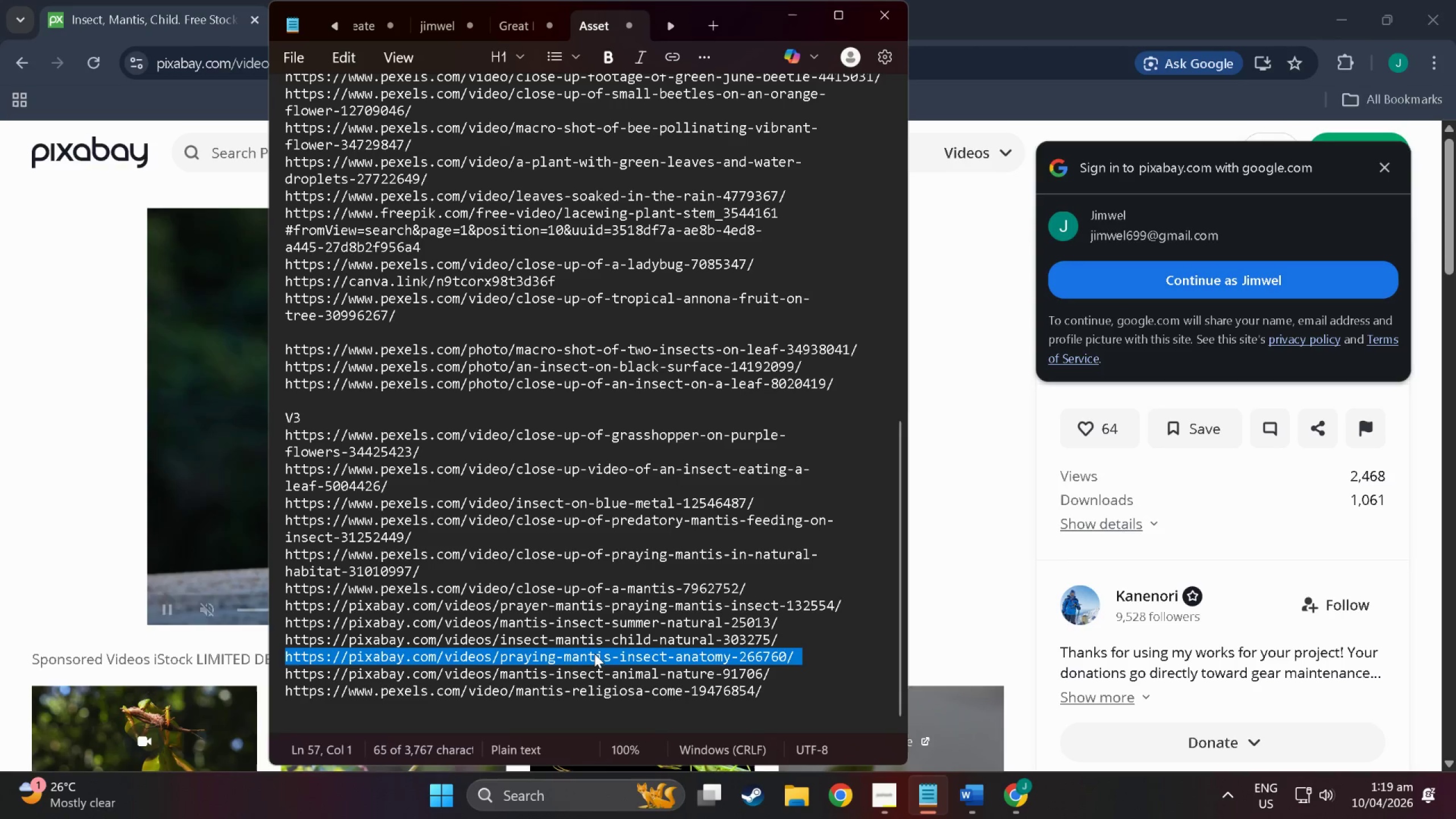 
key(Control+C)
 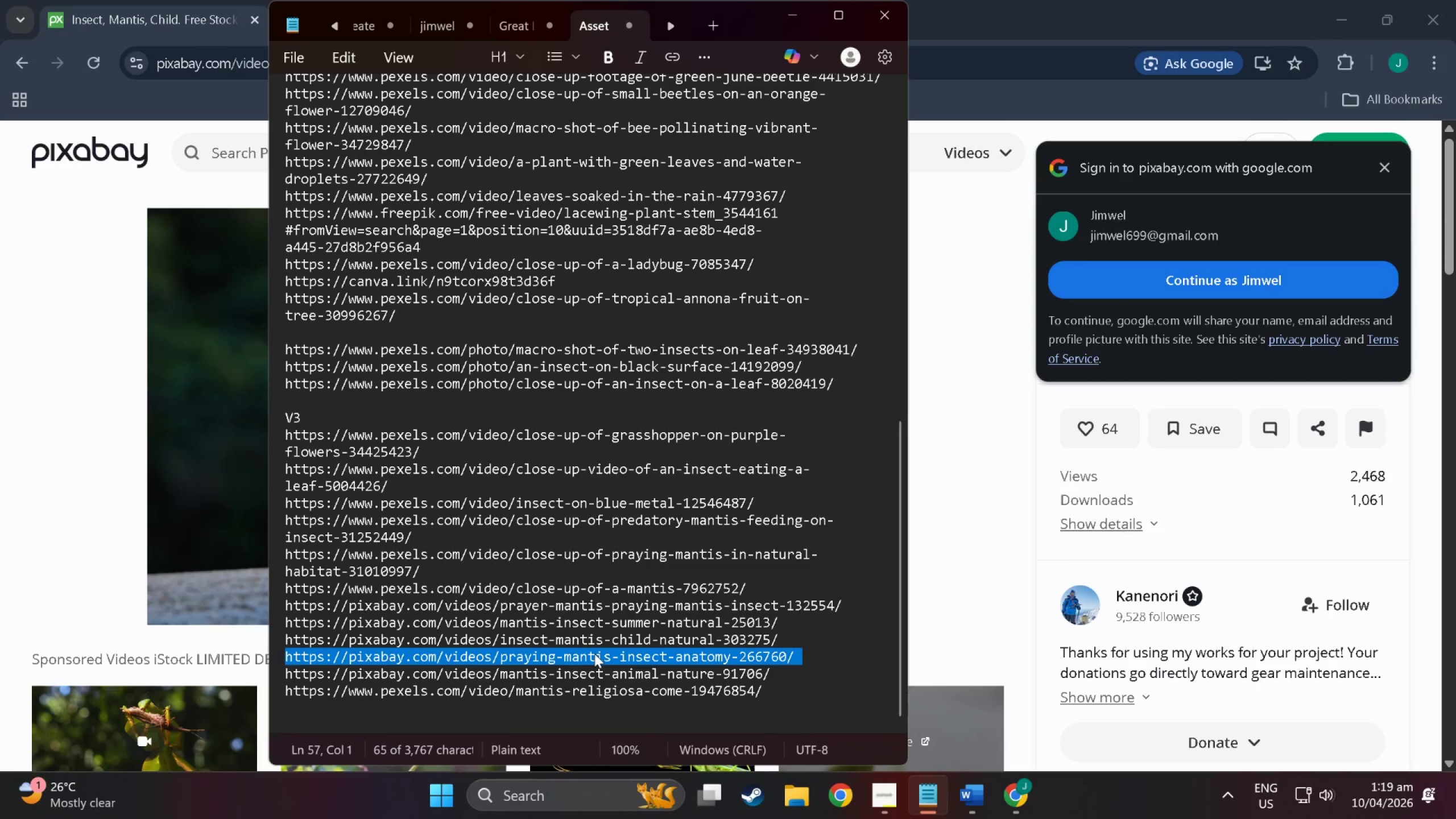 
key(Alt+AltLeft)
 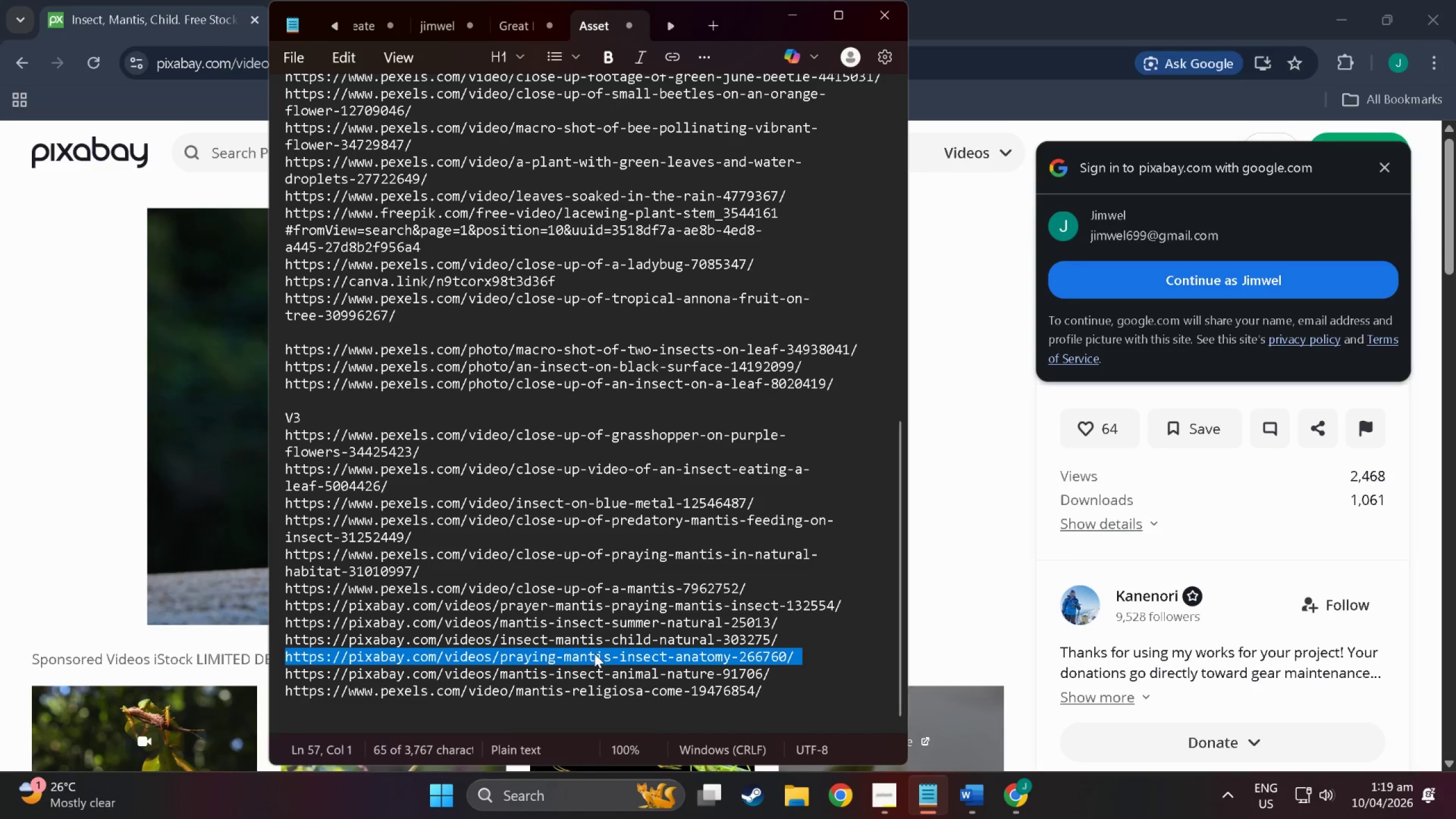 
key(Alt+Tab)
 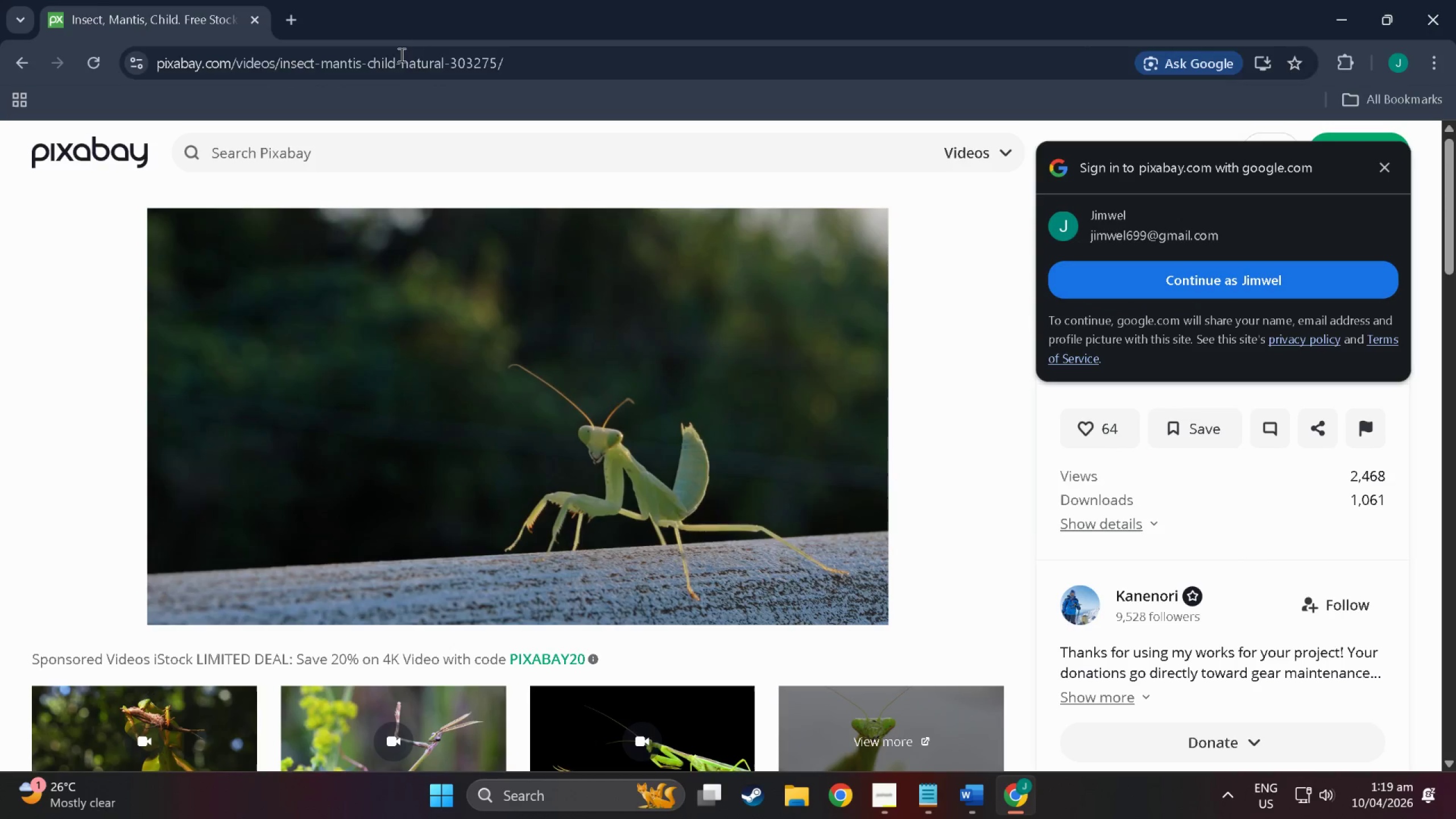 
left_click([405, 61])
 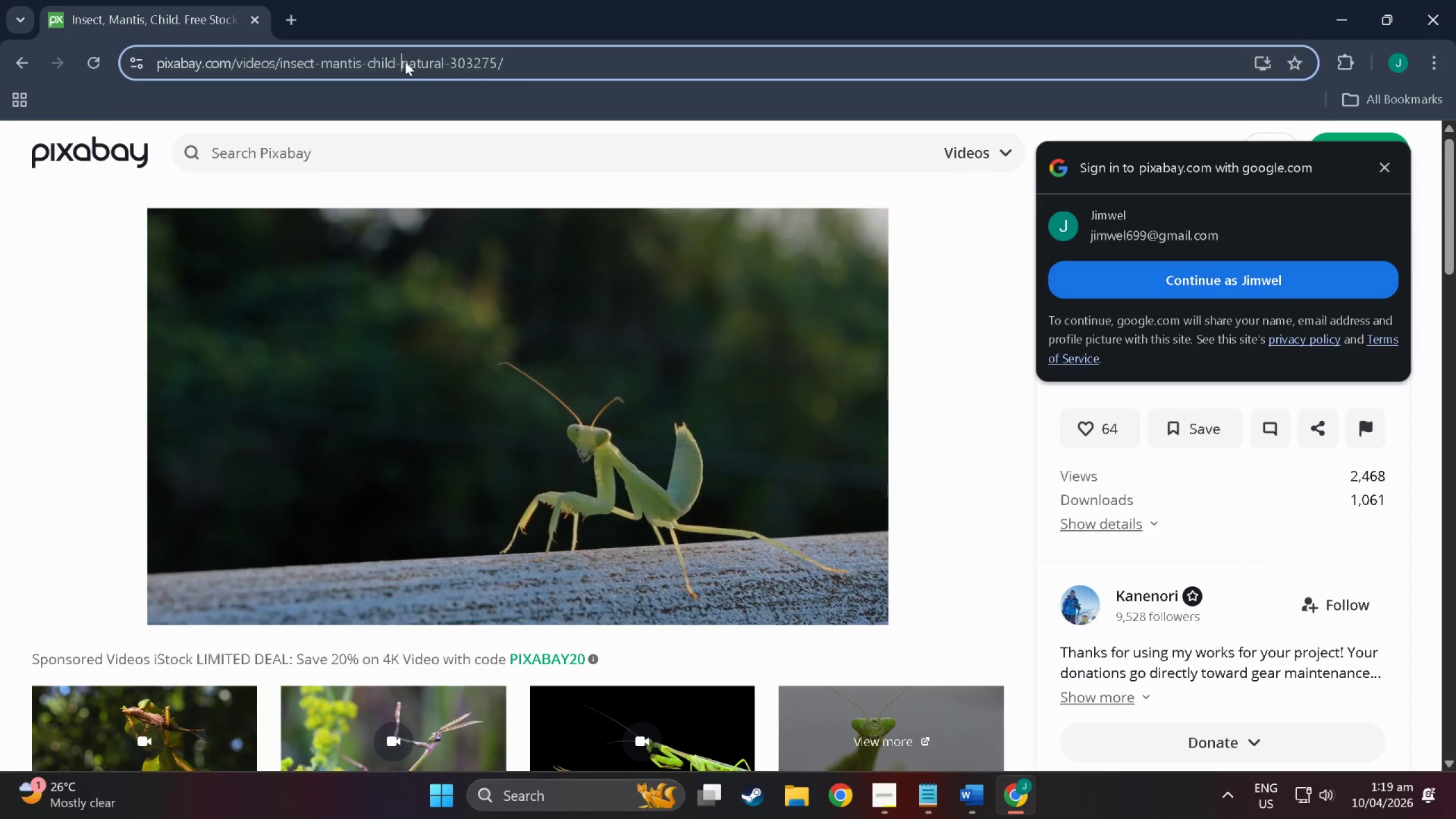 
key(Control+V)
 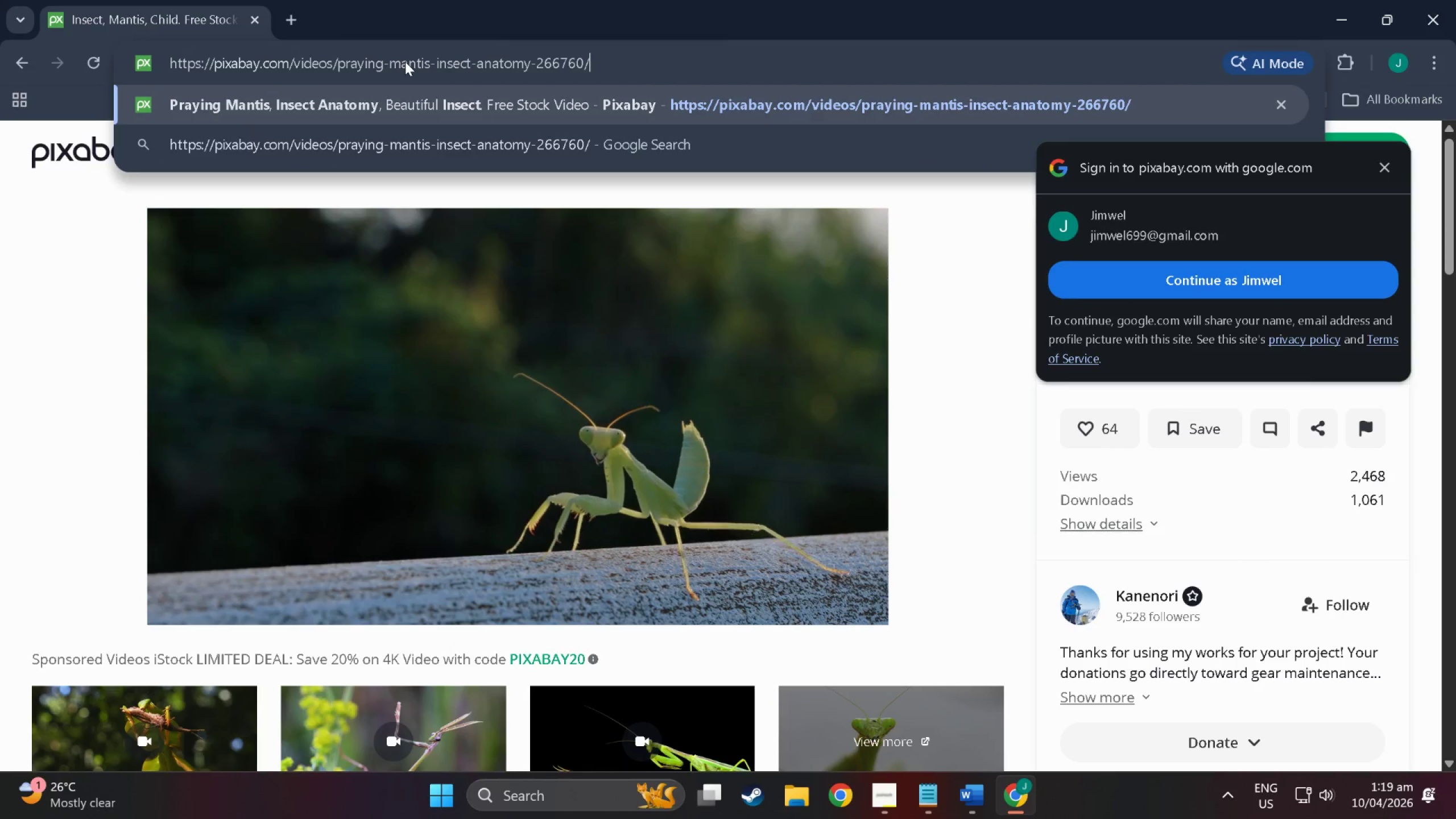 
key(NumpadEnter)
 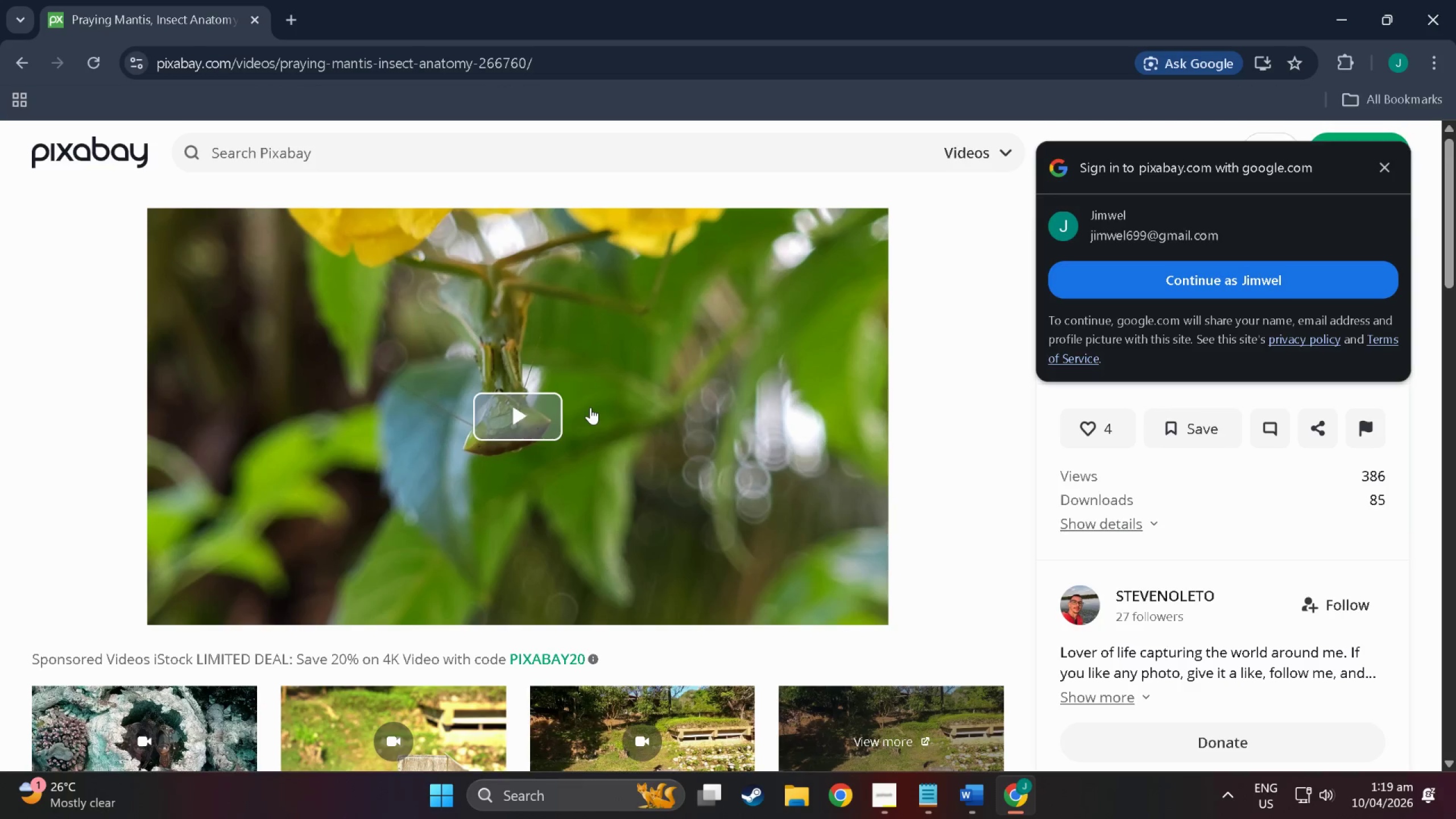 
key(Alt+Tab)
 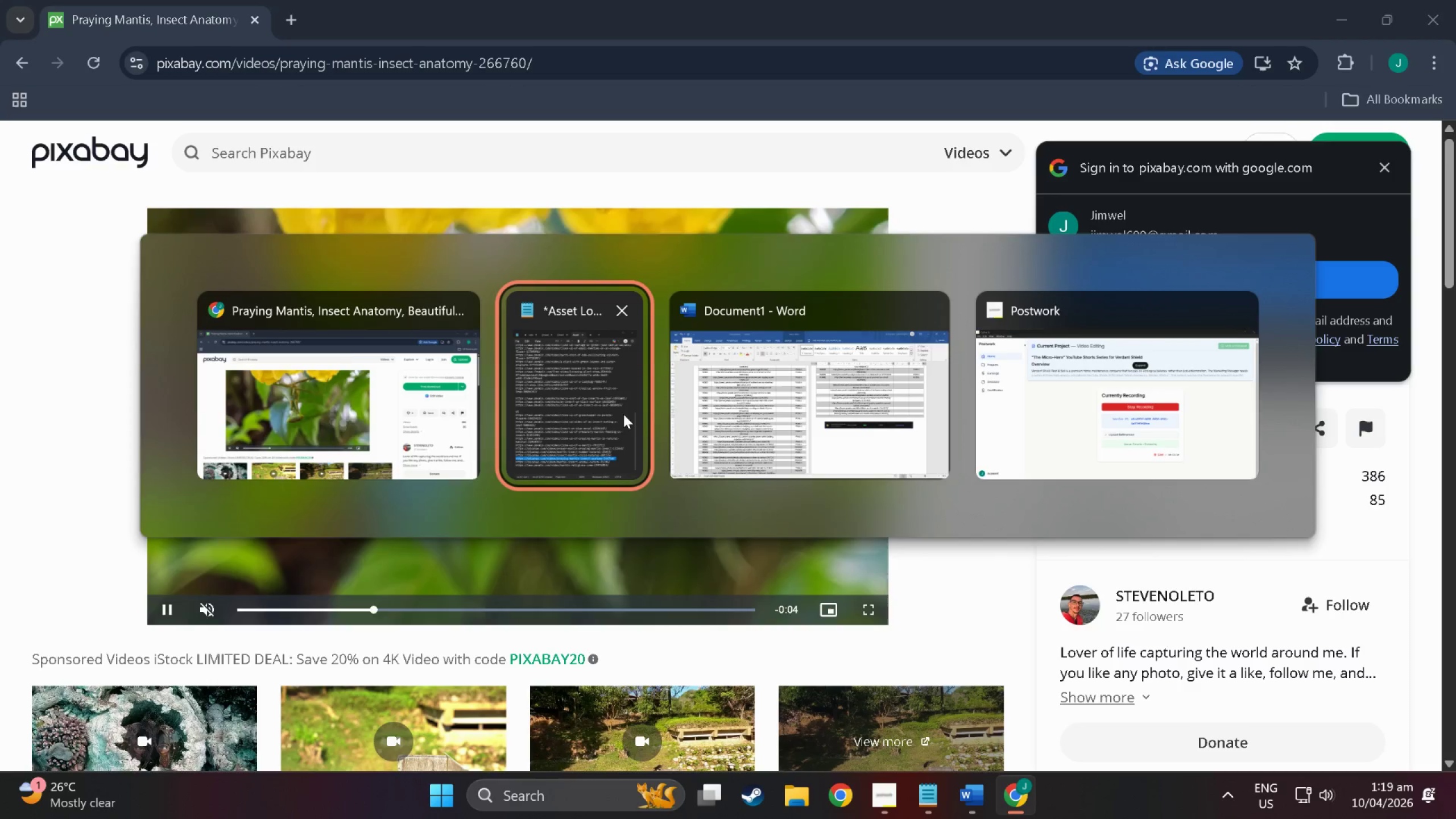 
key(Alt+Tab)
 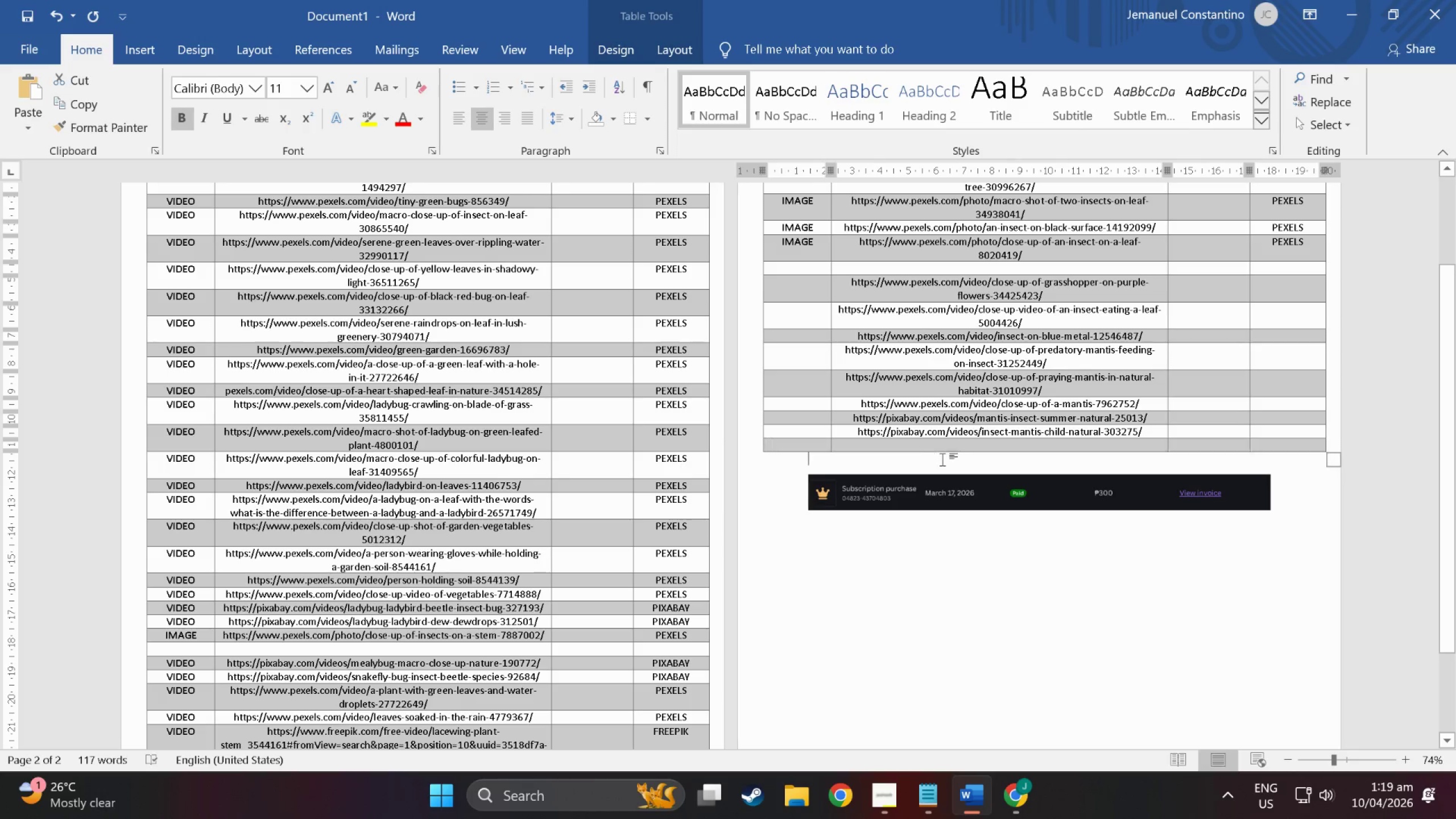 
double_click([949, 450])
 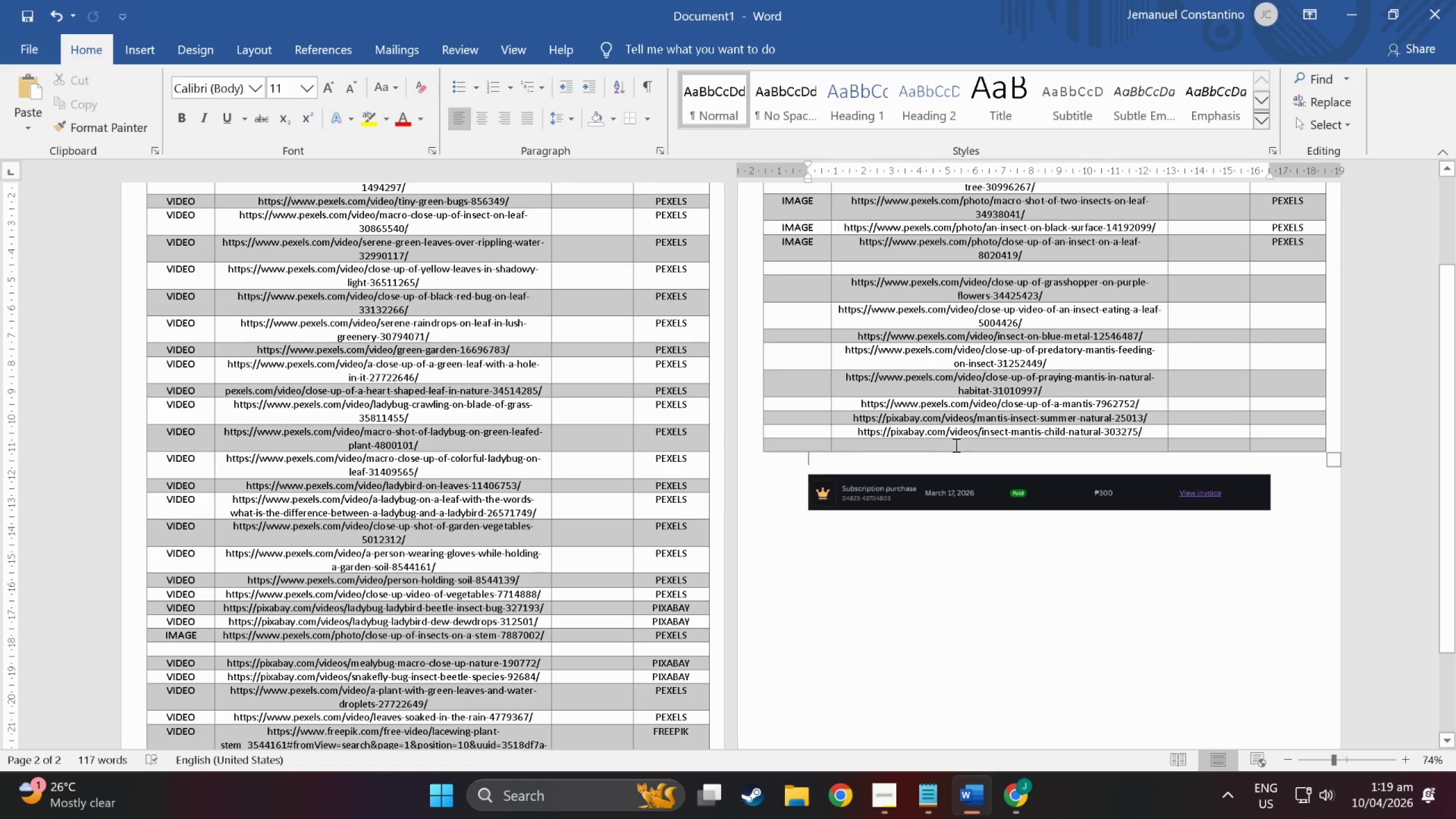 
triple_click([955, 445])
 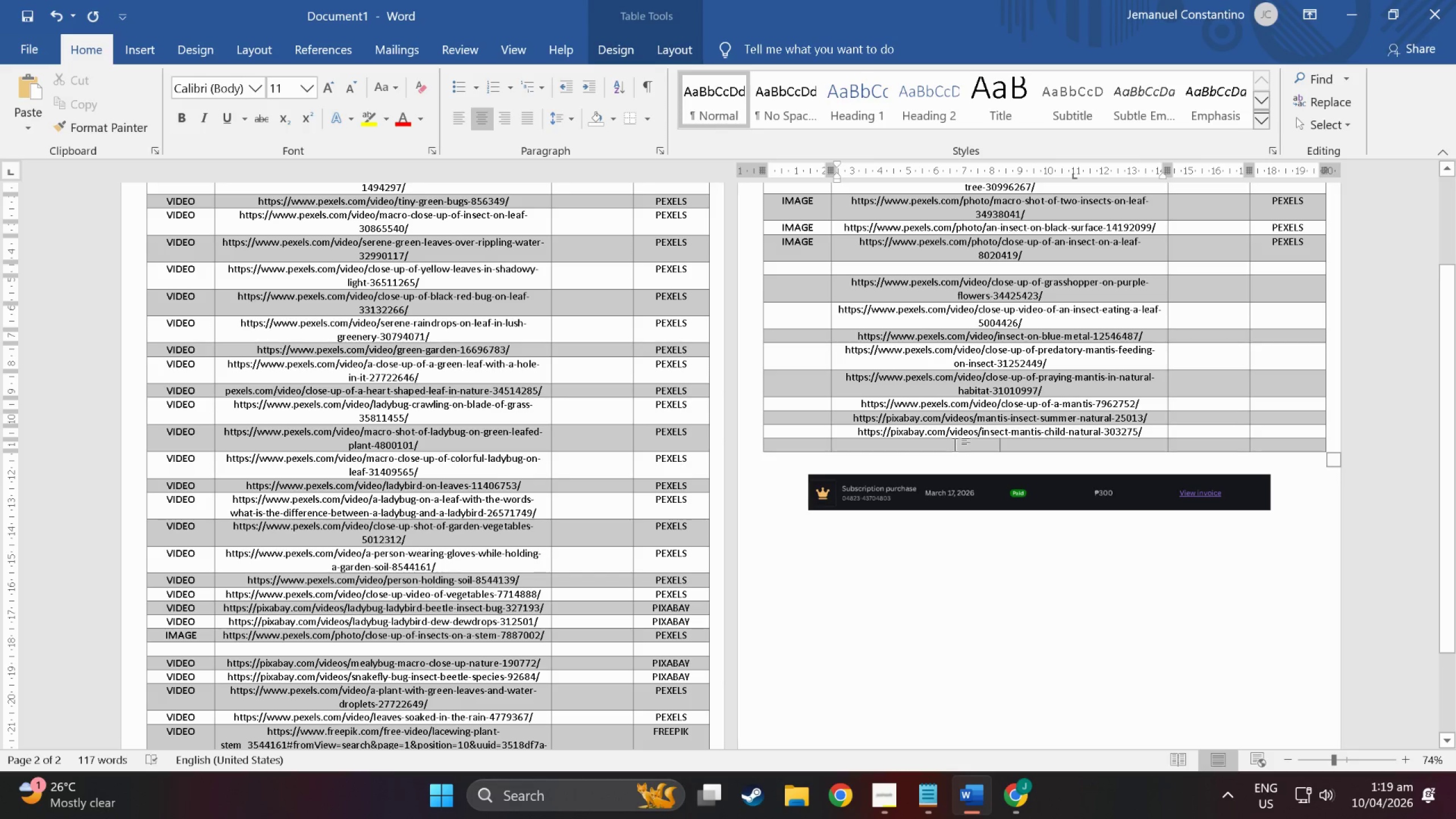 
key(Control+V)
 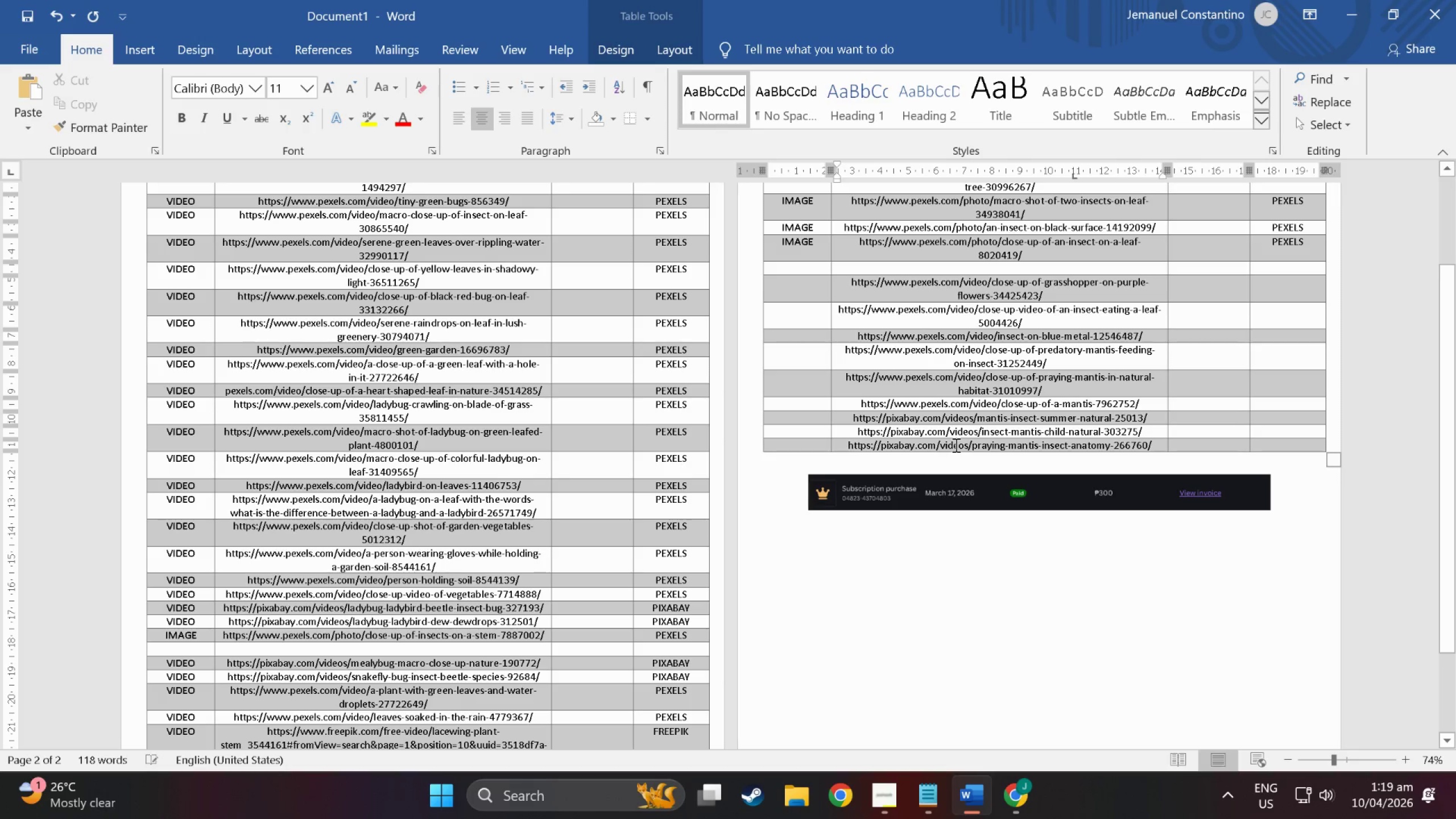 
left_click([955, 445])
 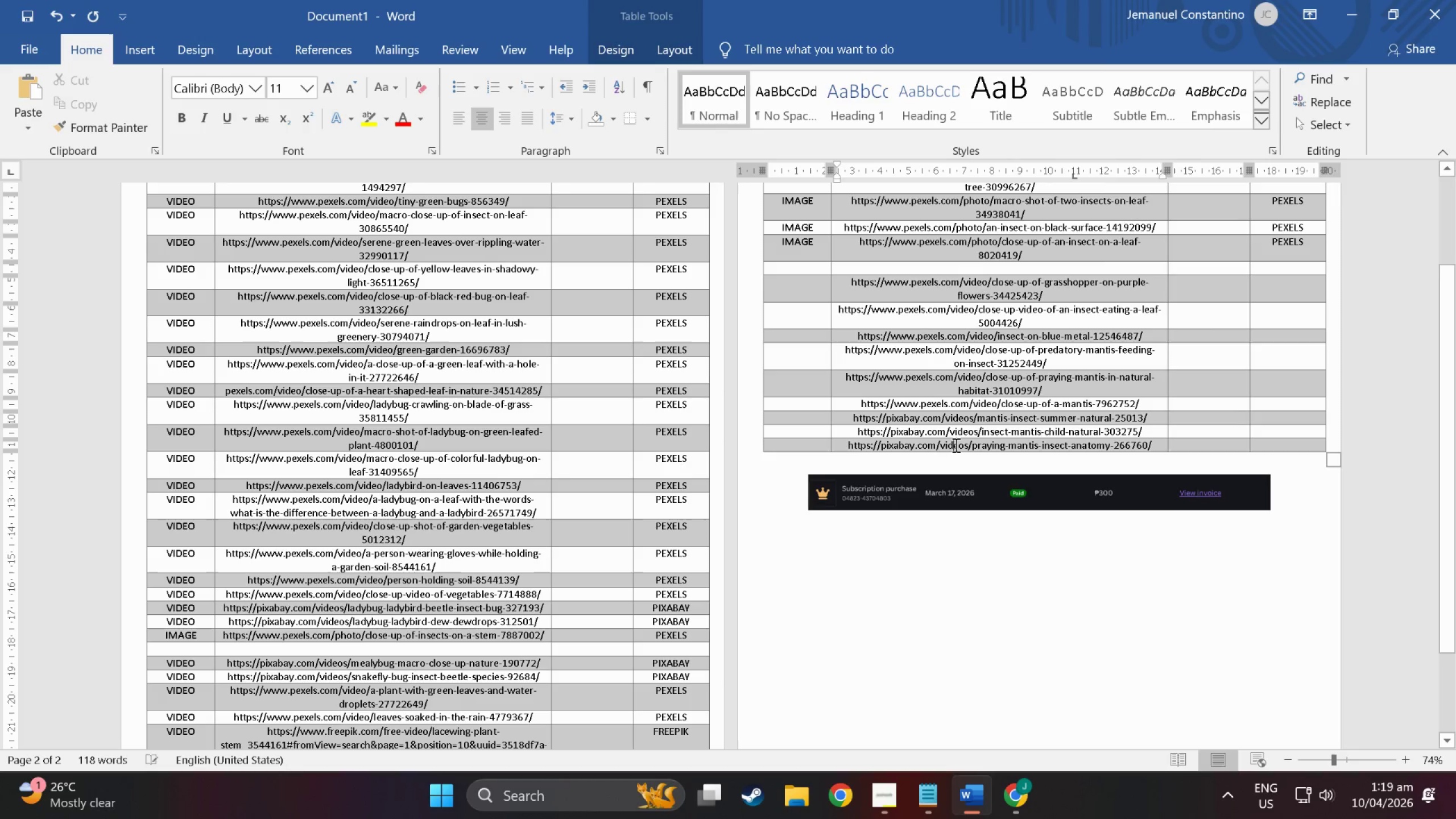 
right_click([955, 445])
 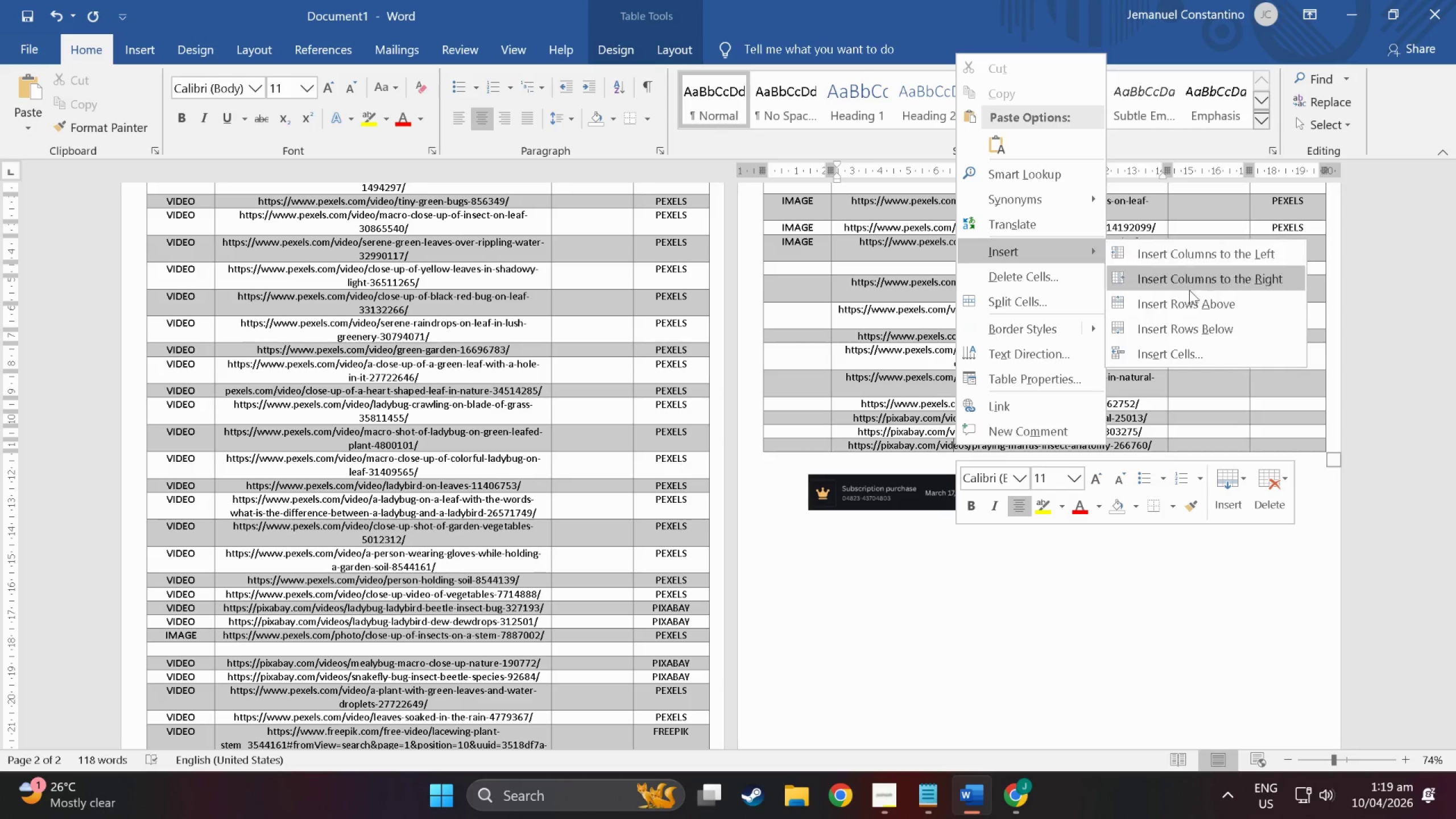 
left_click([1199, 328])
 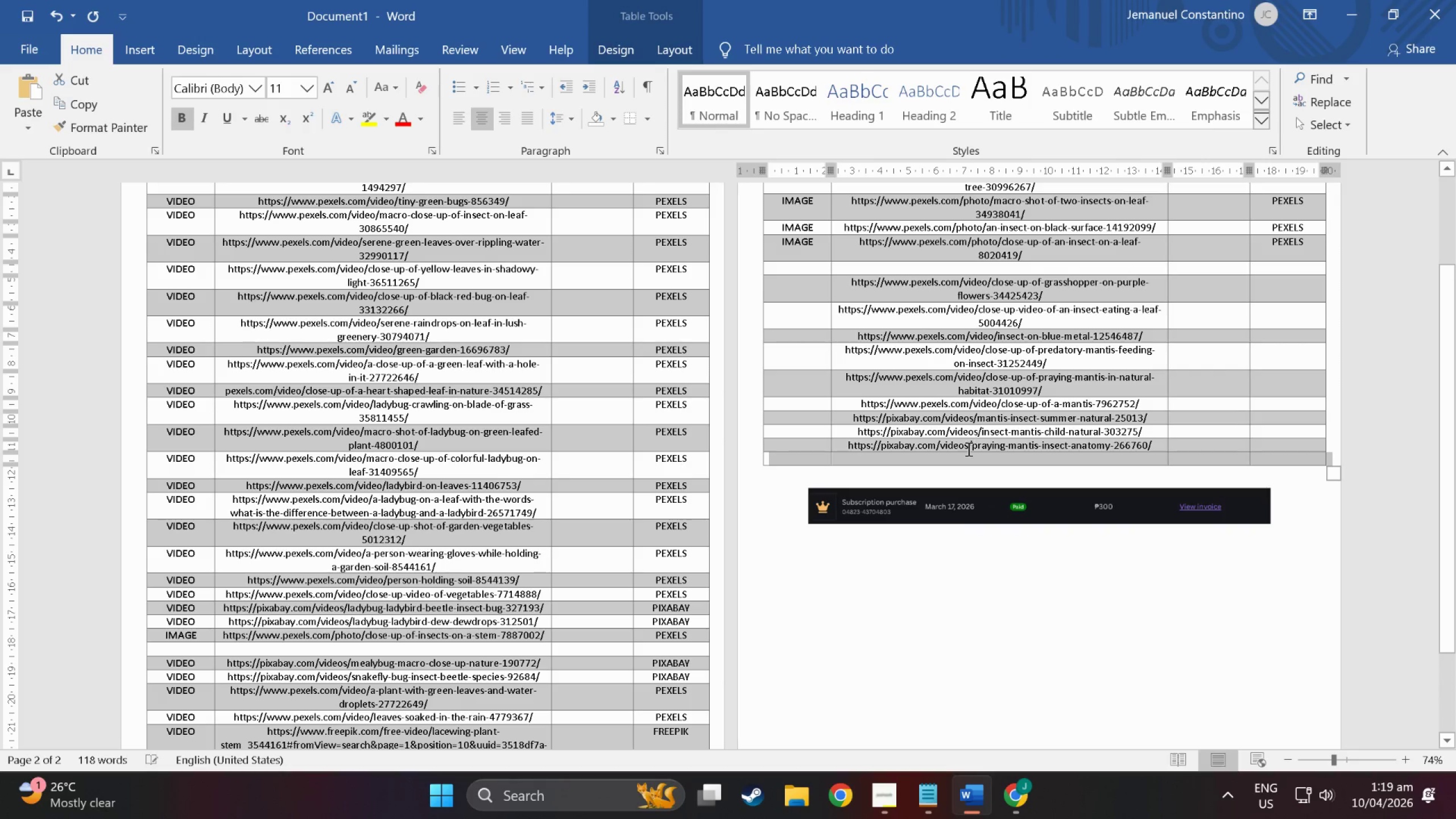 
key(Alt+Tab)
 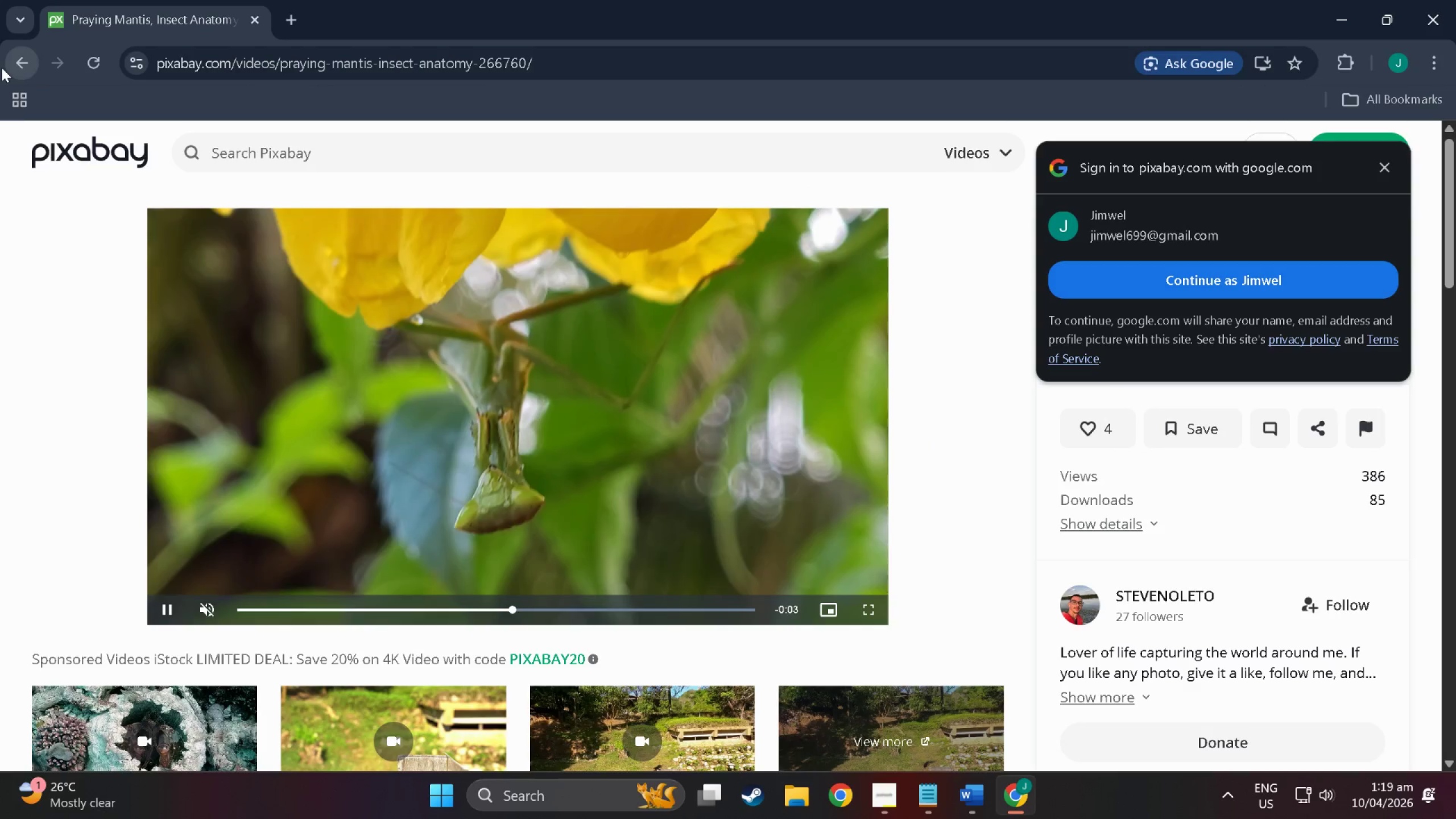 
left_click([2, 68])
 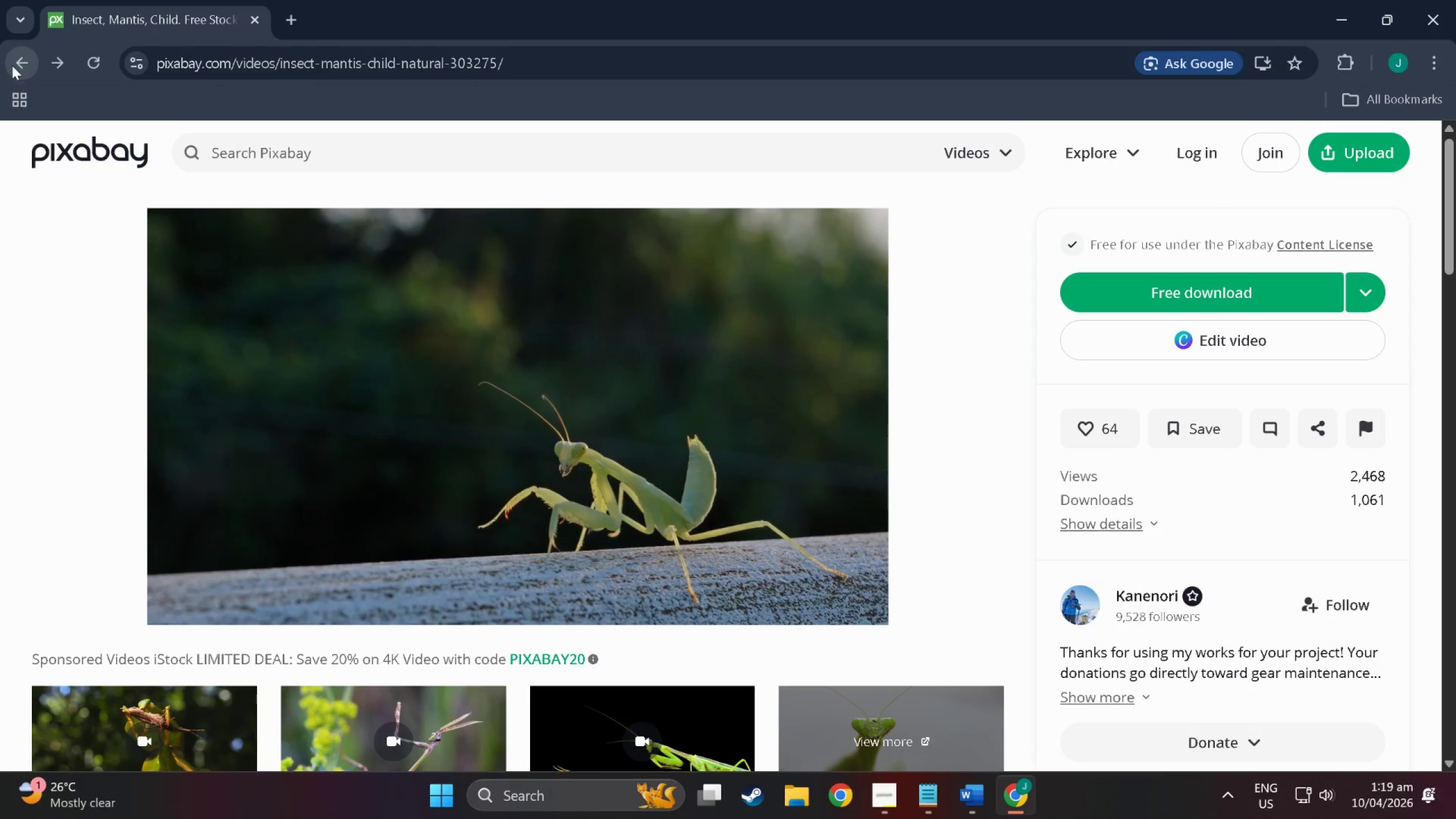 
left_click([46, 61])
 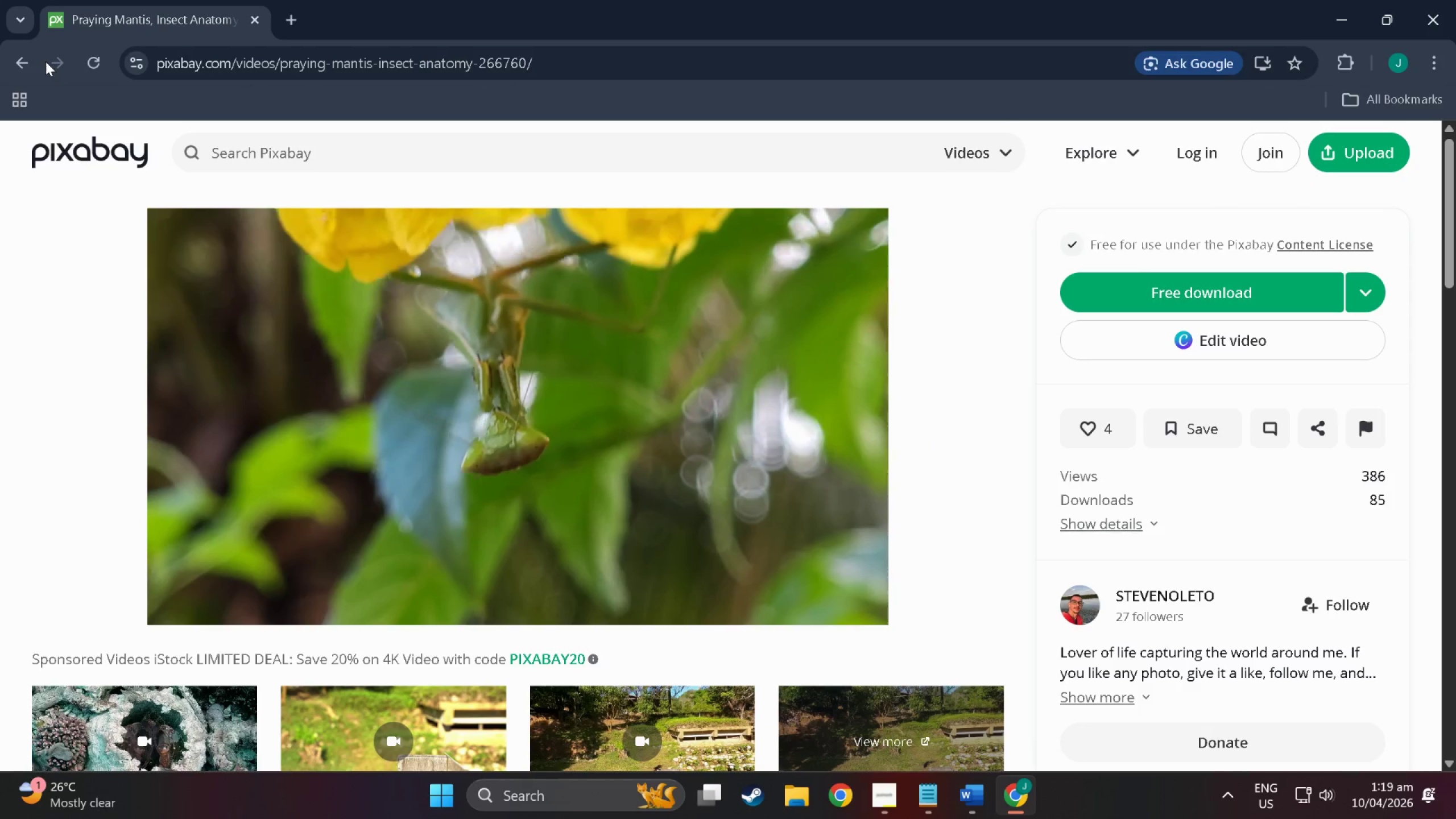 
key(Alt+Tab)
 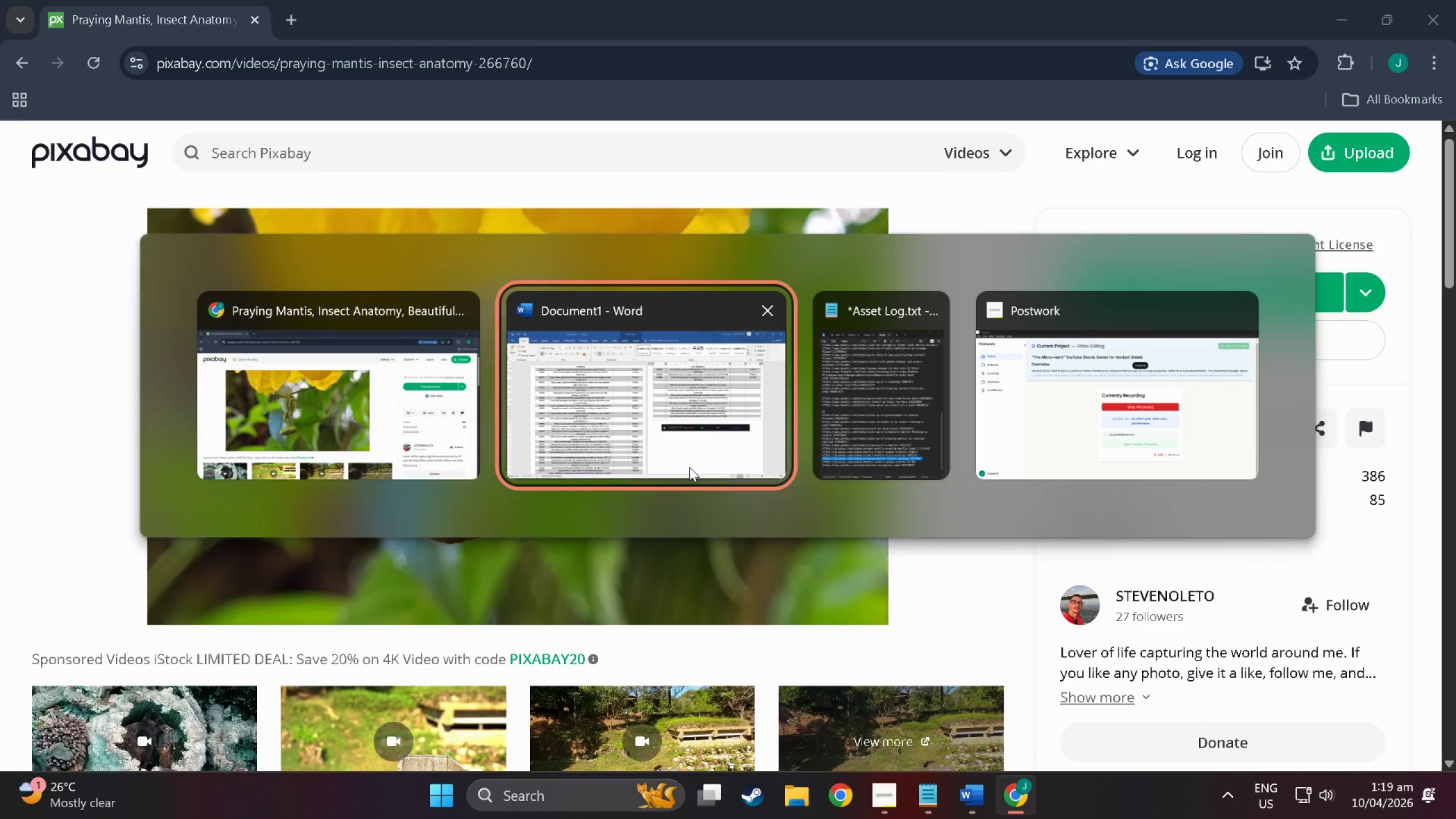 
key(Alt+Tab)
 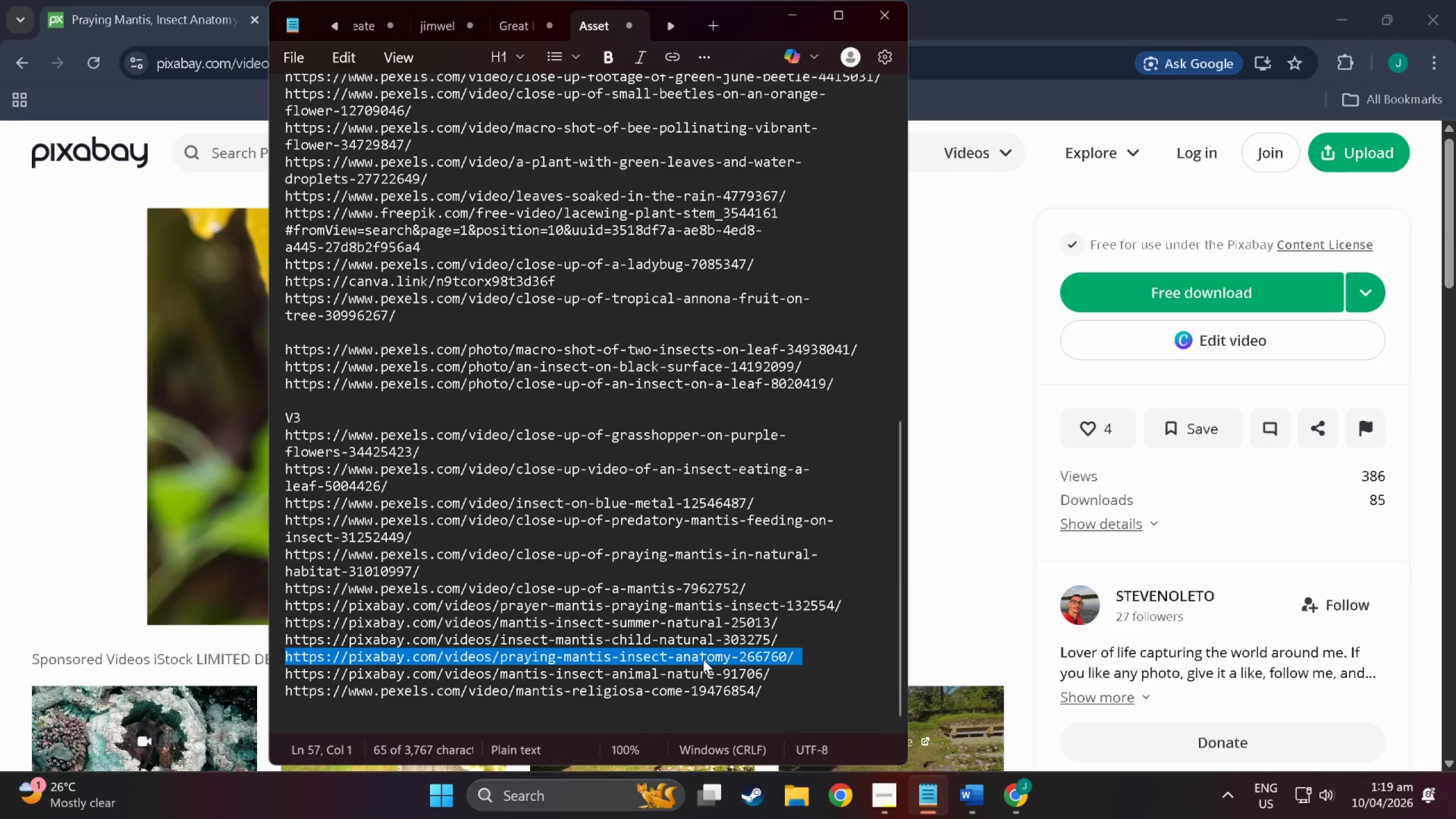 
double_click([703, 659])
 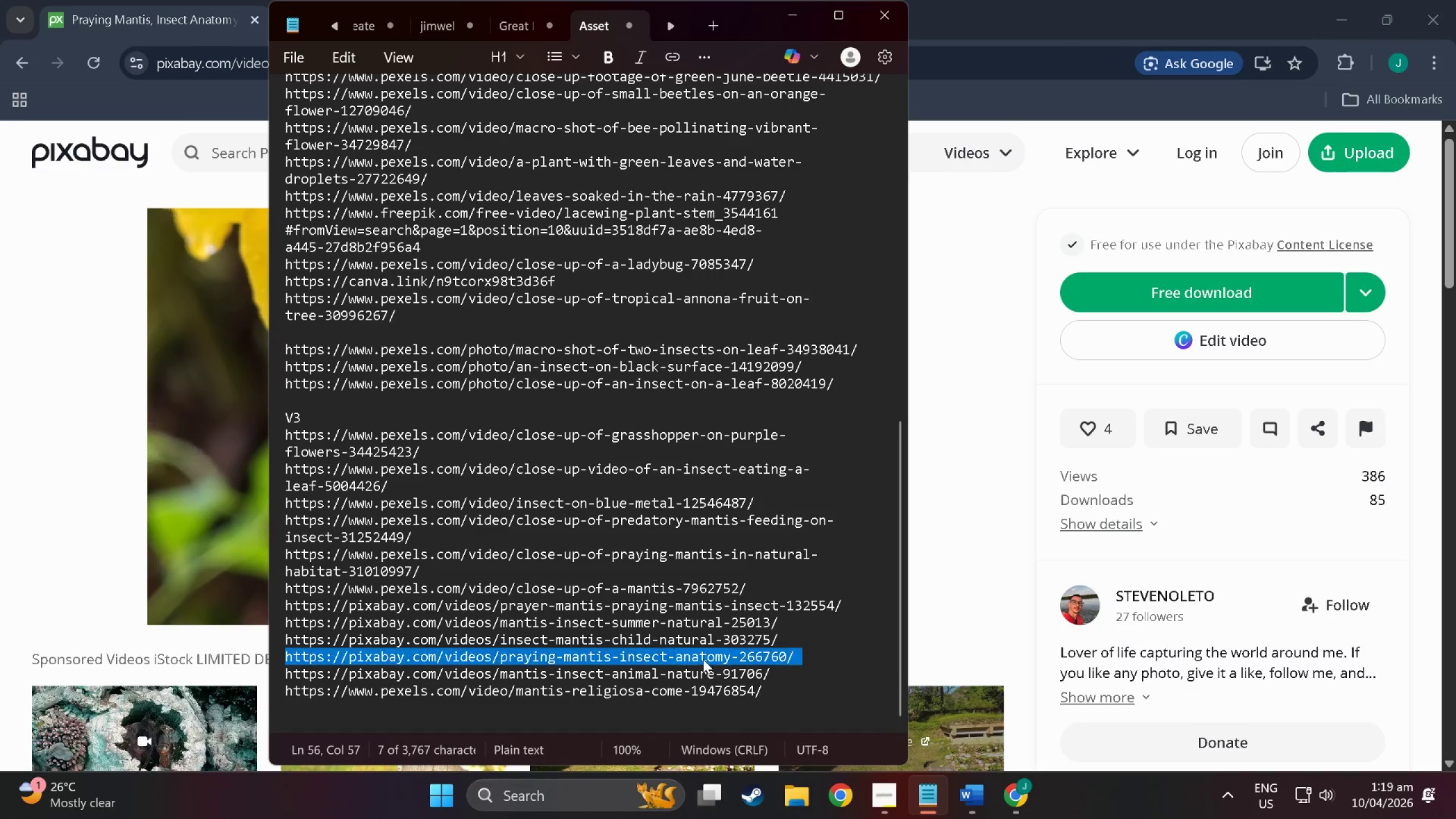 
triple_click([703, 659])
 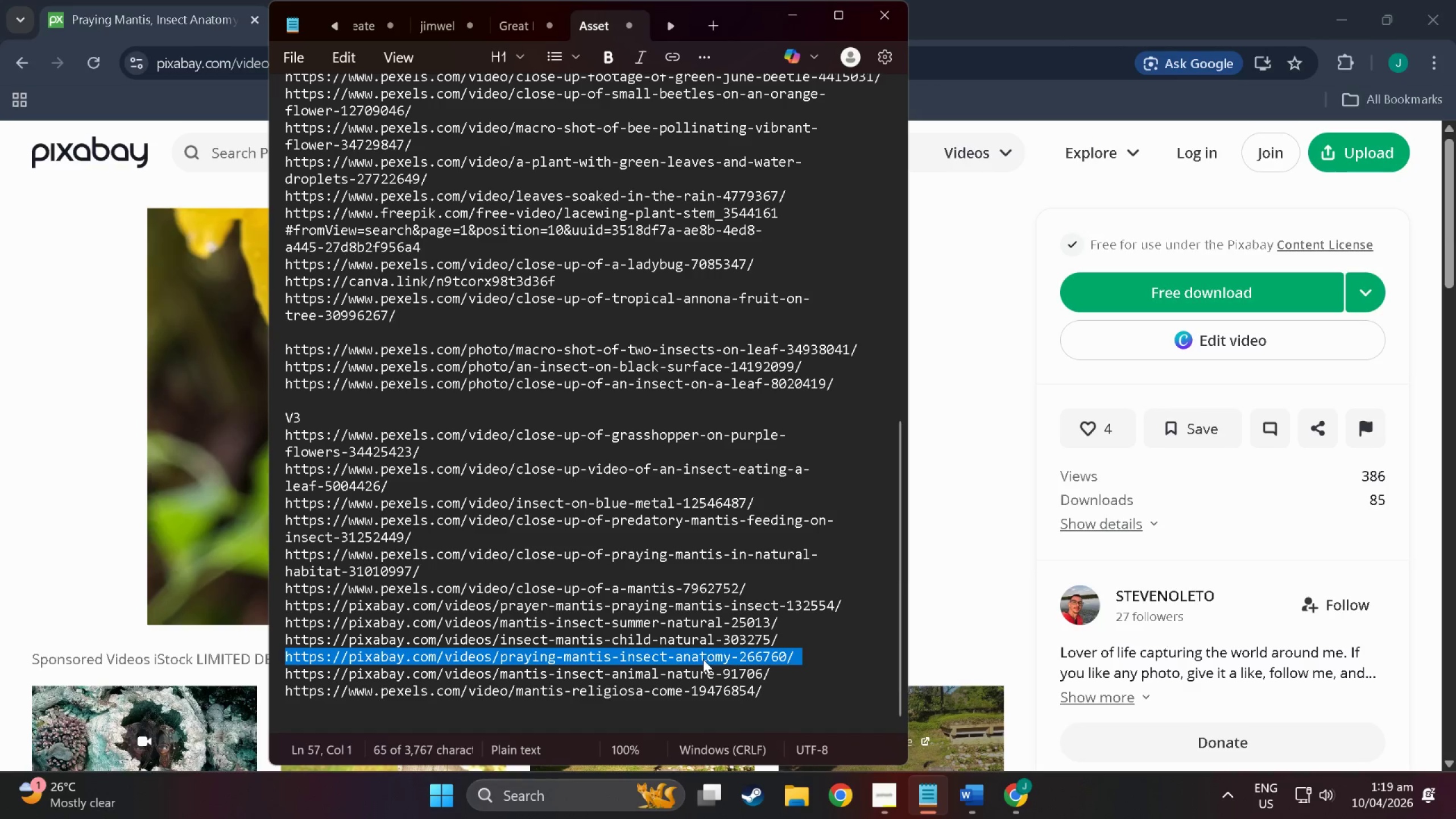 
key(Control+ControlLeft)
 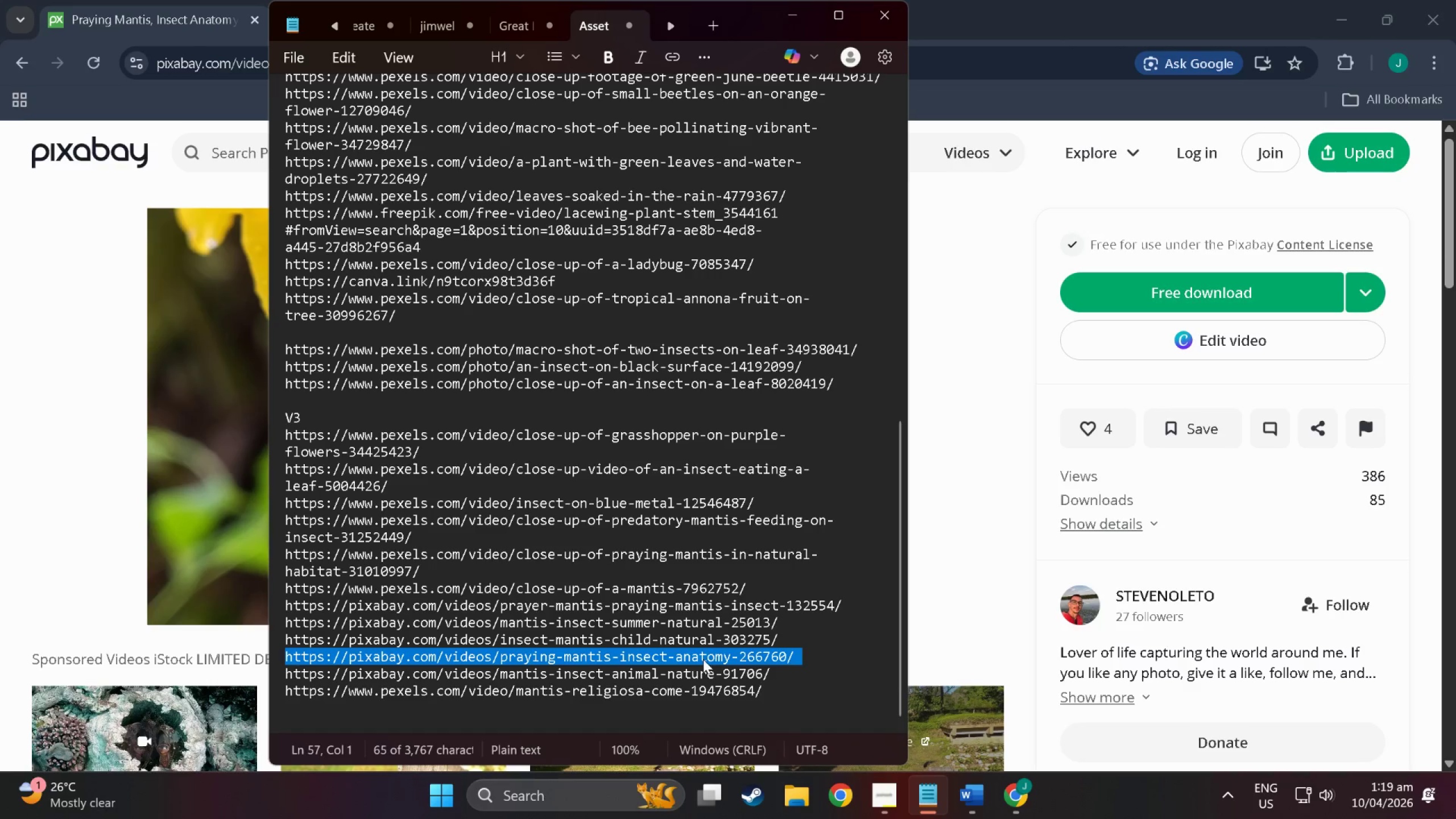 
key(Control+C)
 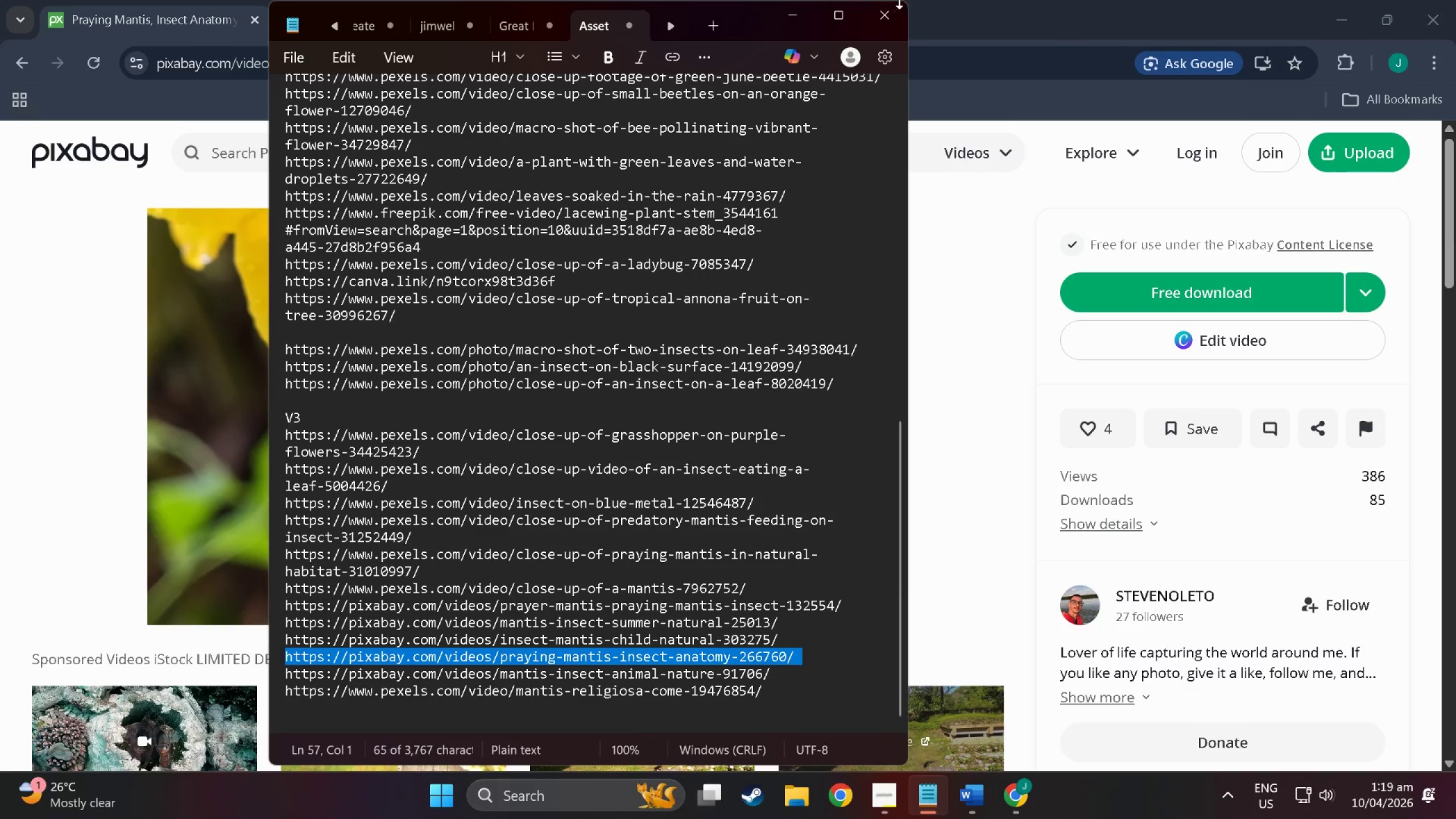 
left_click([953, 0])
 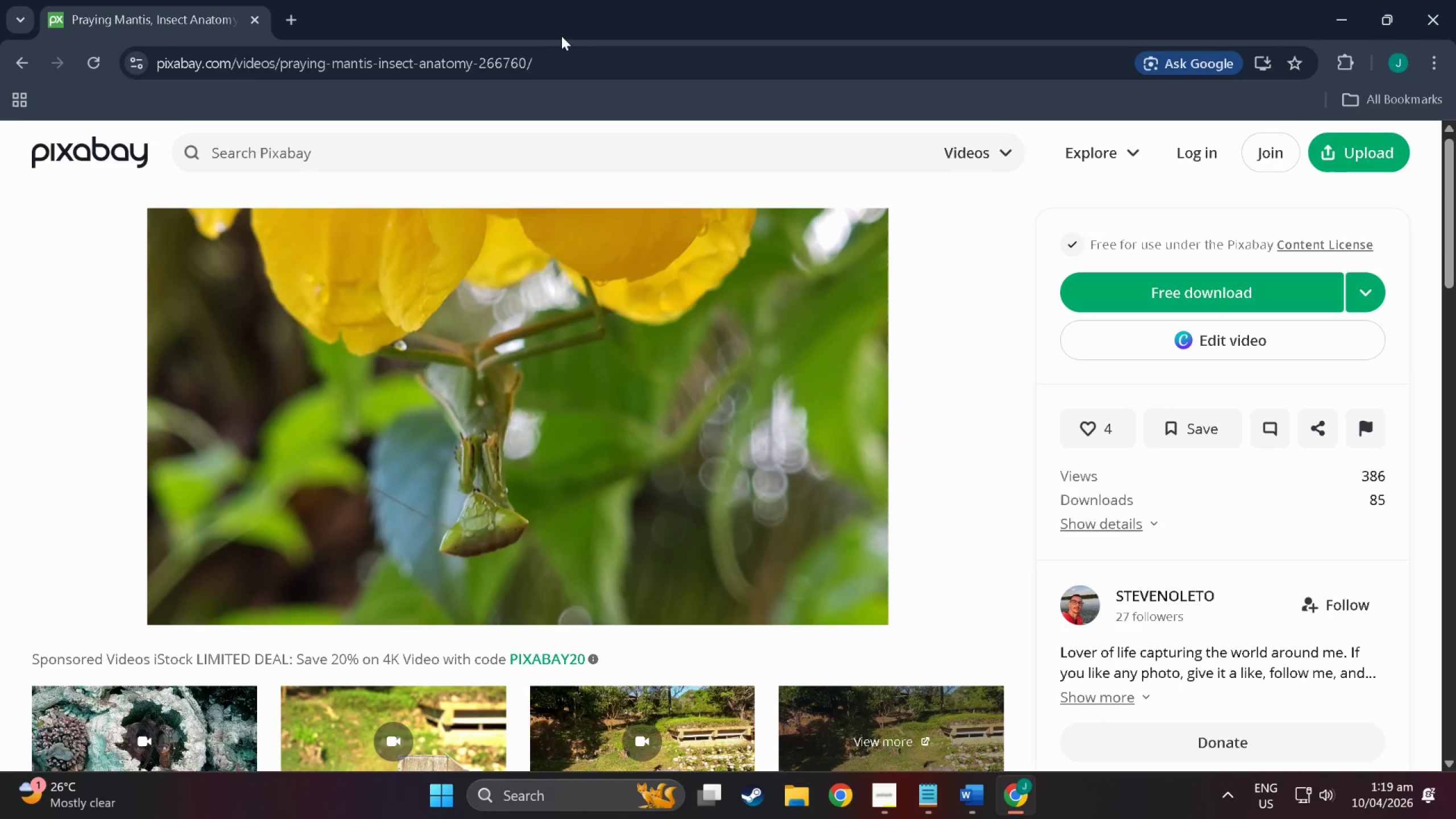 
left_click([571, 49])
 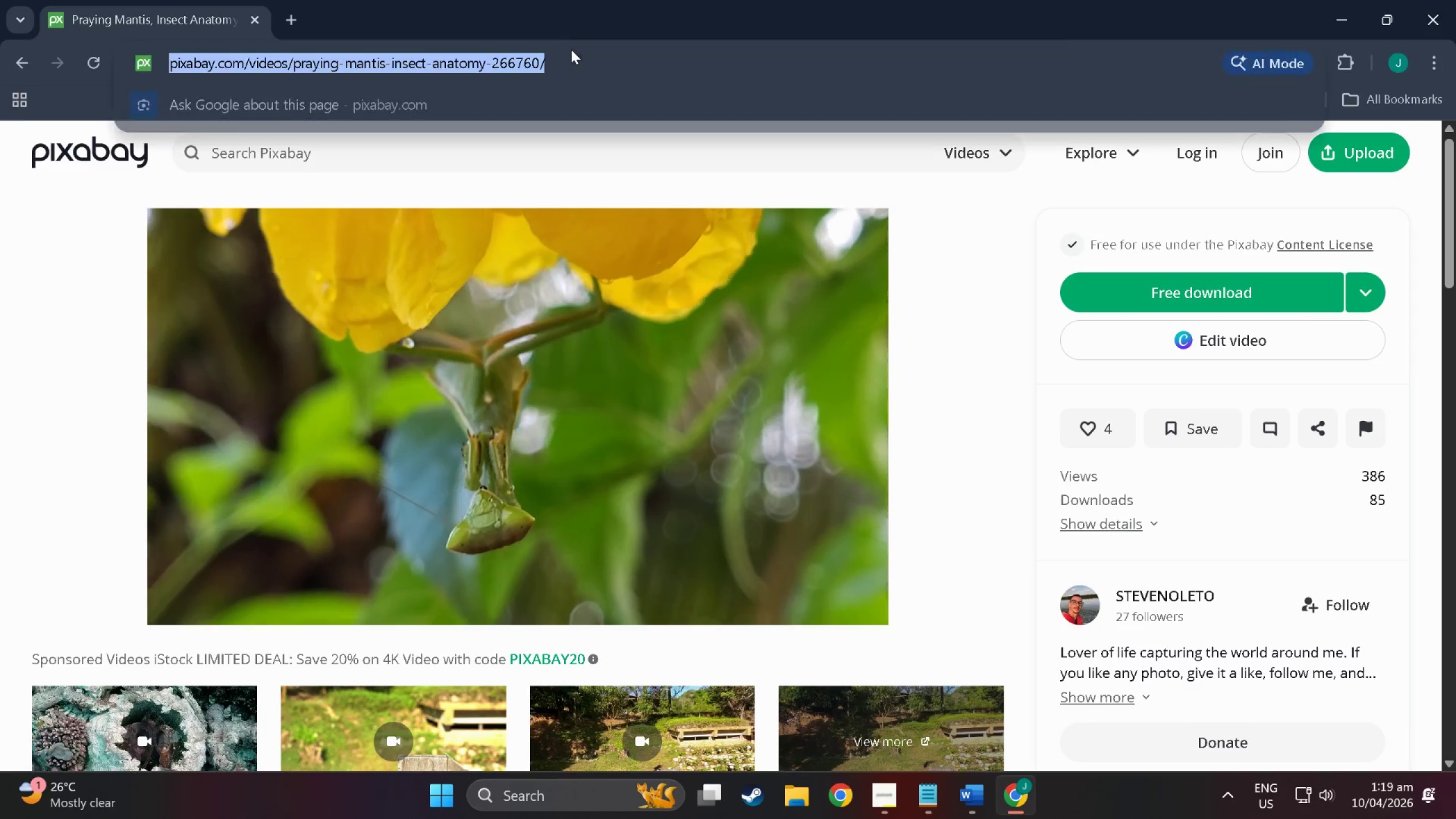 
key(Control+ControlLeft)
 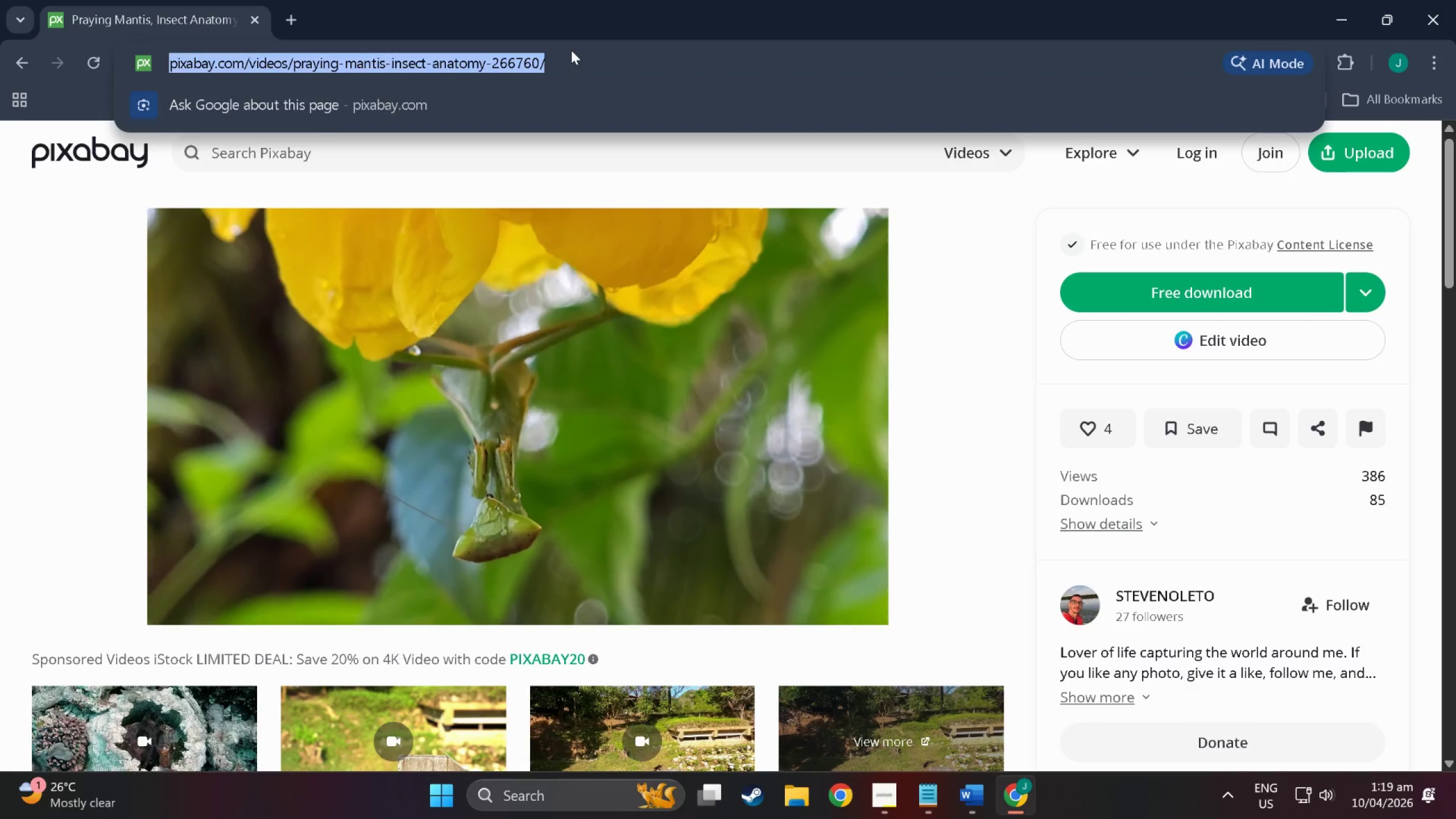 
key(Control+V)
 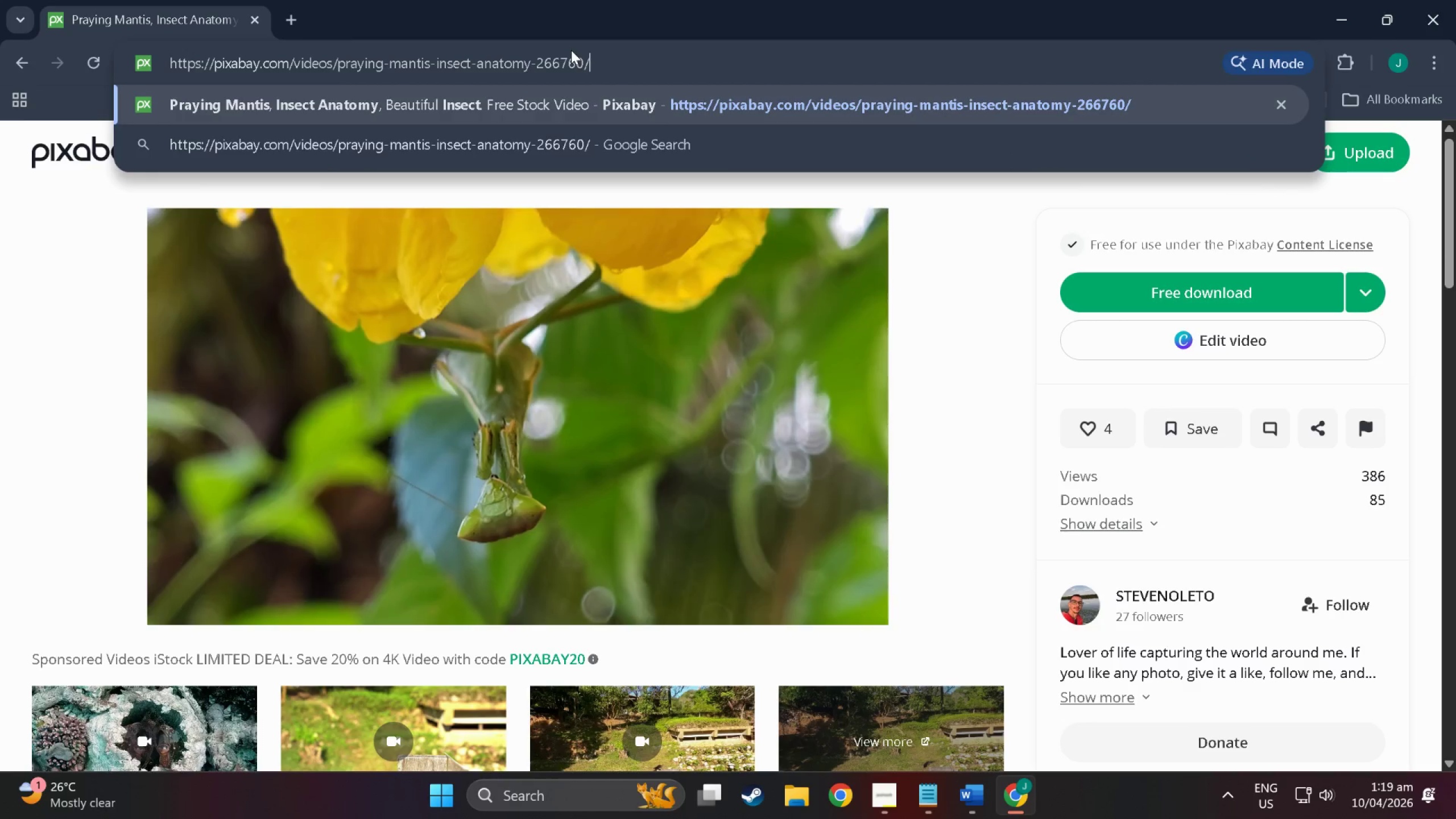 
key(NumpadEnter)
 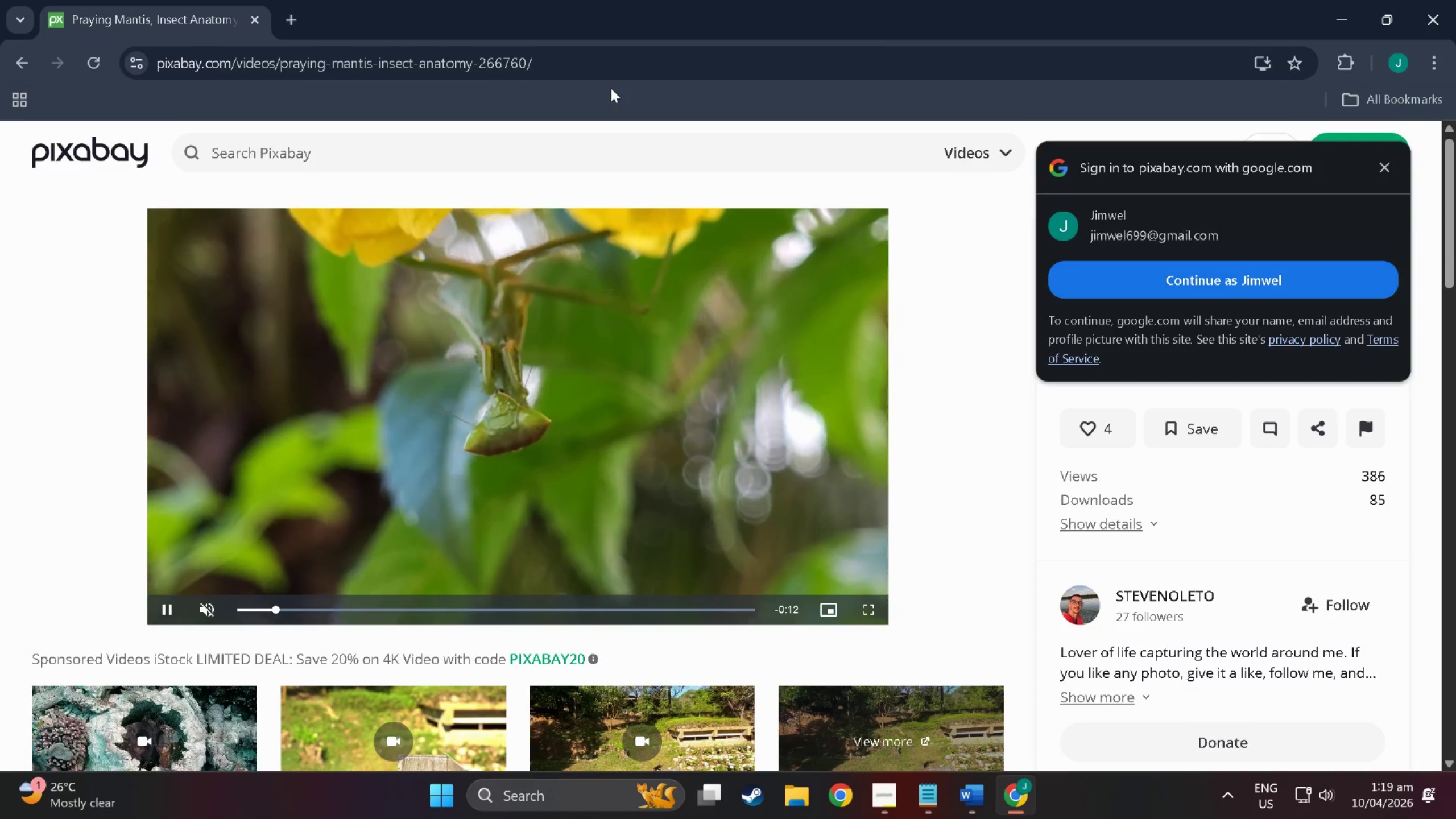 
key(Alt+AltLeft)
 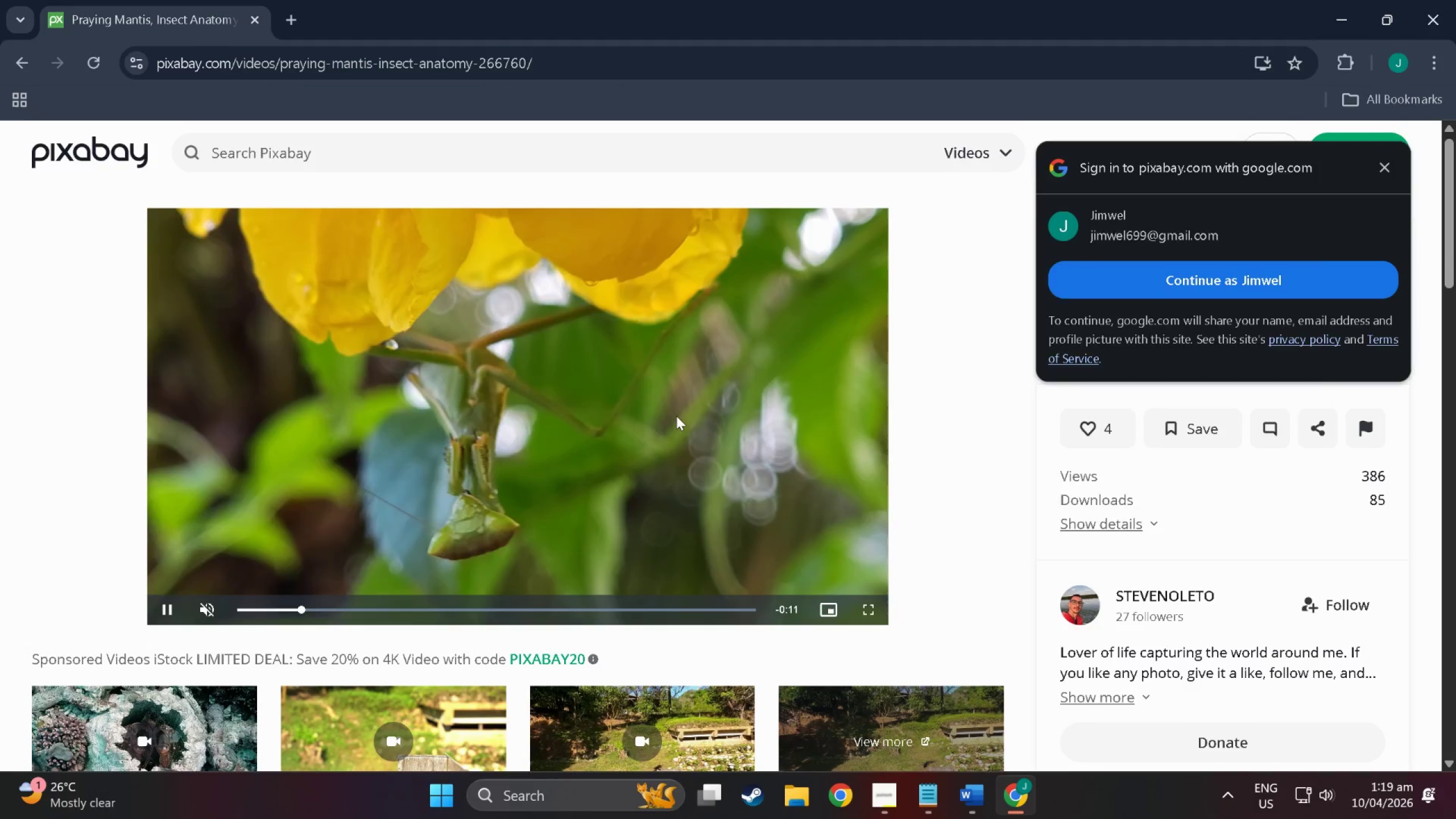 
key(Alt+Tab)
 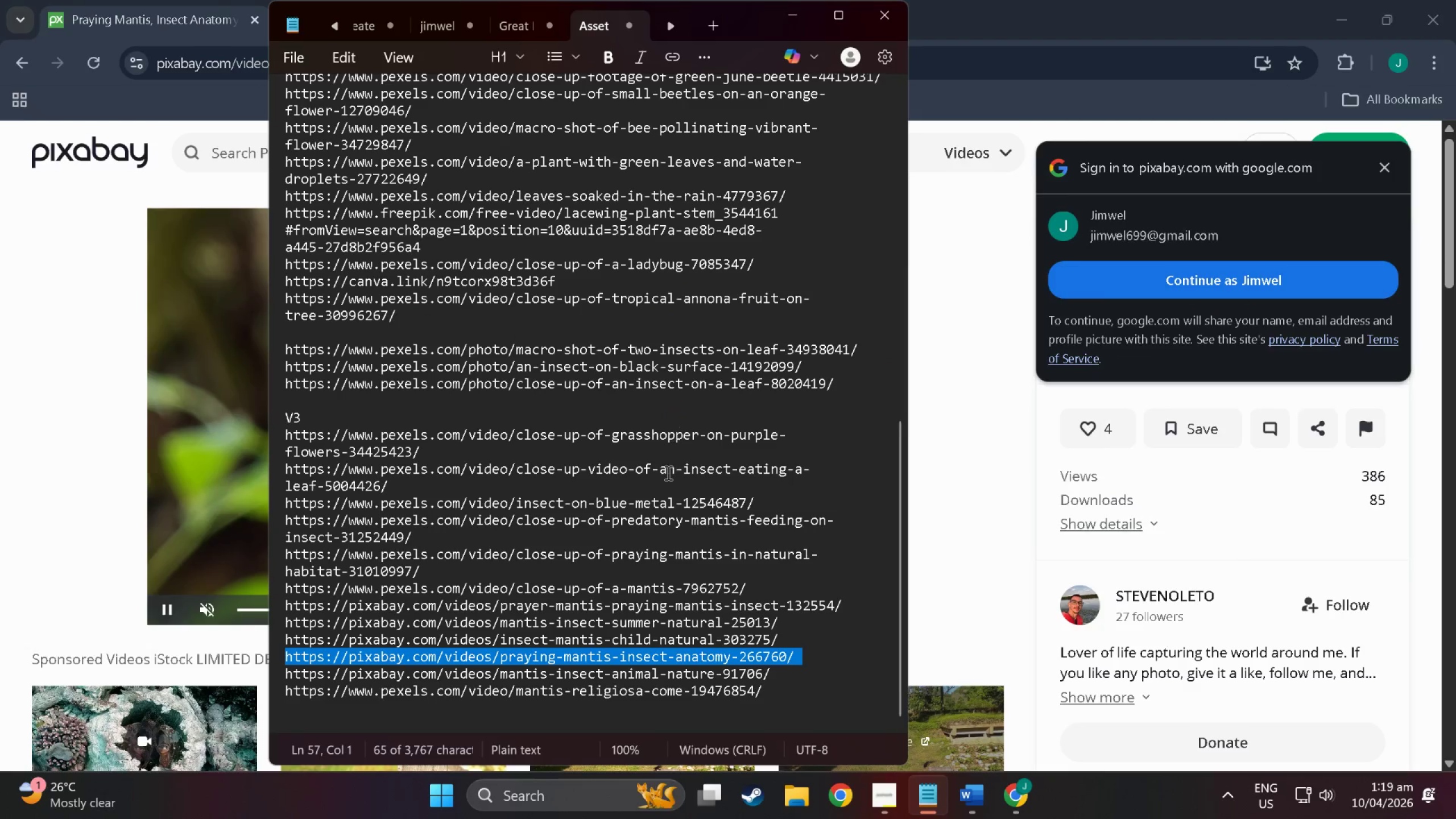 
key(Alt+Tab)
 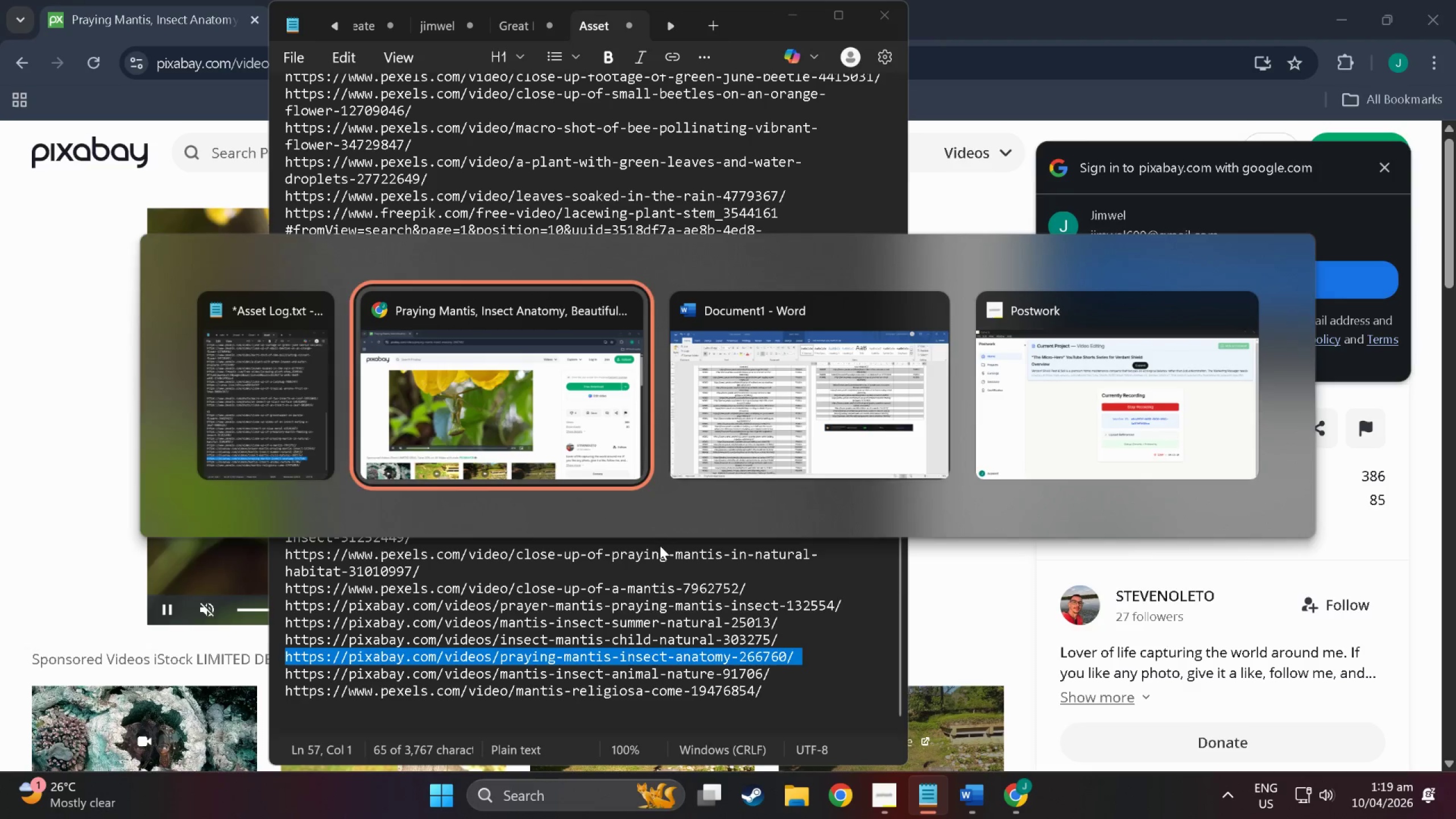 
key(Alt+Tab)
 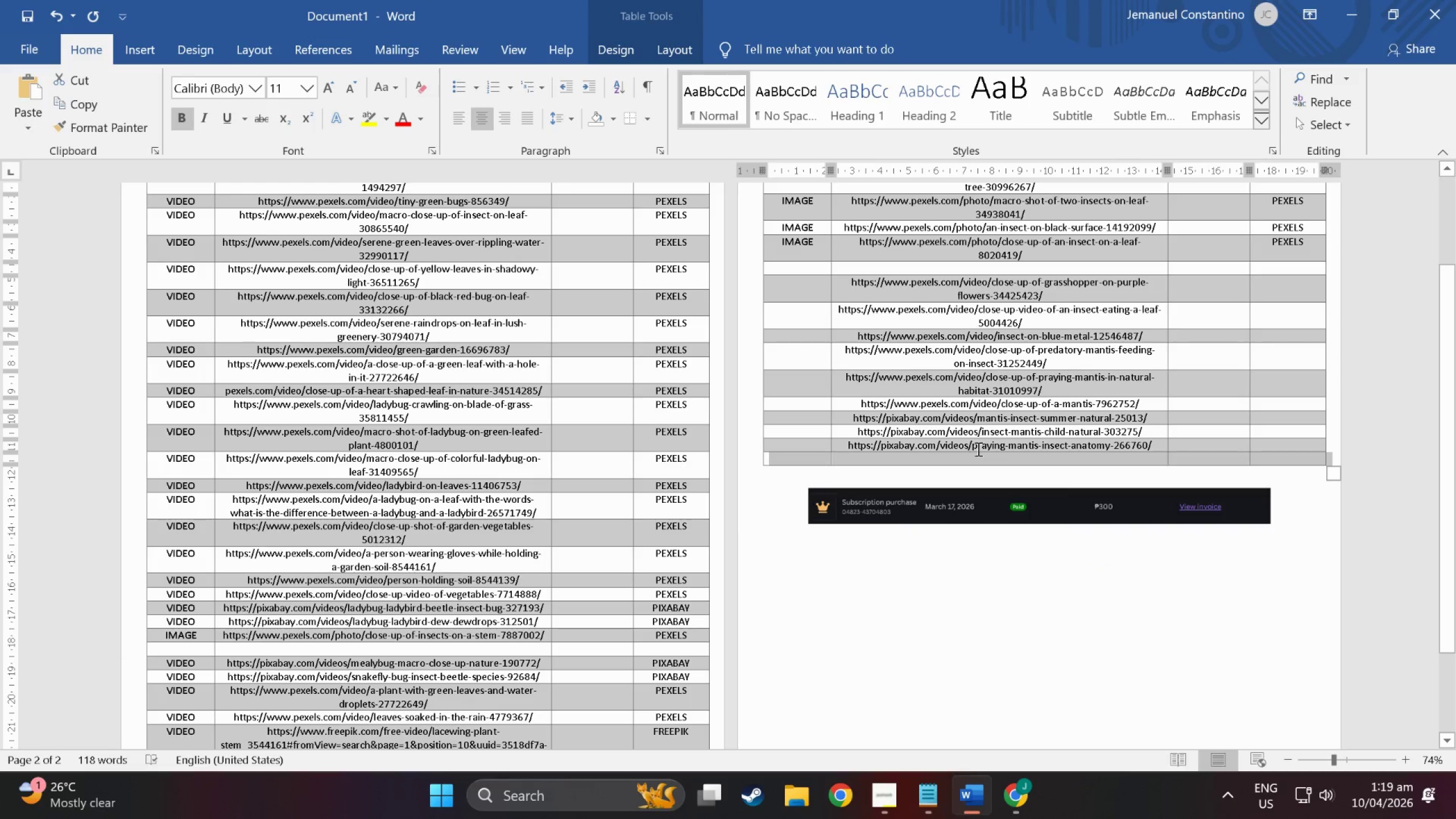 
key(Alt+Tab)
 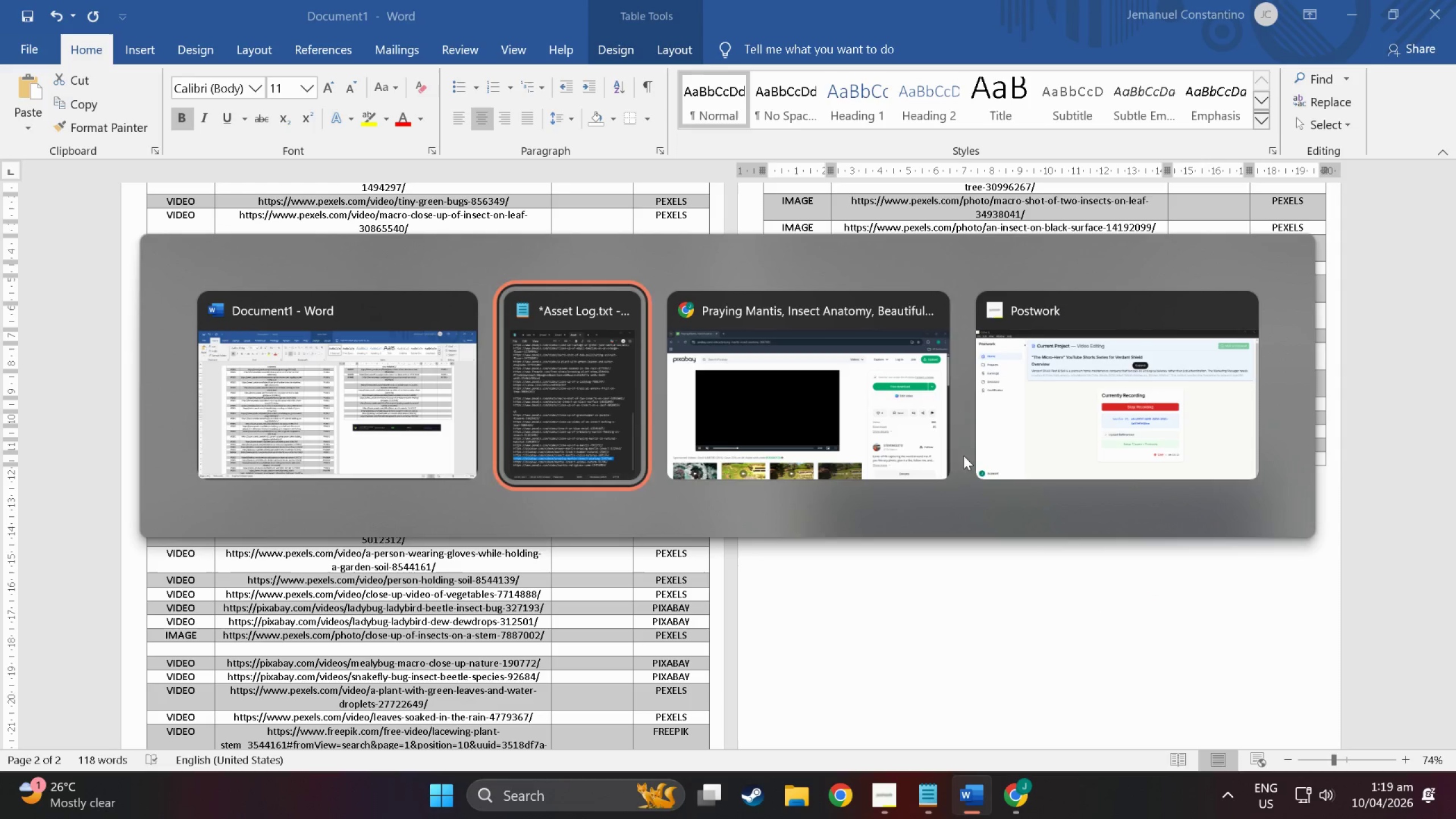 
key(Alt+Tab)
 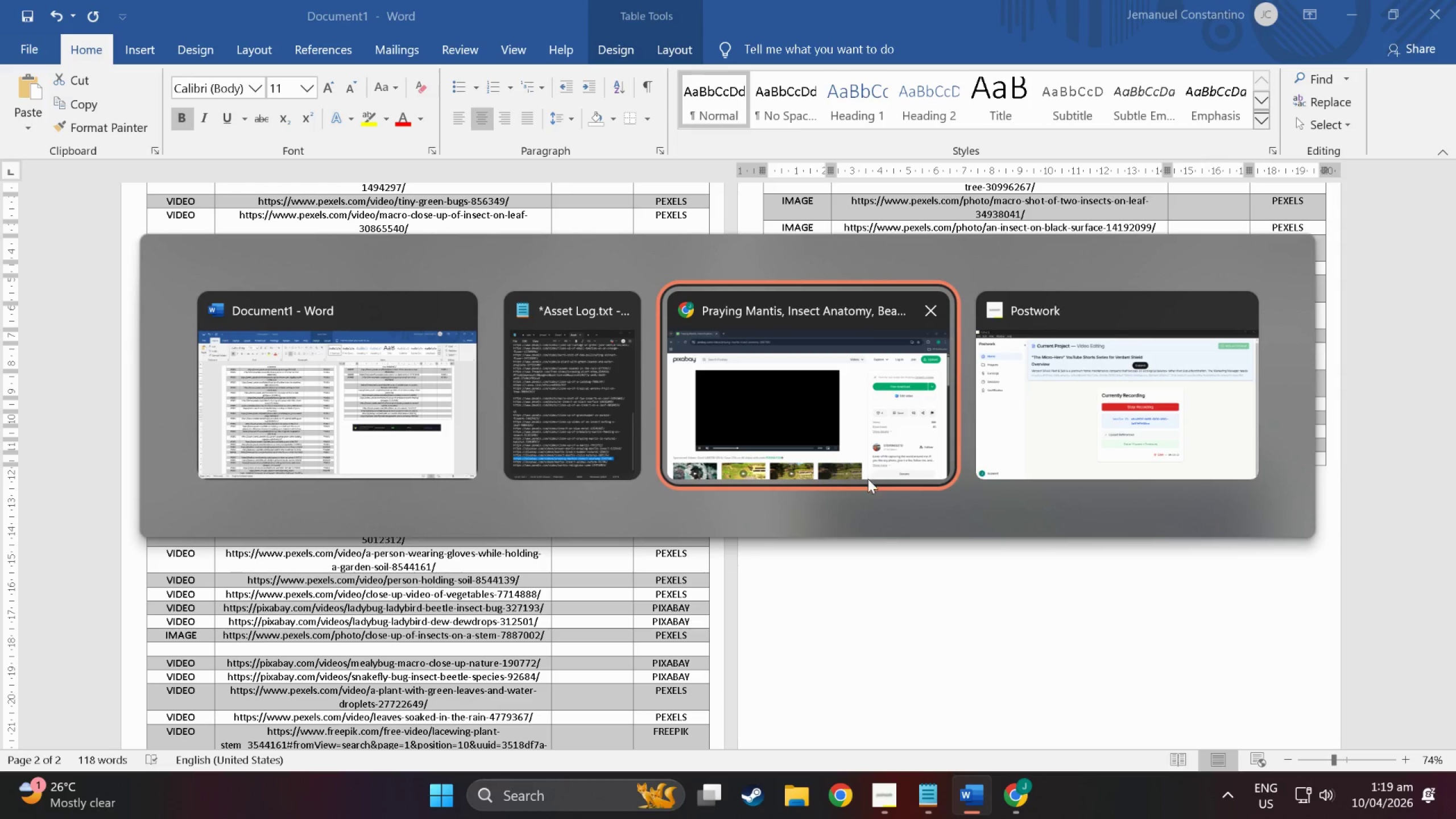 
key(Alt+Tab)
 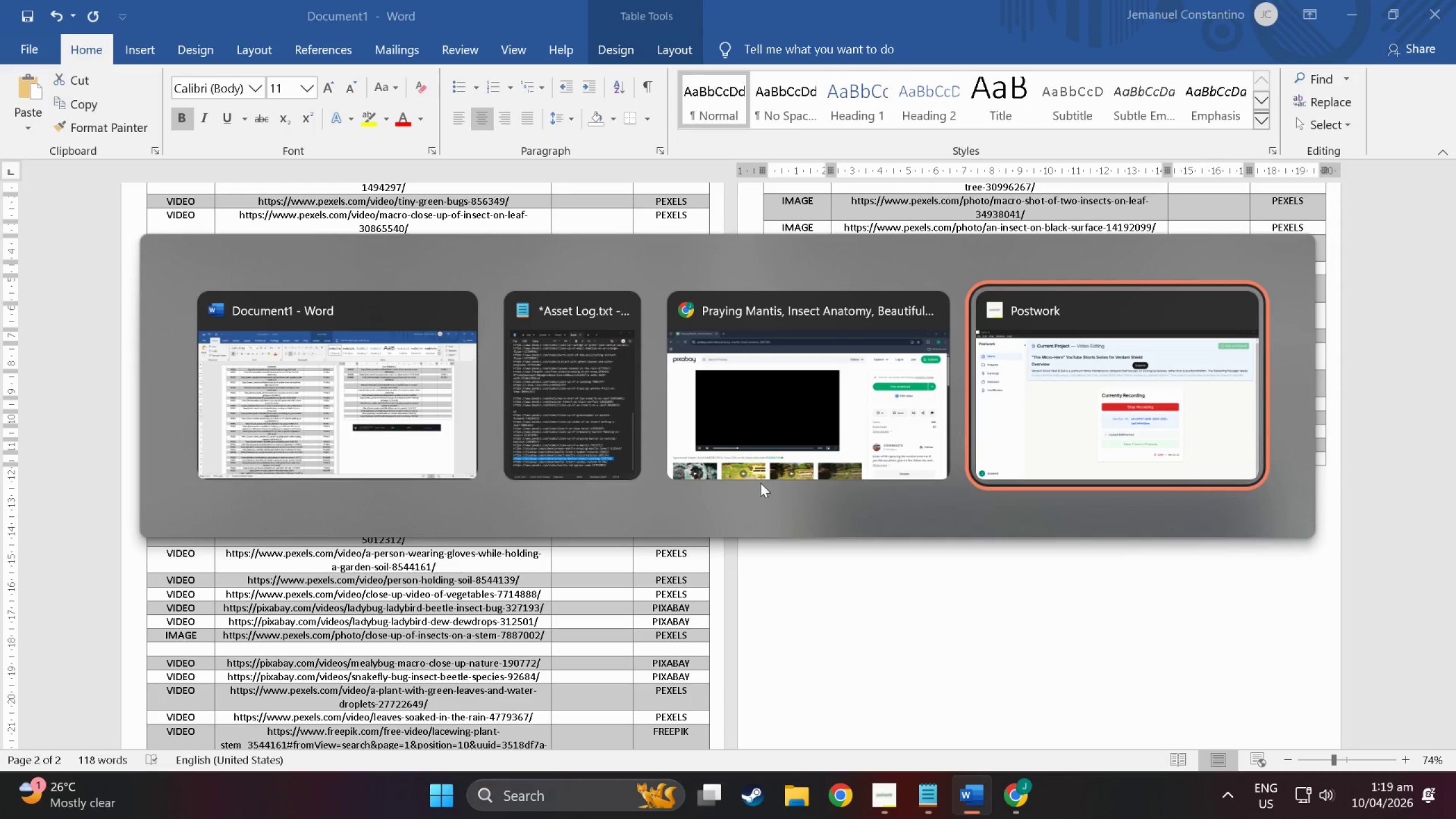 
key(Alt+Tab)
 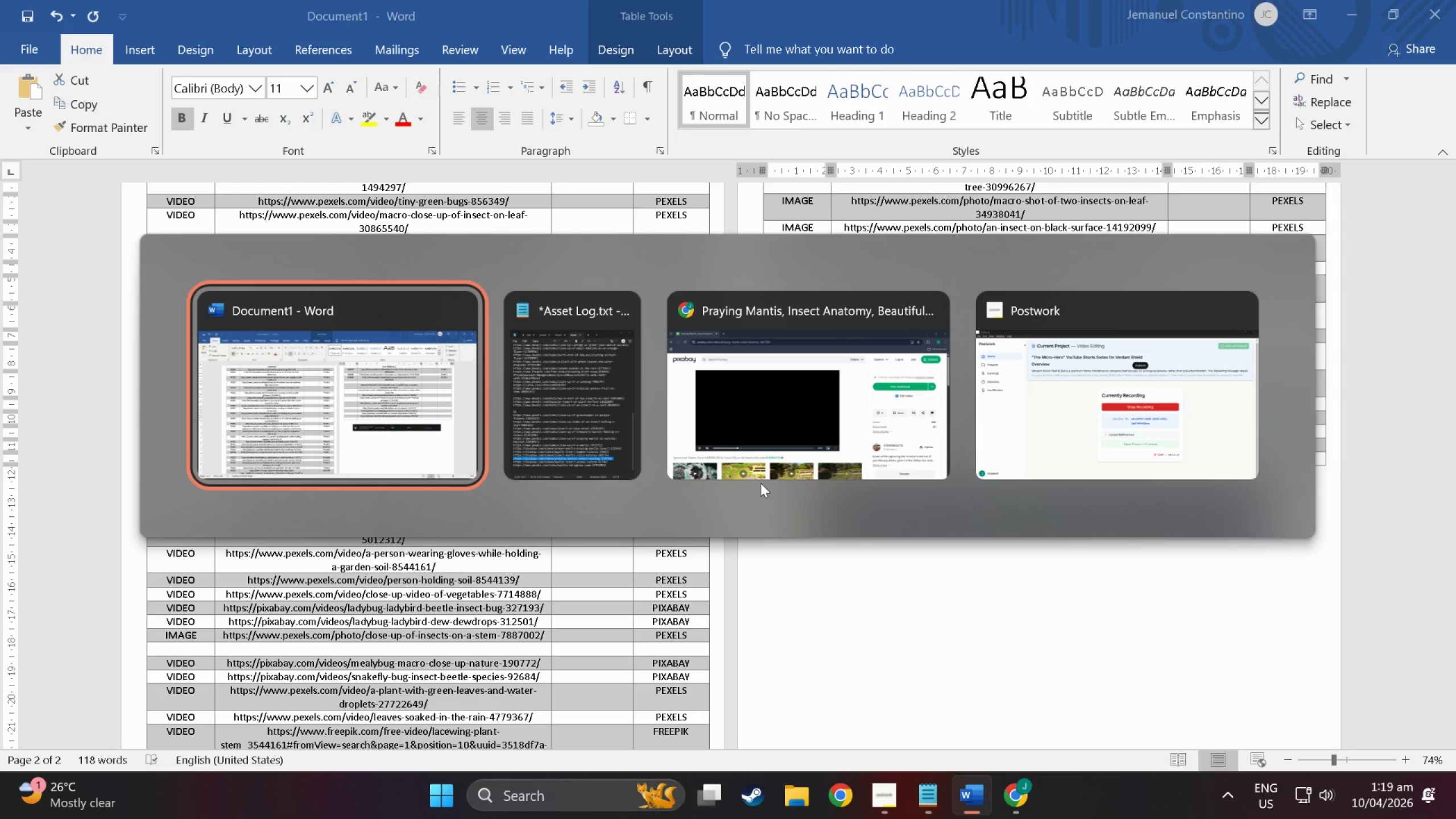 
key(Alt+Tab)
 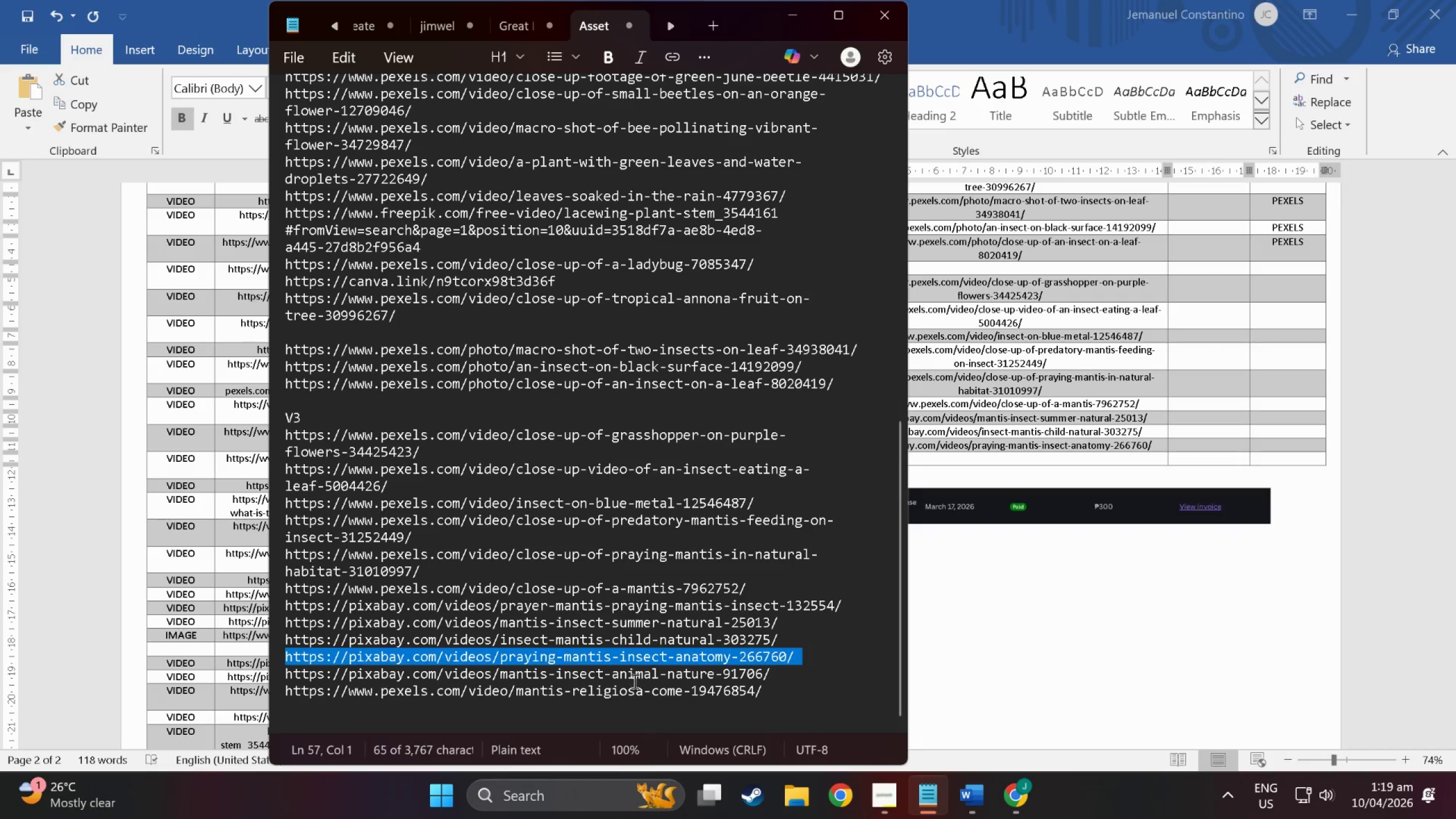 
double_click([634, 681])
 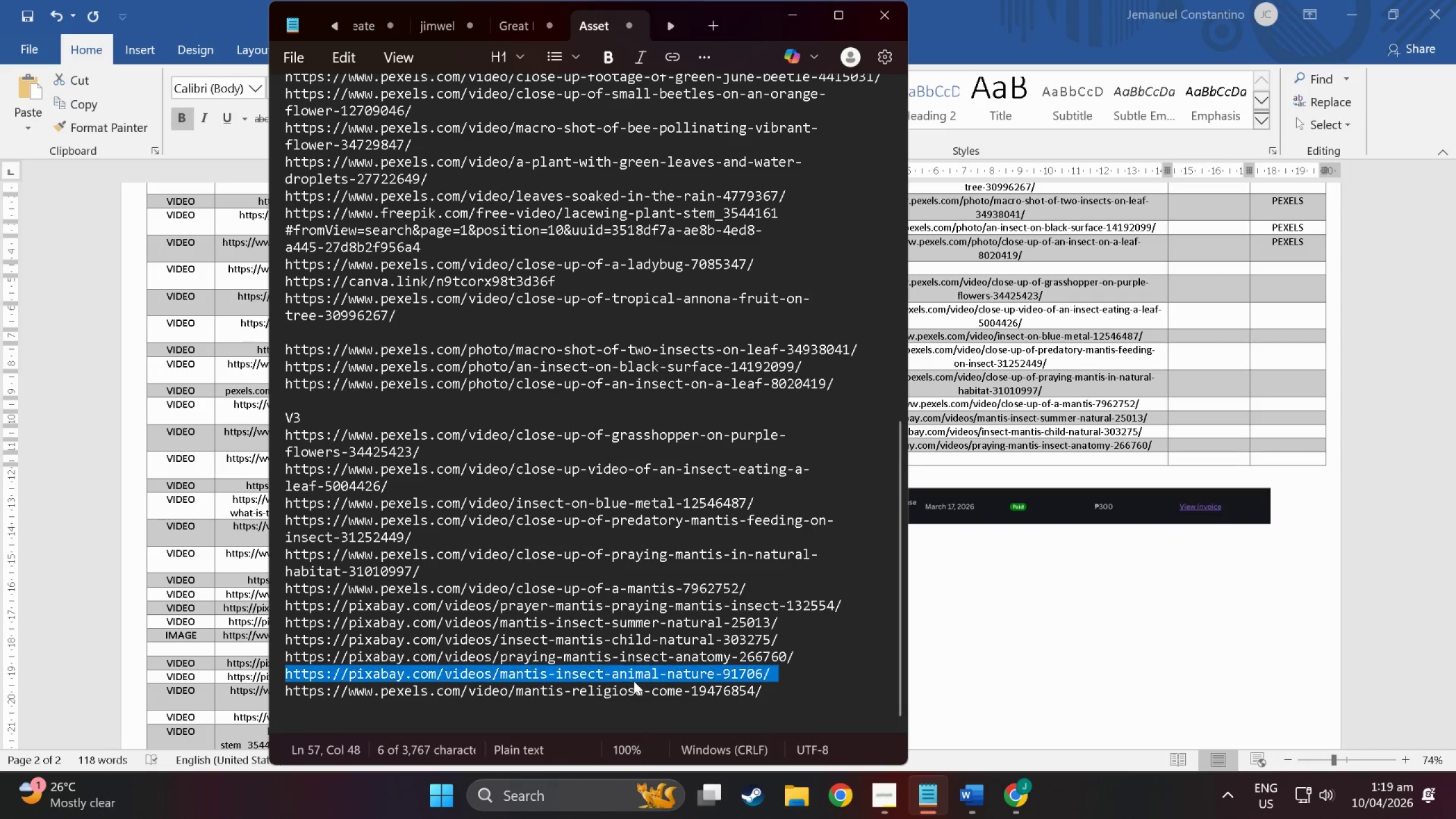 
triple_click([634, 681])
 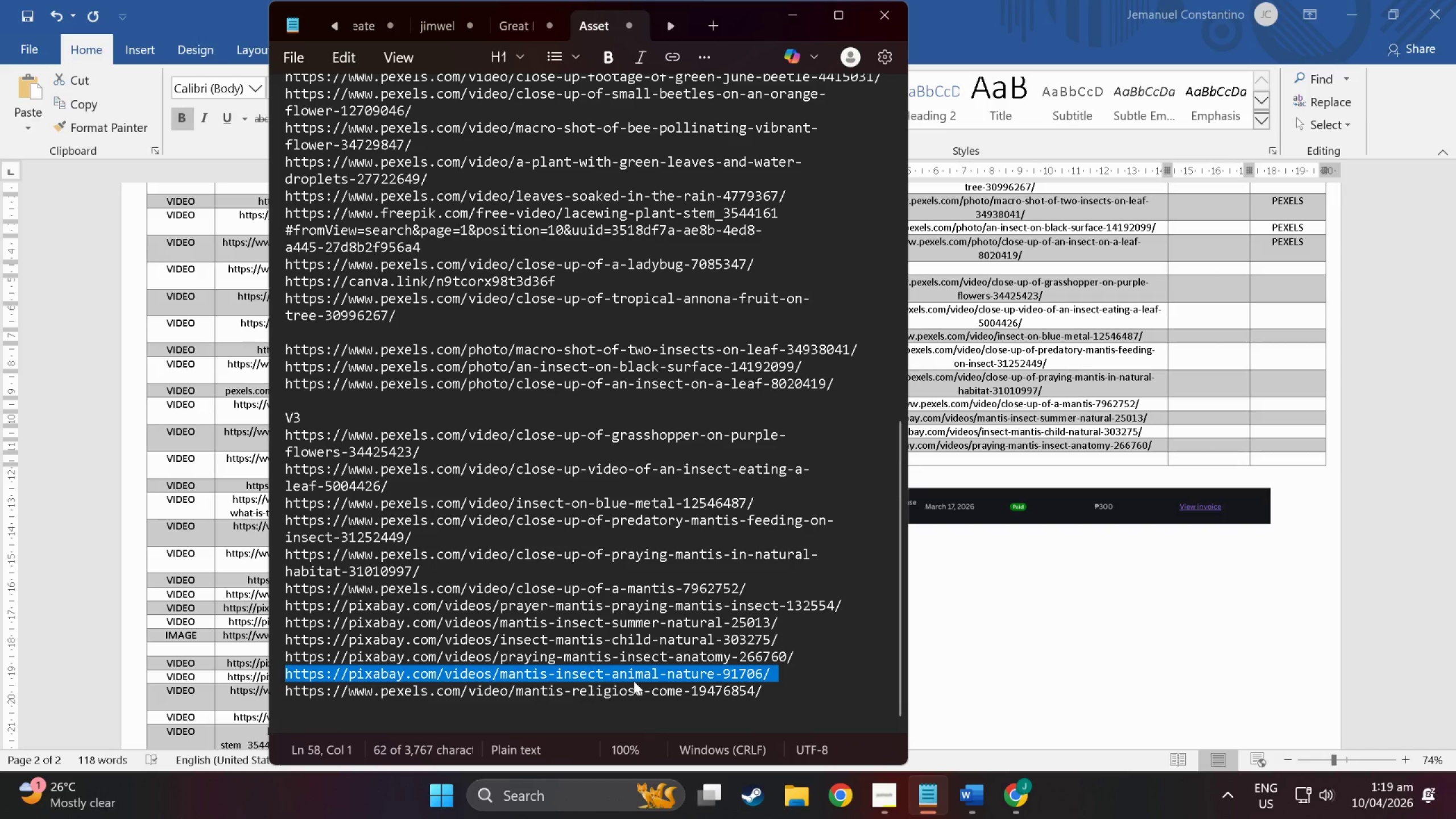 
key(Control+ControlLeft)
 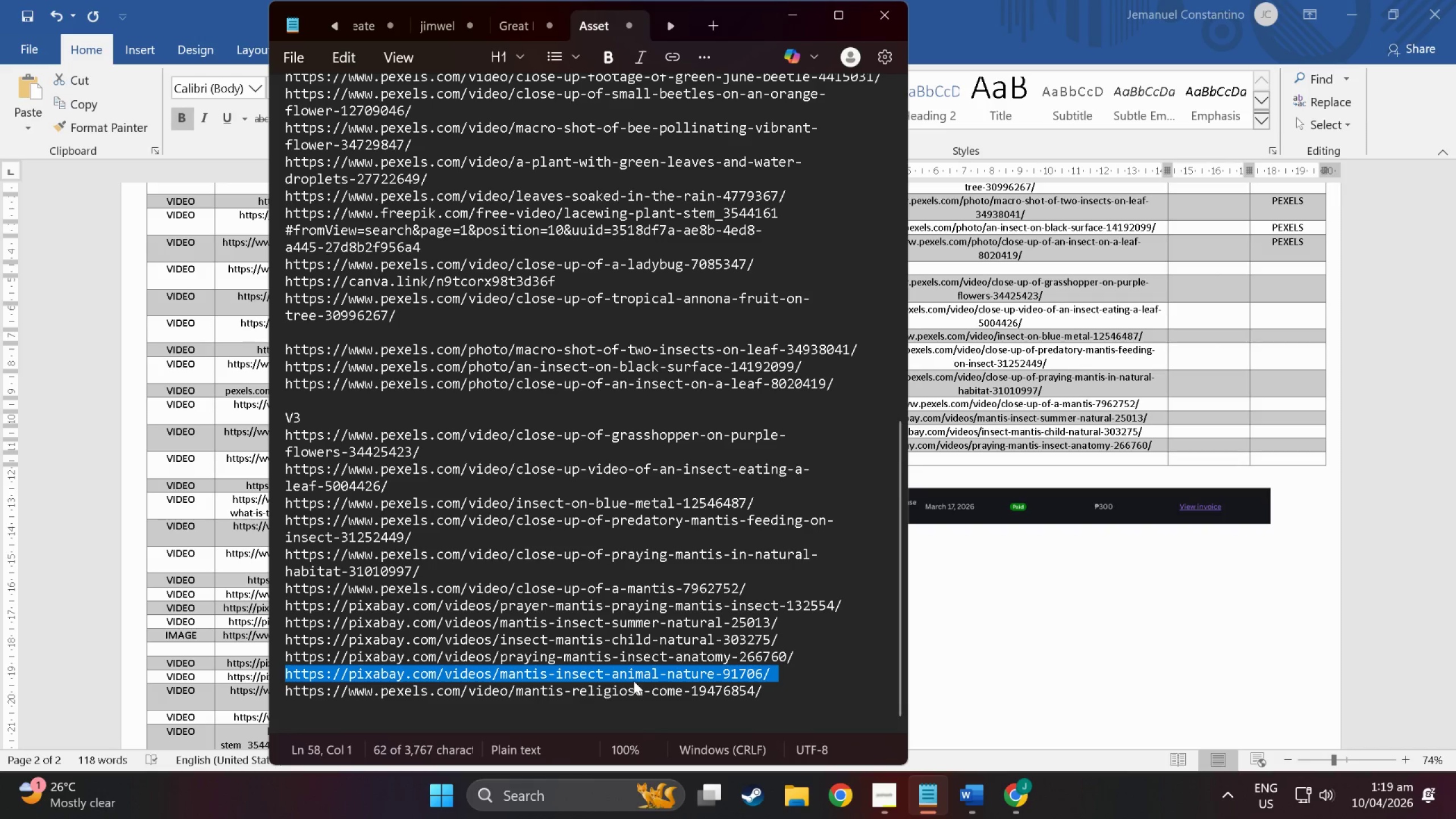 
key(Control+C)
 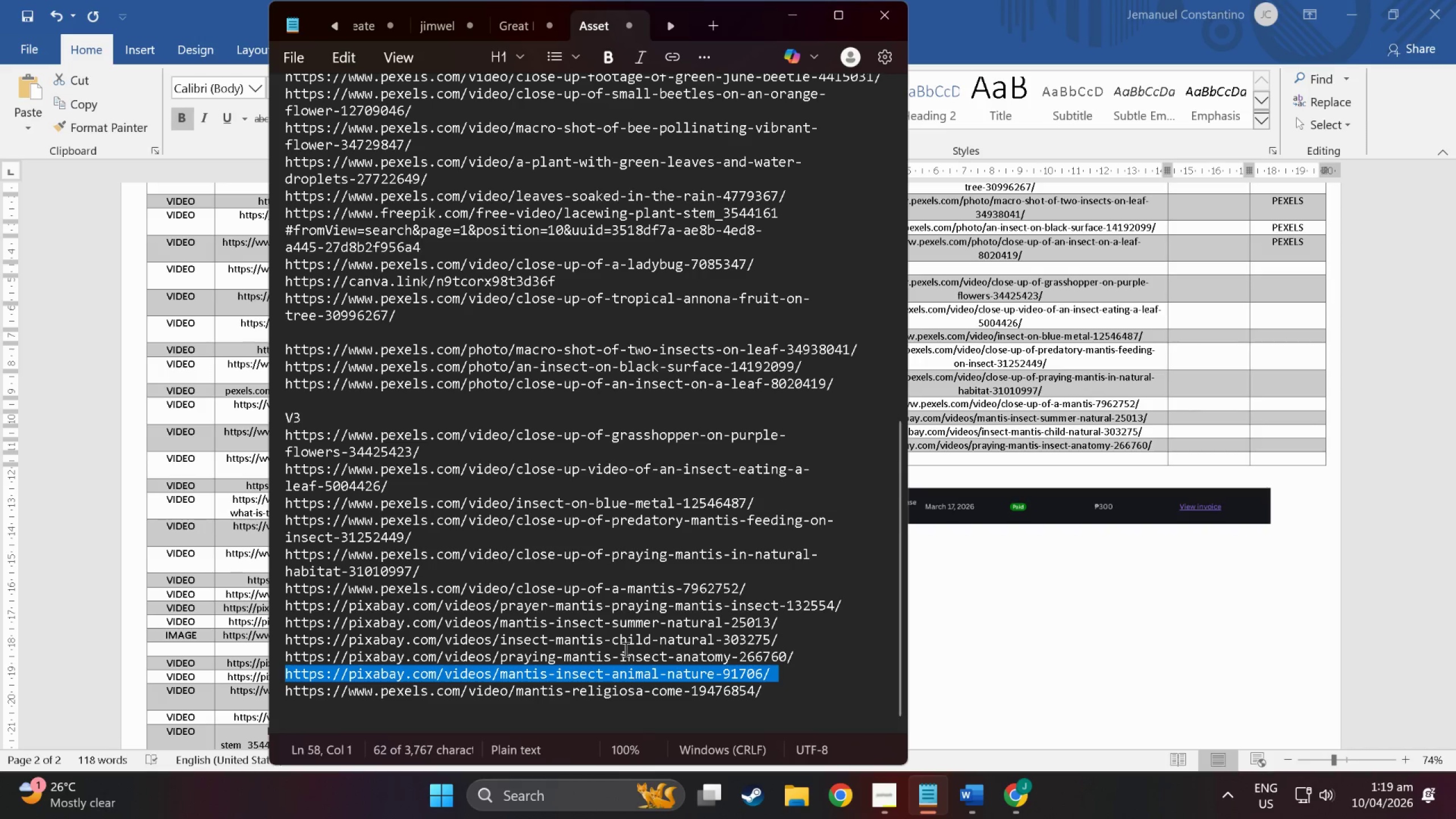 
key(Alt+AltLeft)
 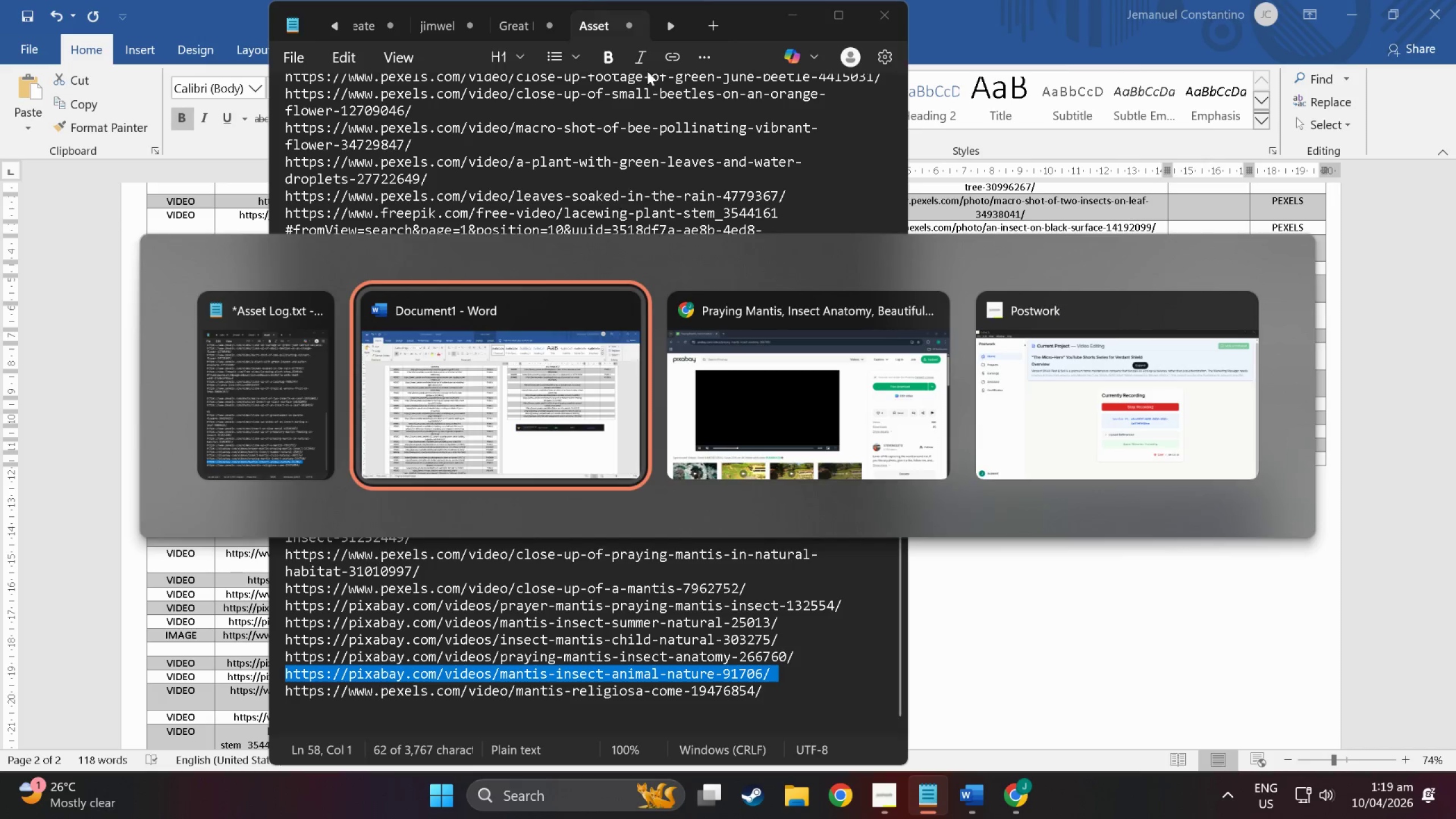 
key(Alt+Tab)
 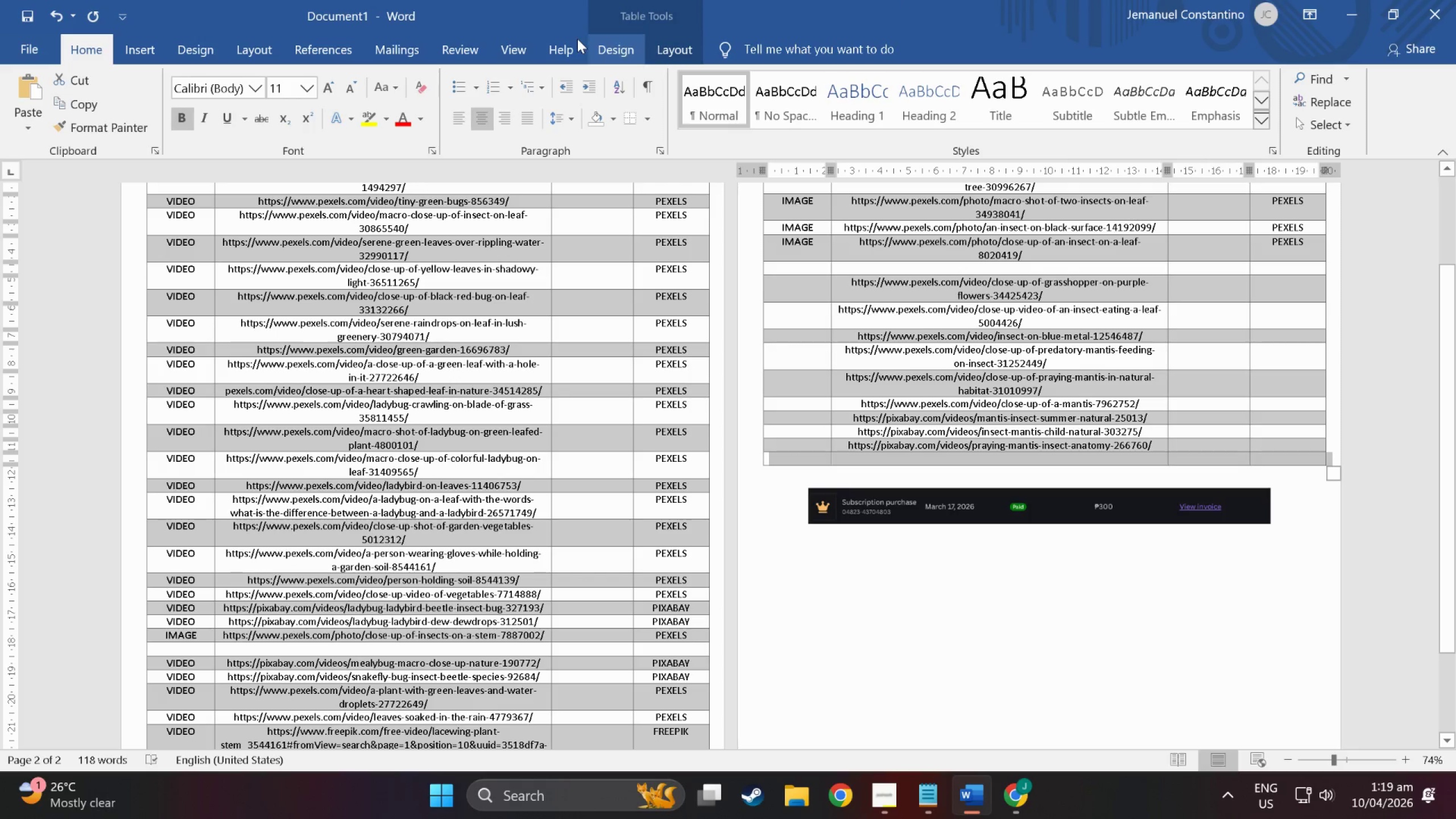 
key(Alt+Tab)
 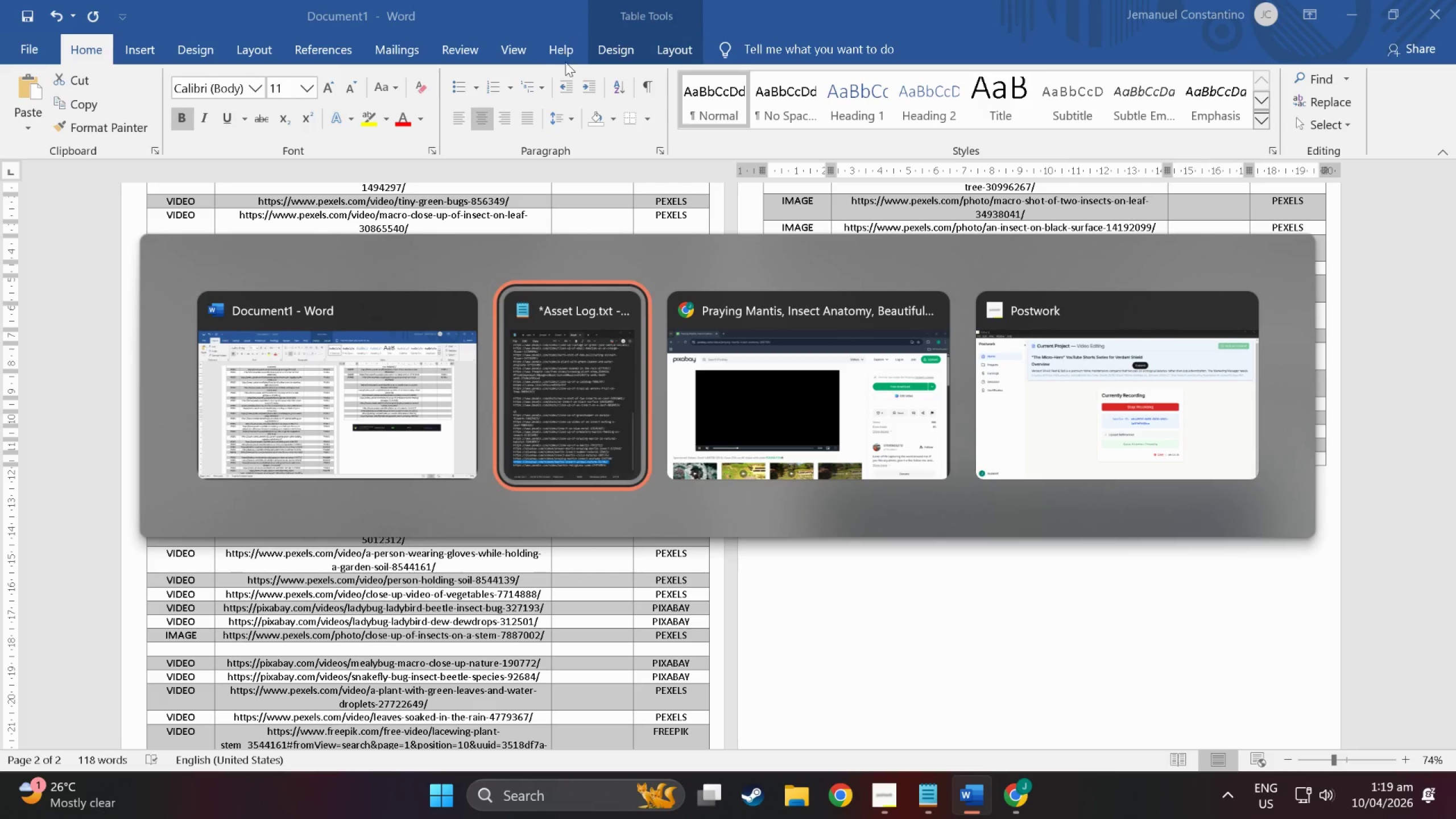 
key(Alt+Tab)
 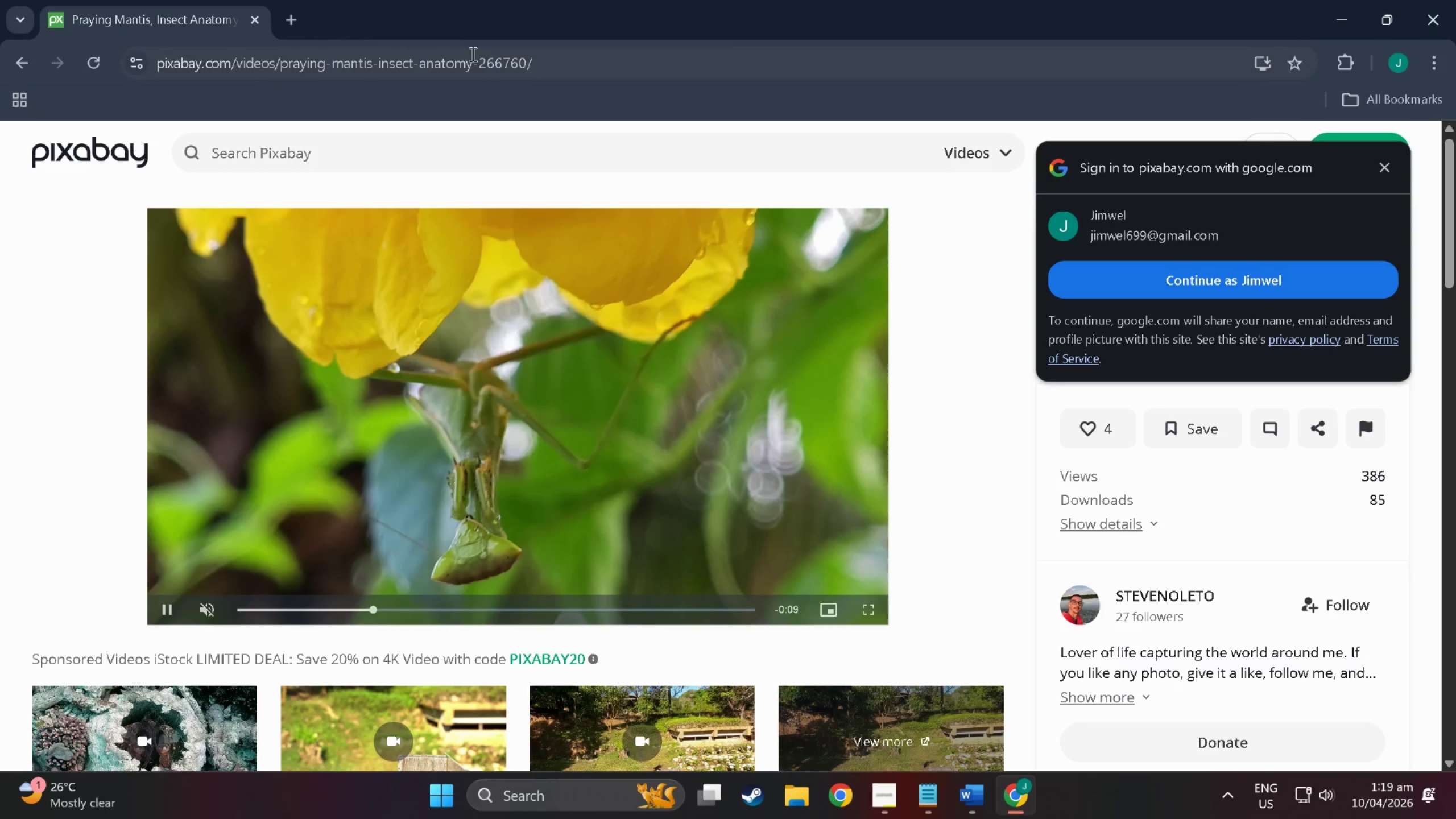 
left_click([471, 54])
 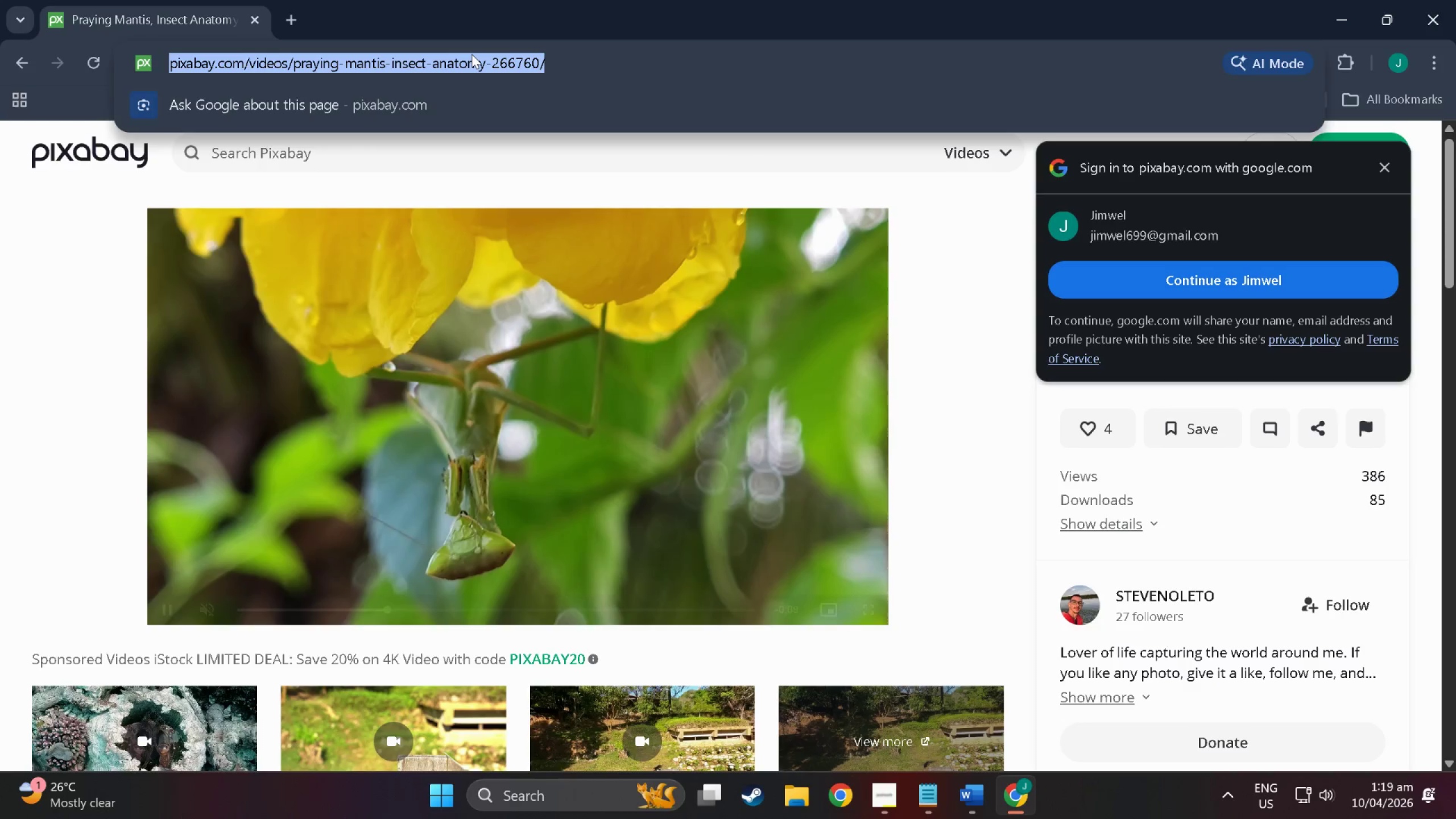 
key(Control+ControlLeft)
 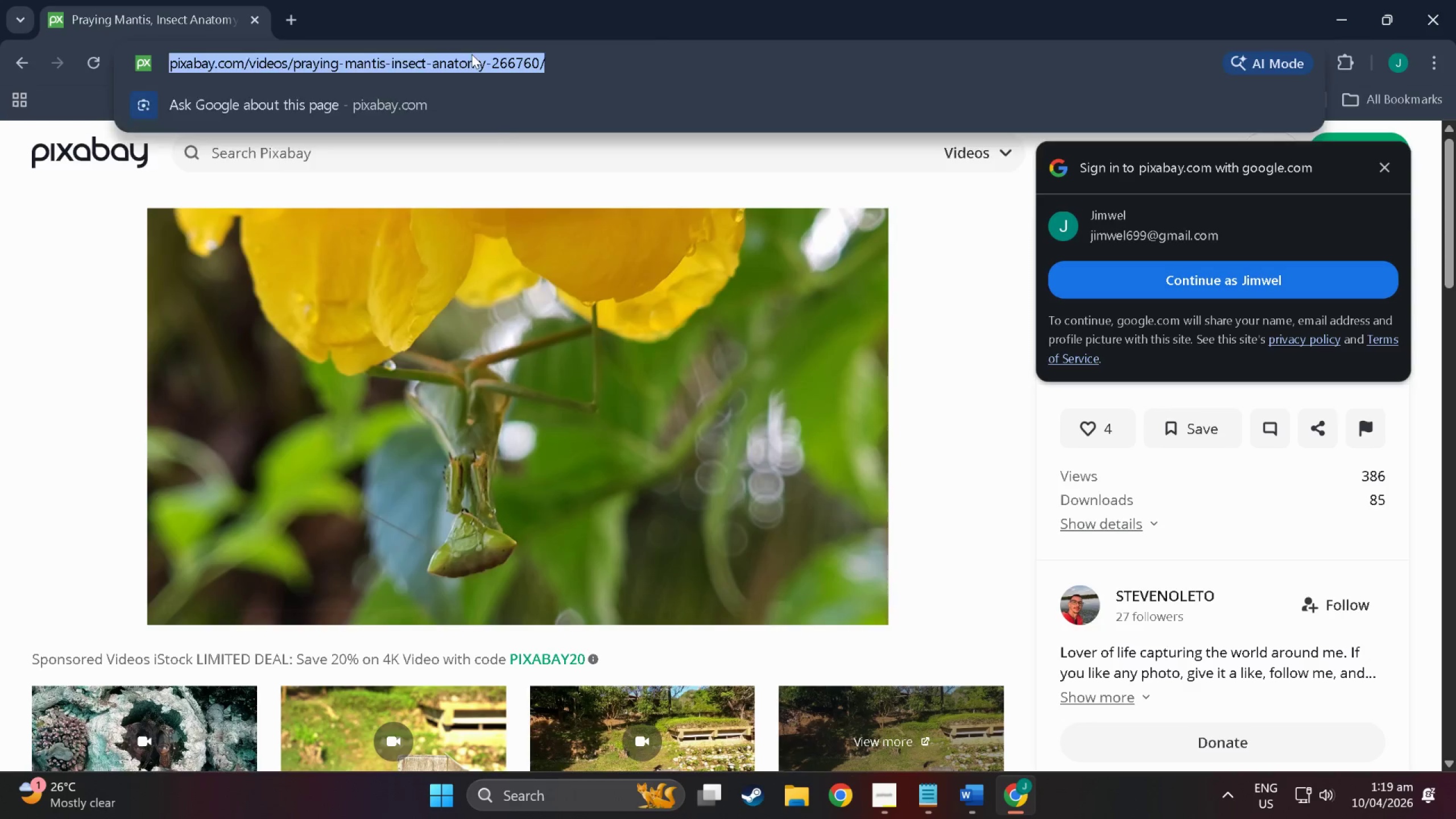 
key(Control+V)
 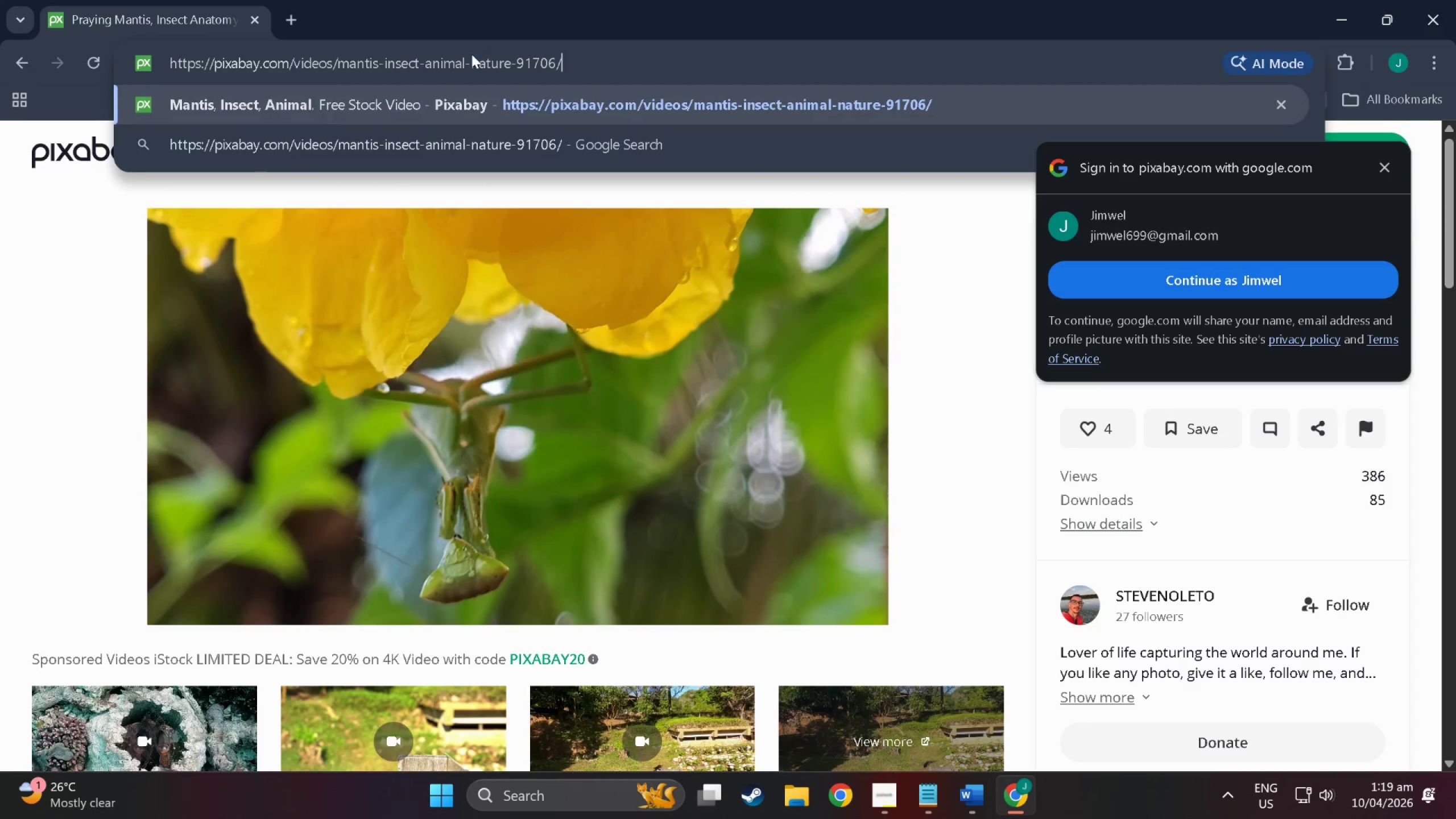 
key(NumpadEnter)
 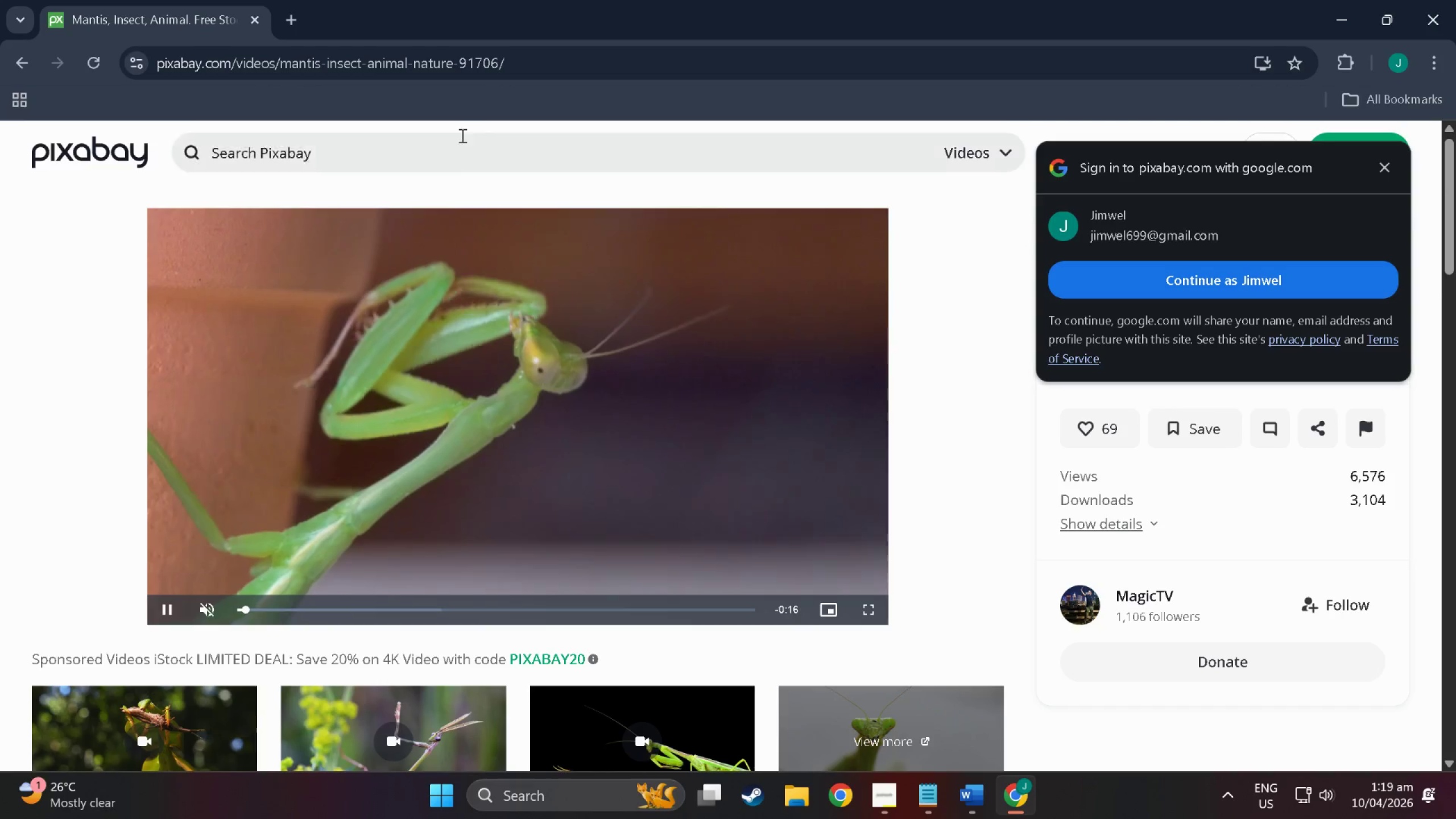 
left_click([470, 72])
 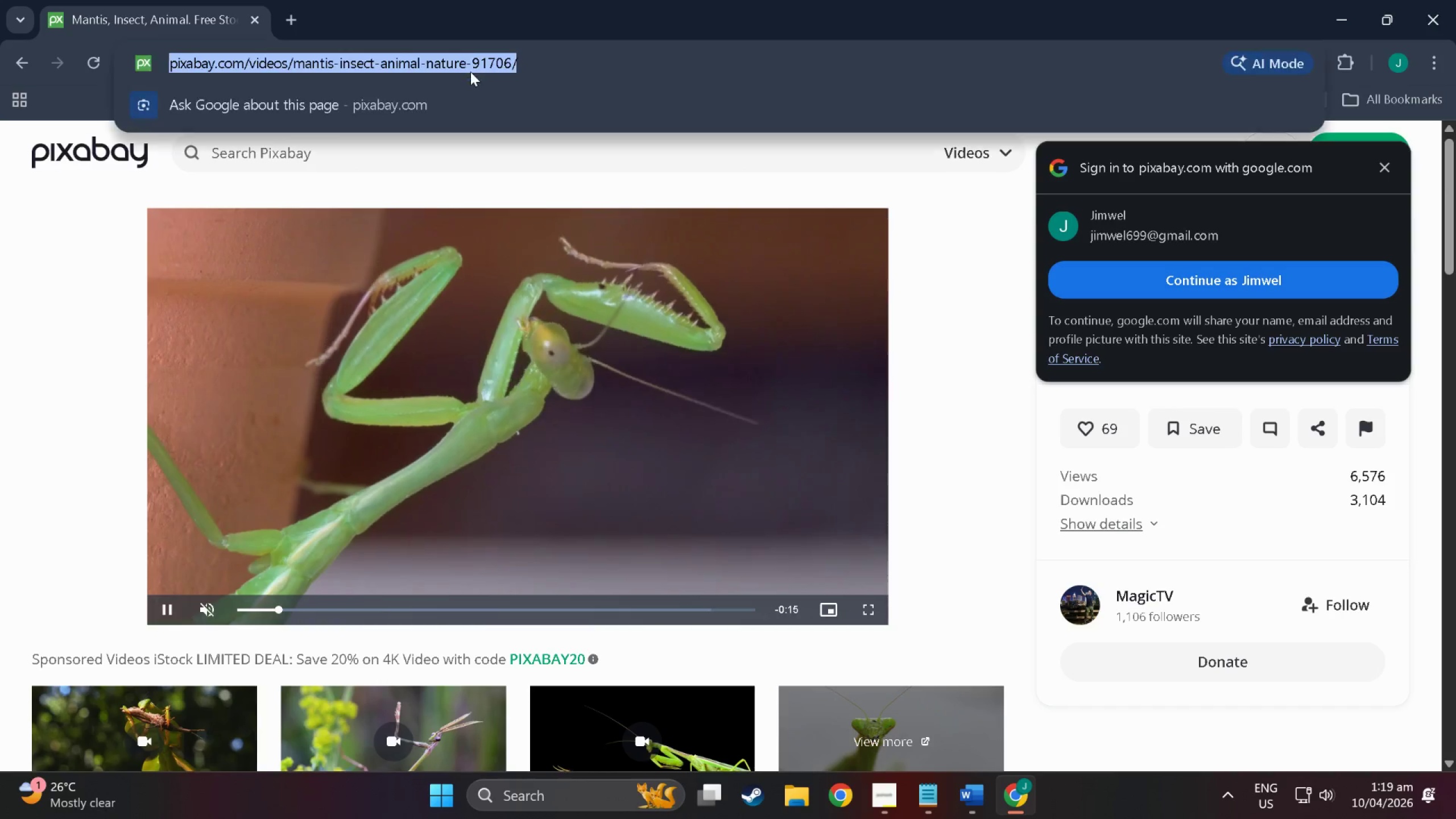 
key(Control+C)
 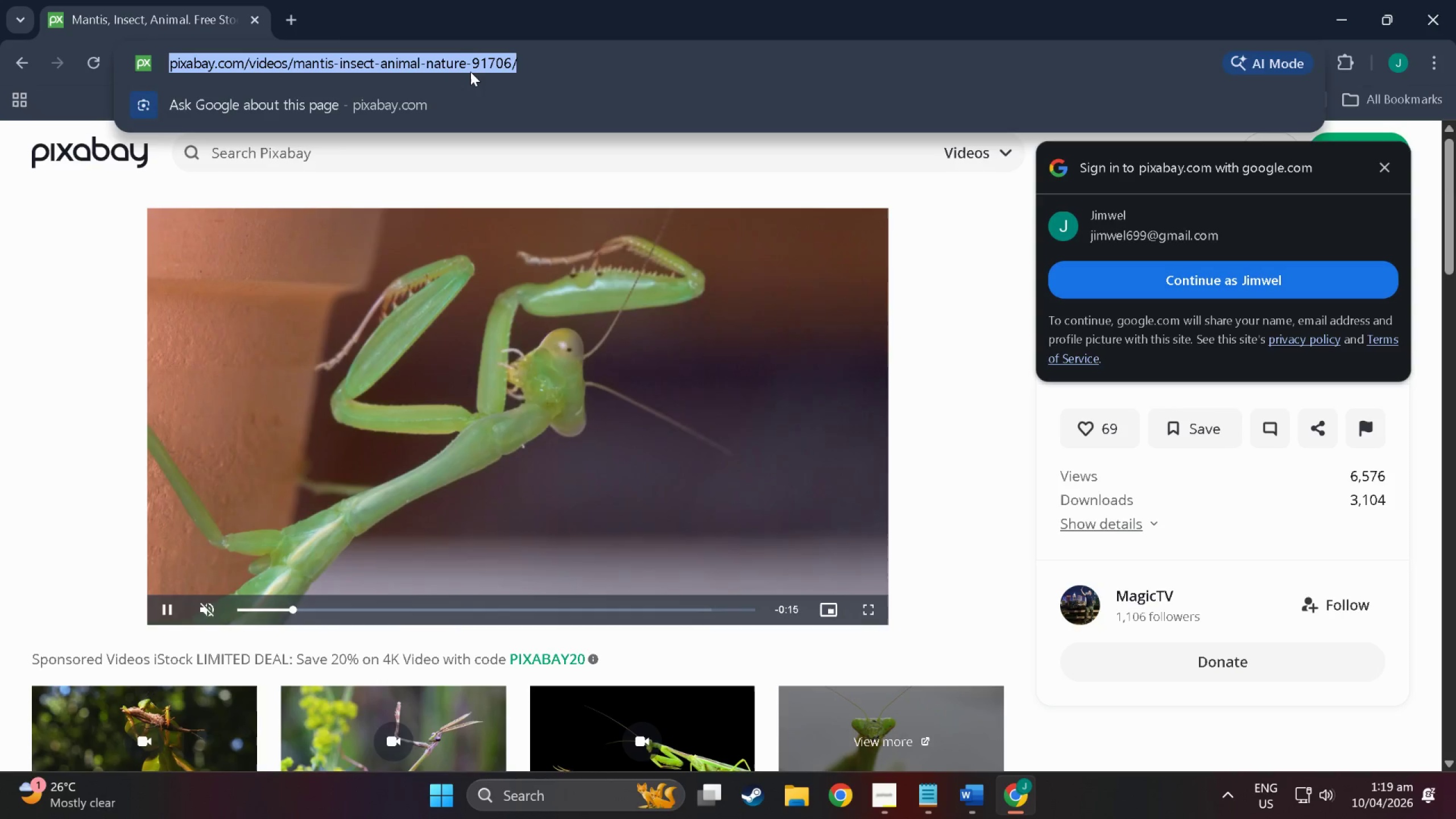 
key(Alt+Tab)
 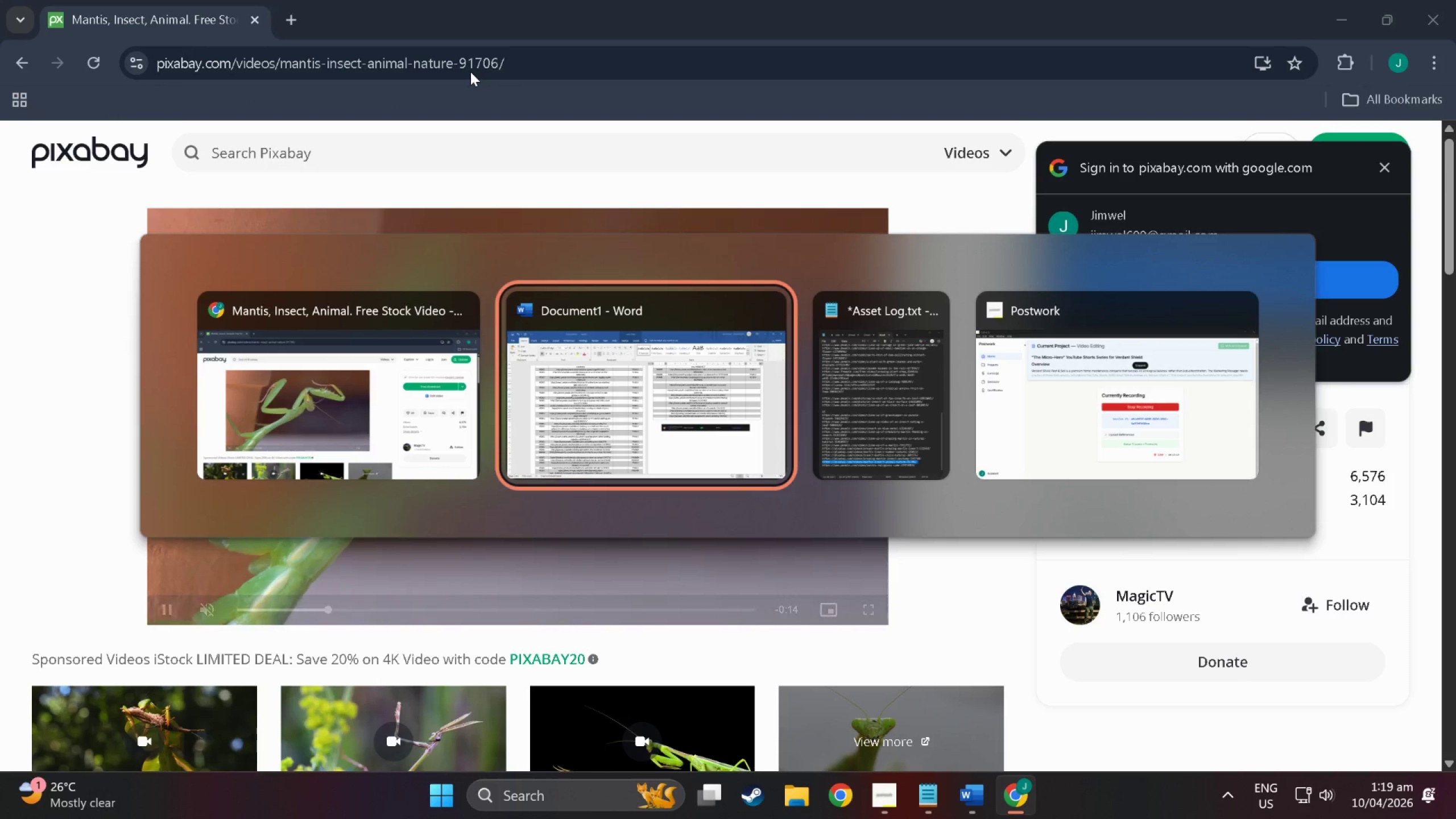 
key(Alt+Tab)
 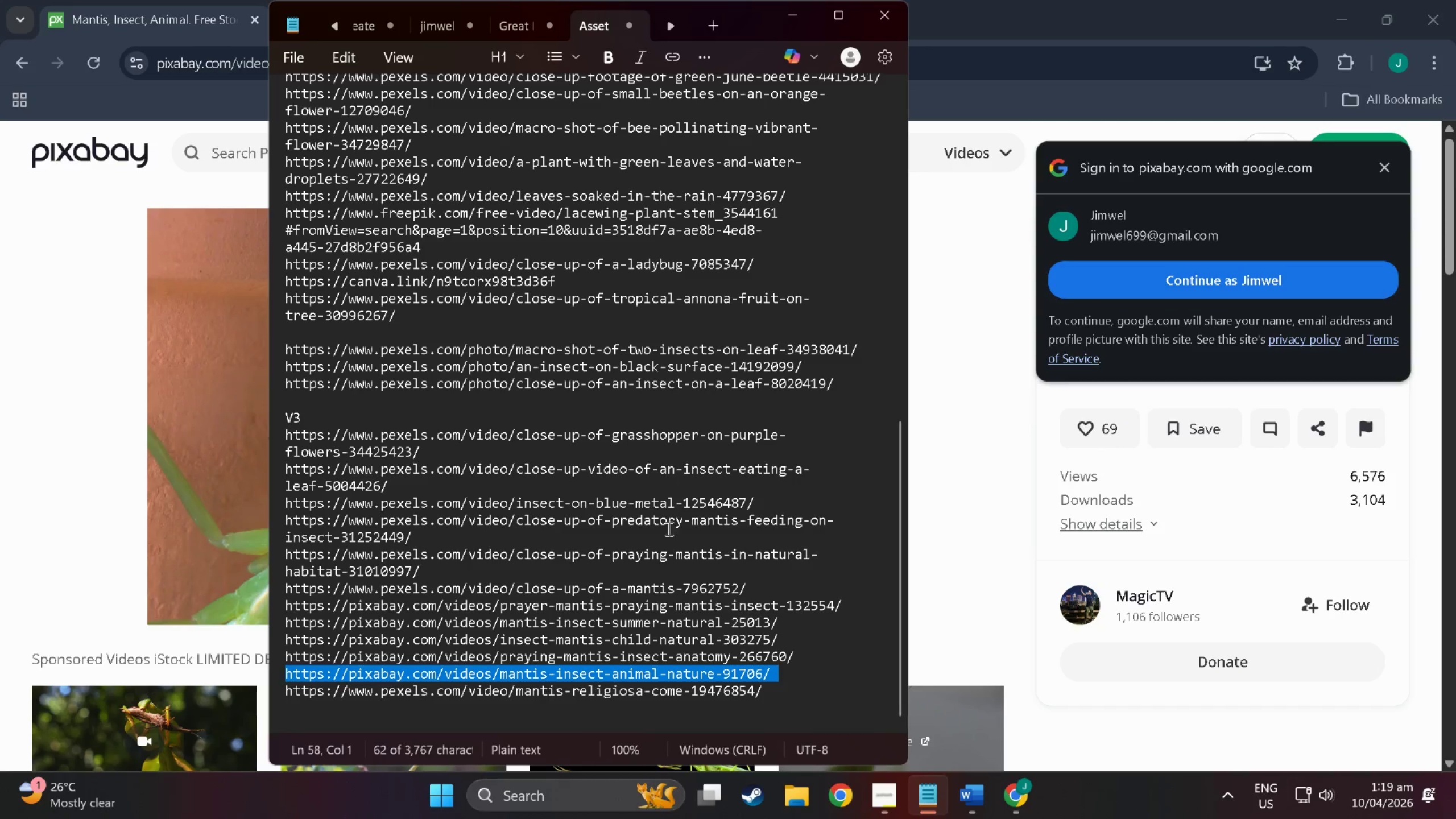 
key(Alt+Tab)
 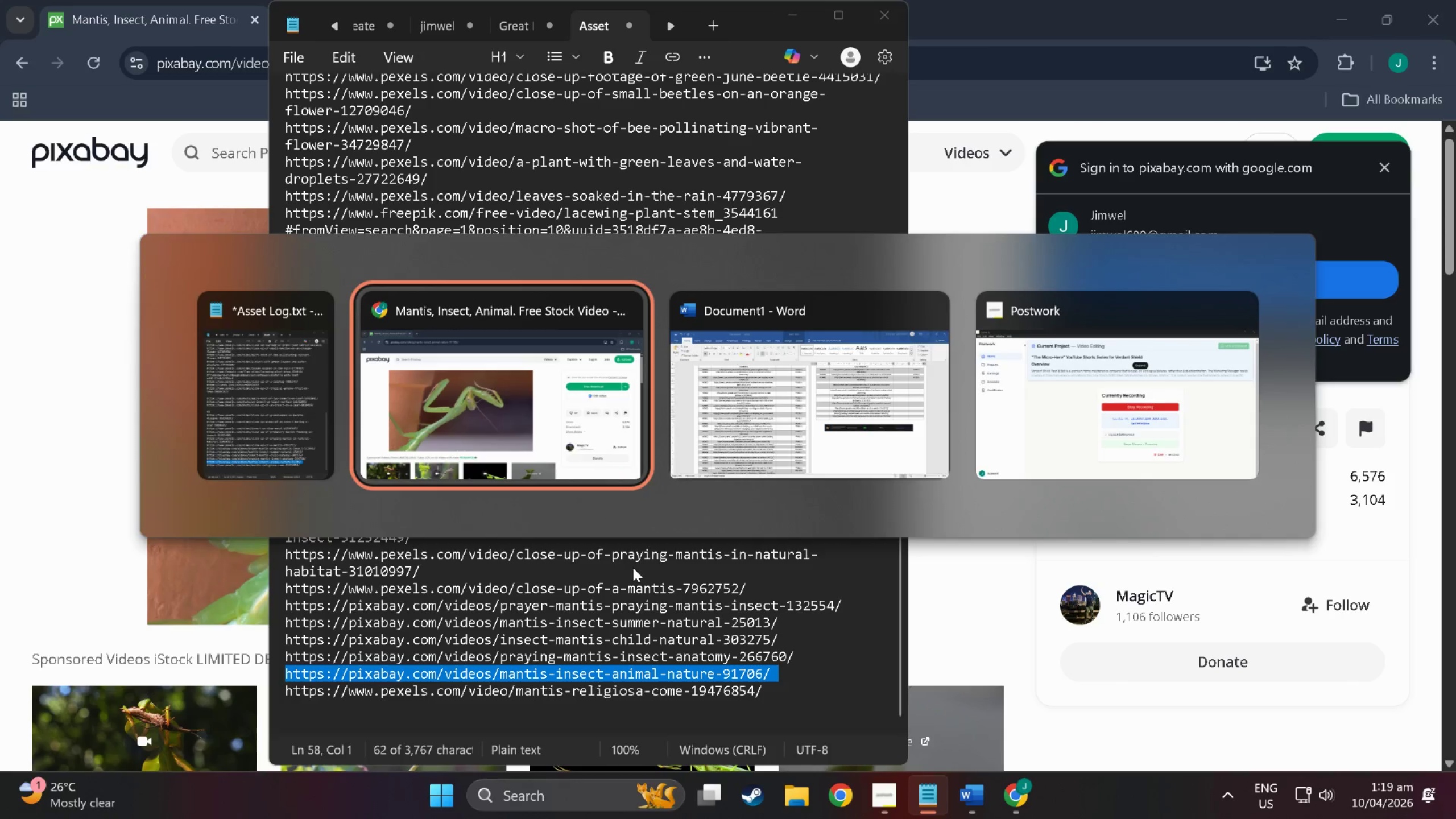 
key(Alt+Tab)
 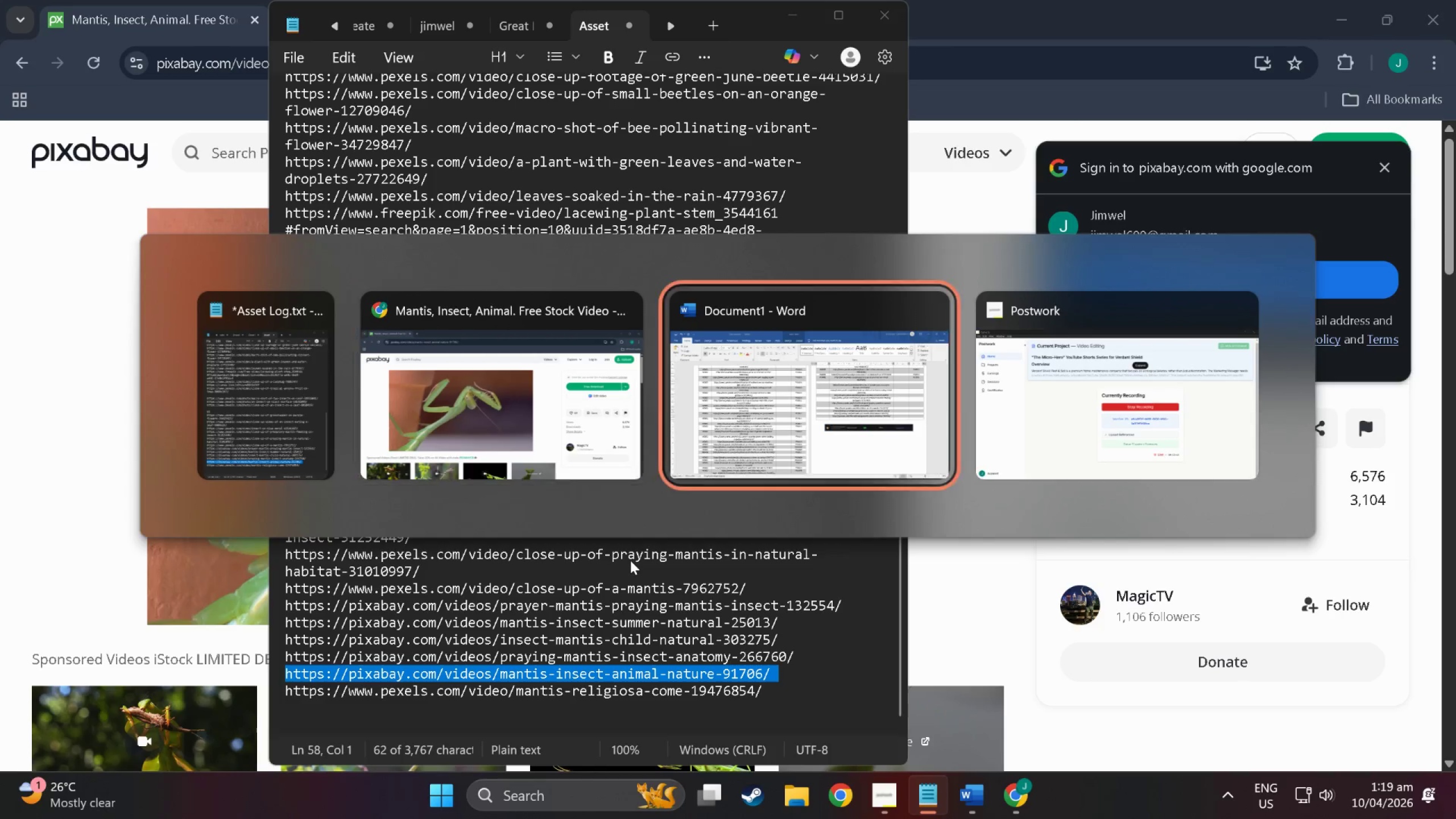 
key(Alt+Tab)
 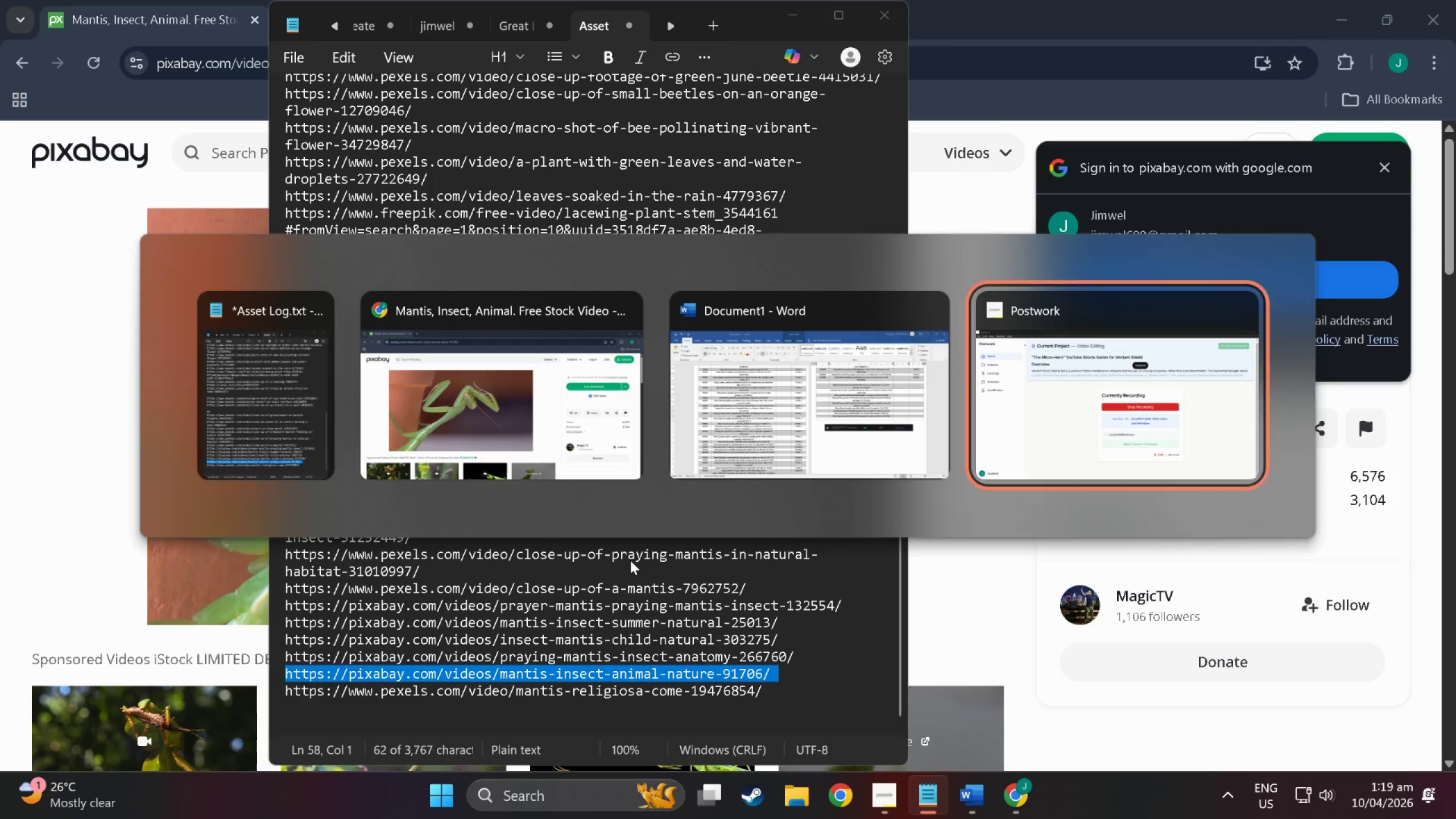 
key(Alt+Tab)
 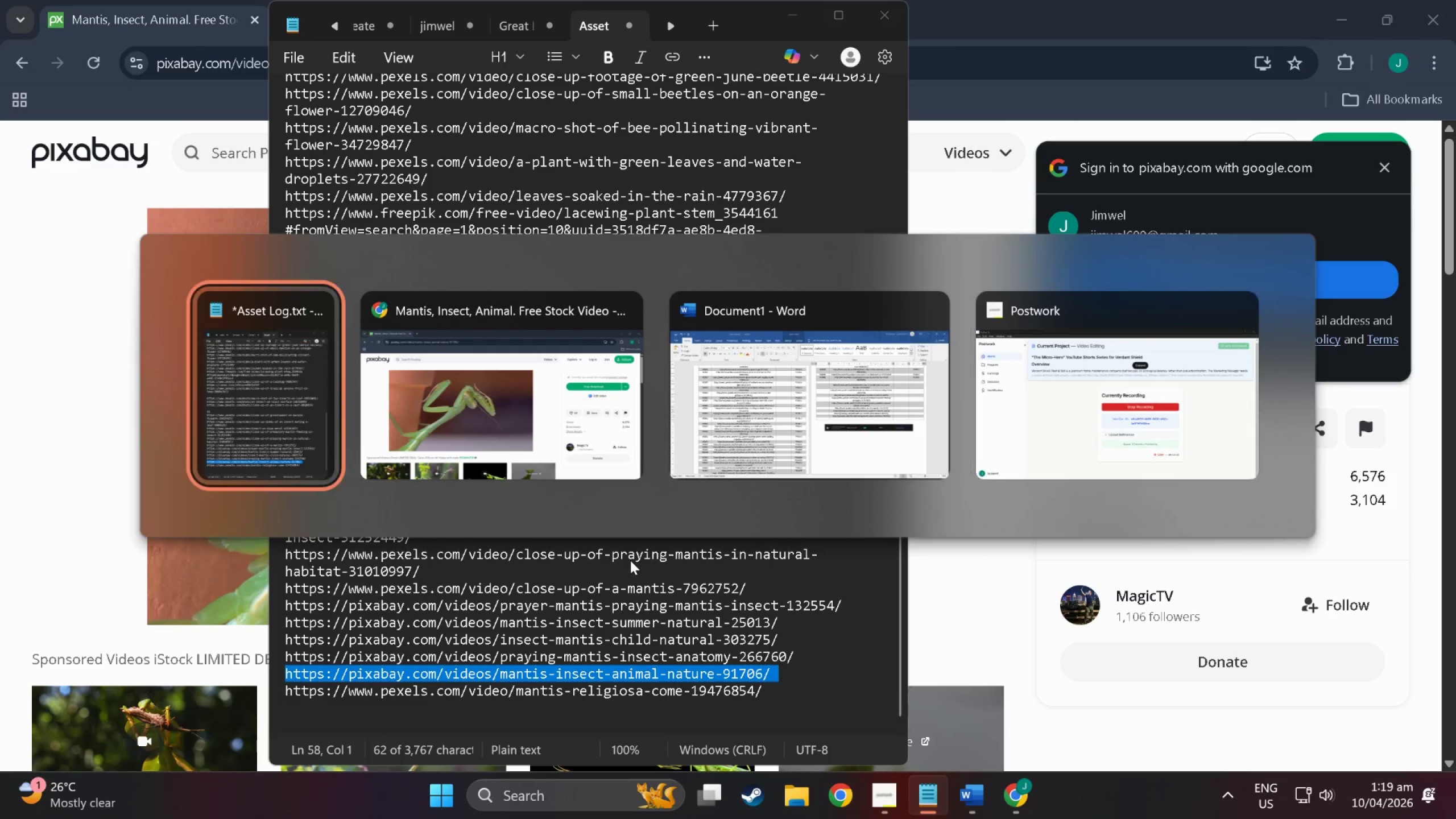 
key(Alt+Tab)
 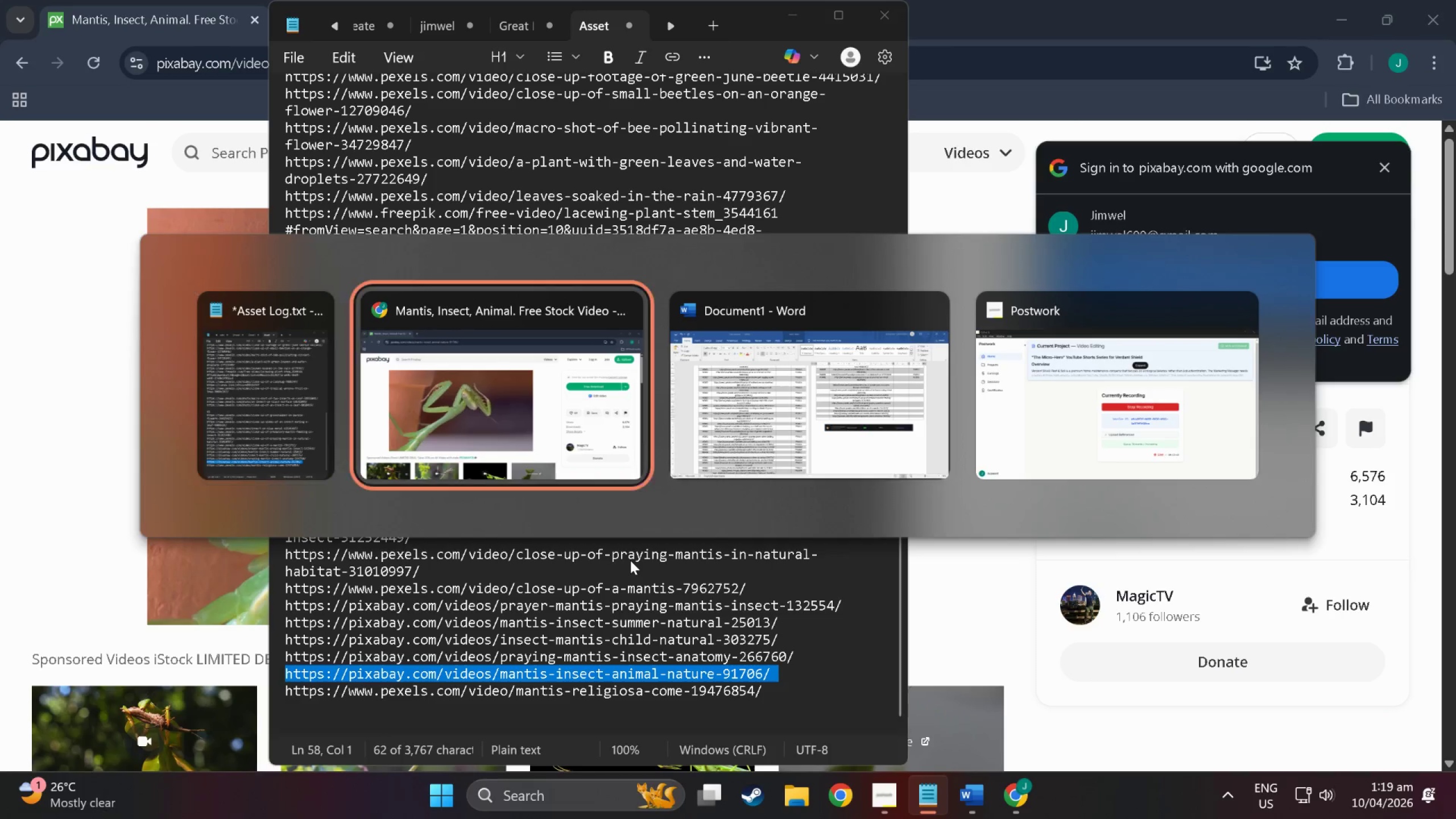 
key(Alt+Tab)
 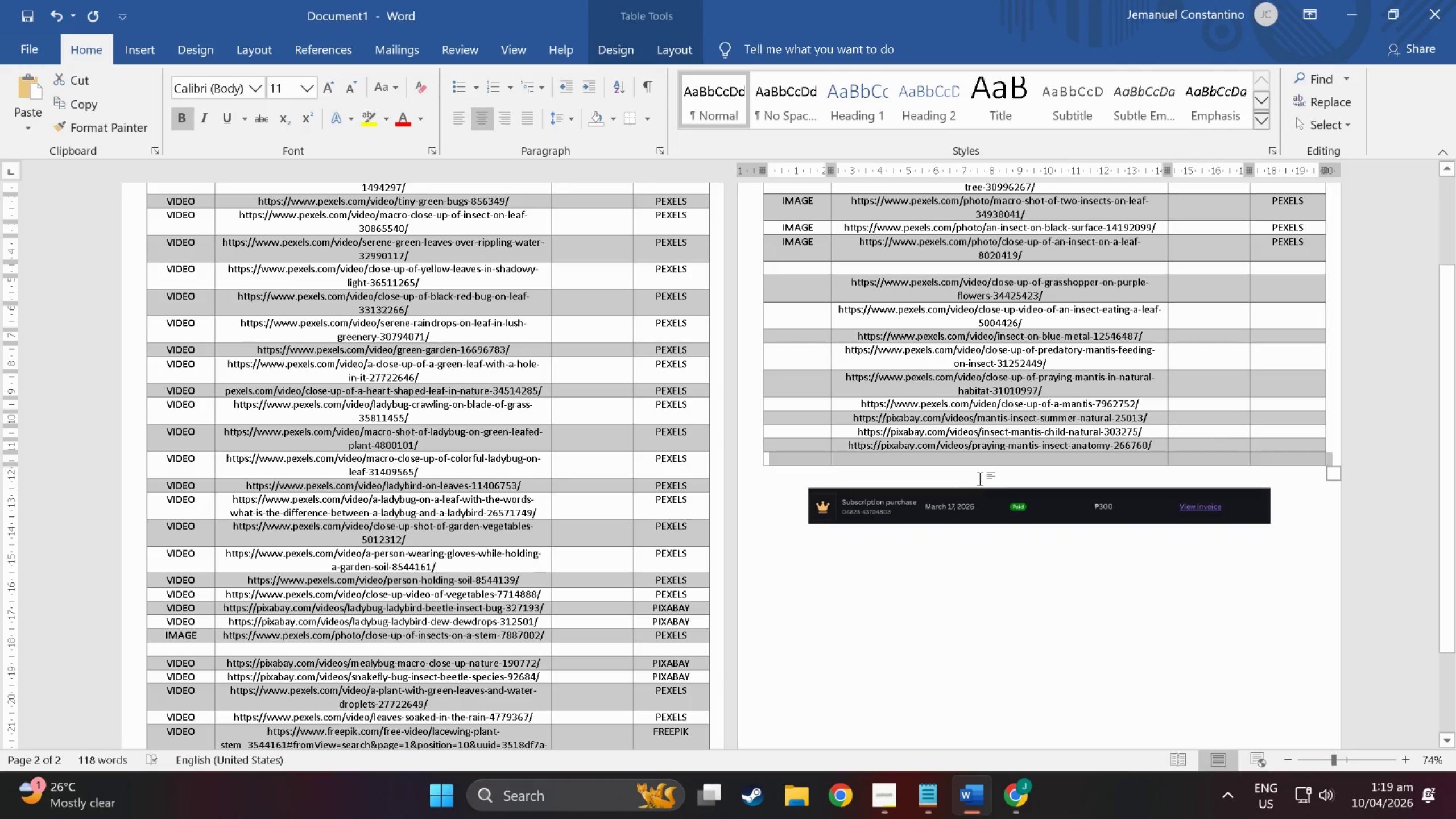 
left_click([981, 458])
 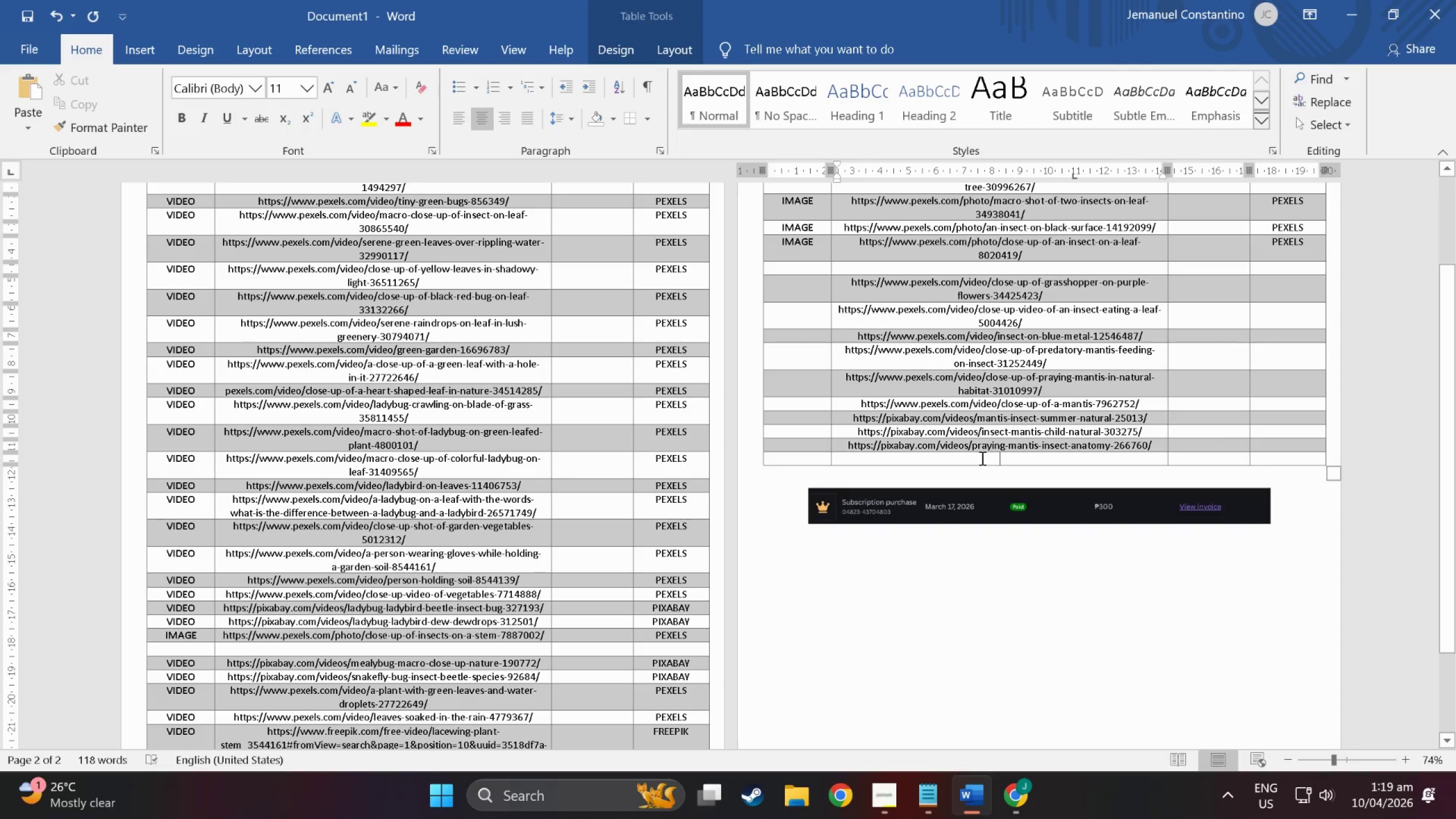 
key(Control+ControlLeft)
 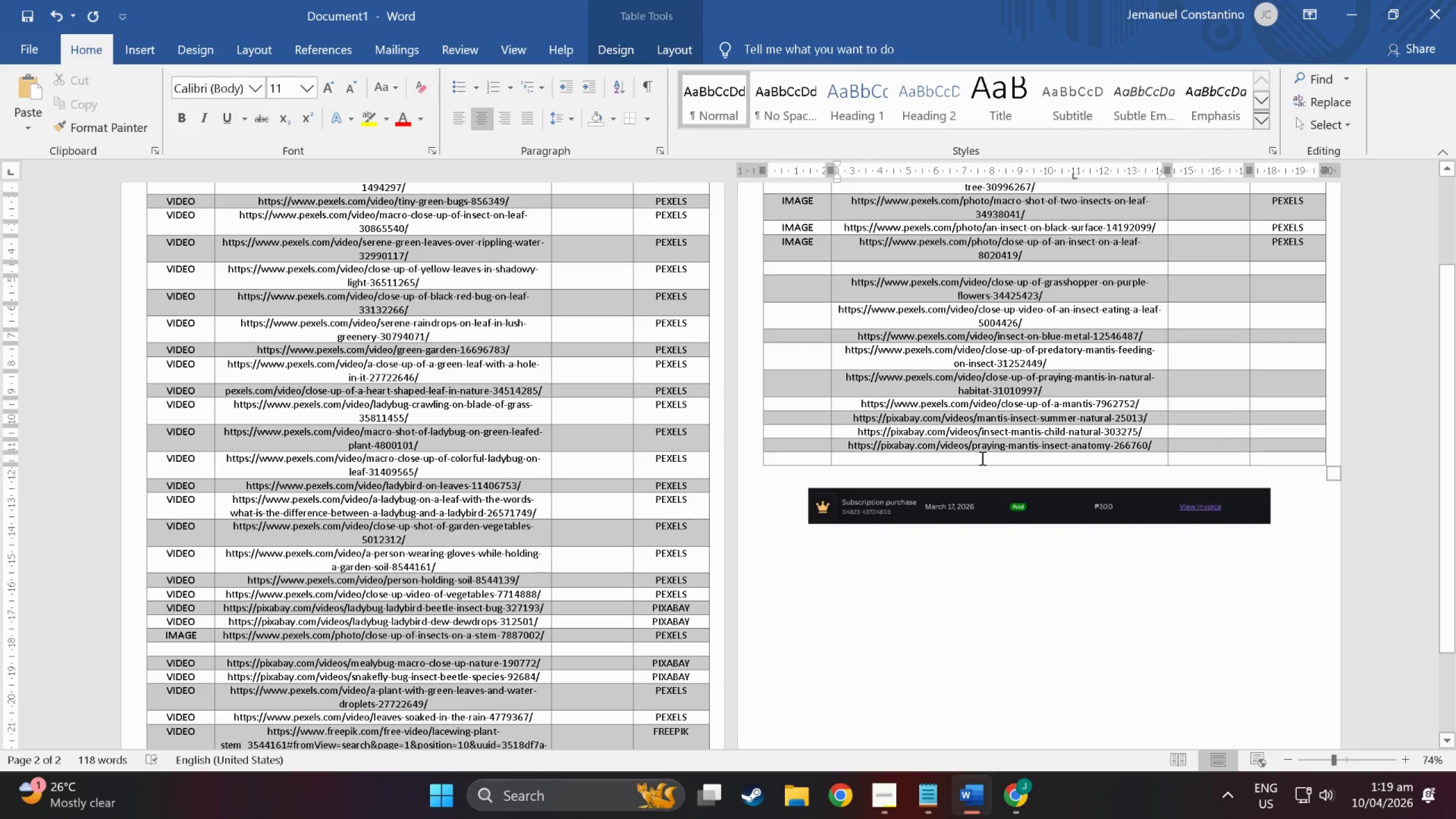 
key(Control+V)
 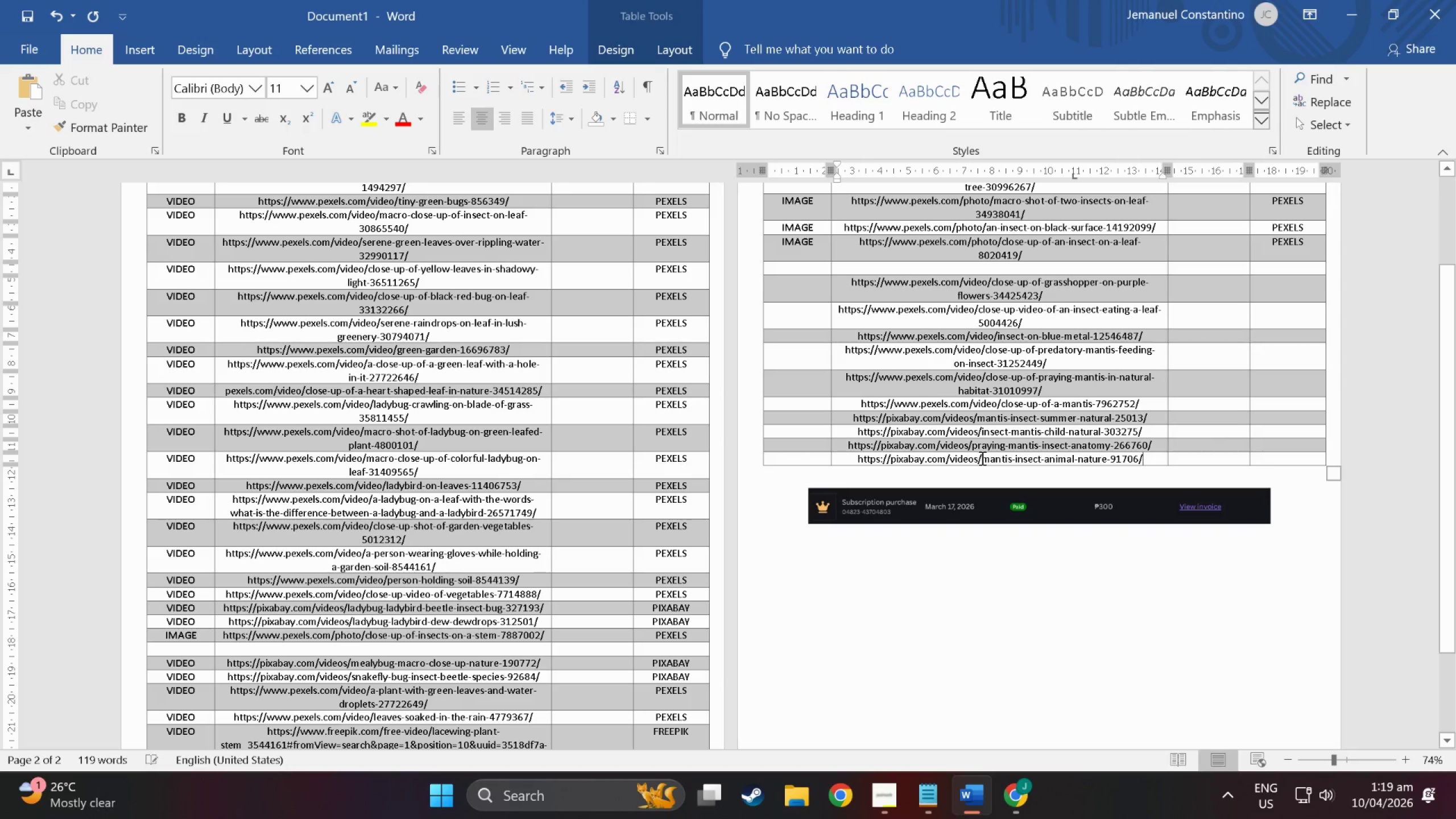 
key(Alt+Tab)
 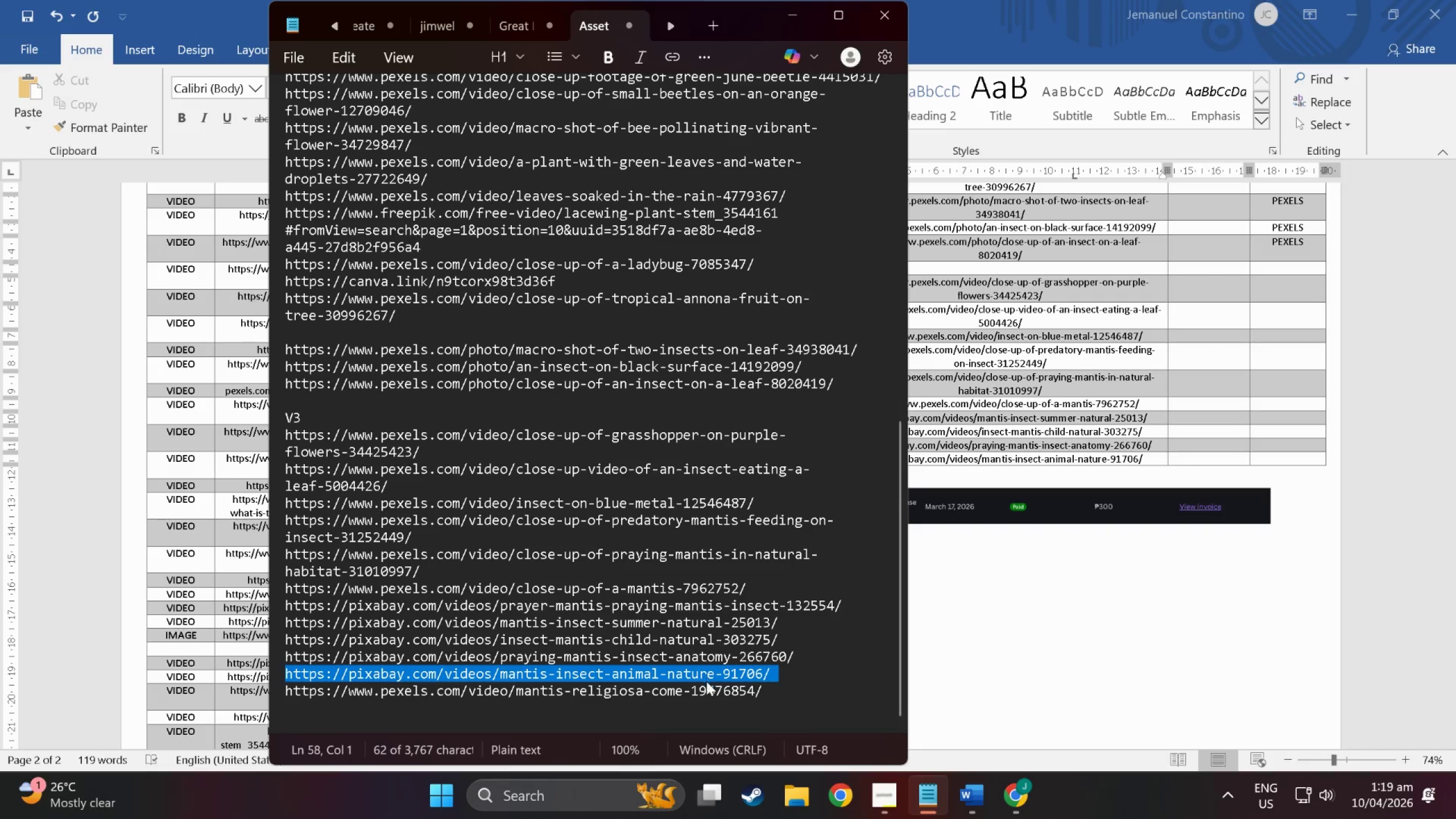 
double_click([705, 688])
 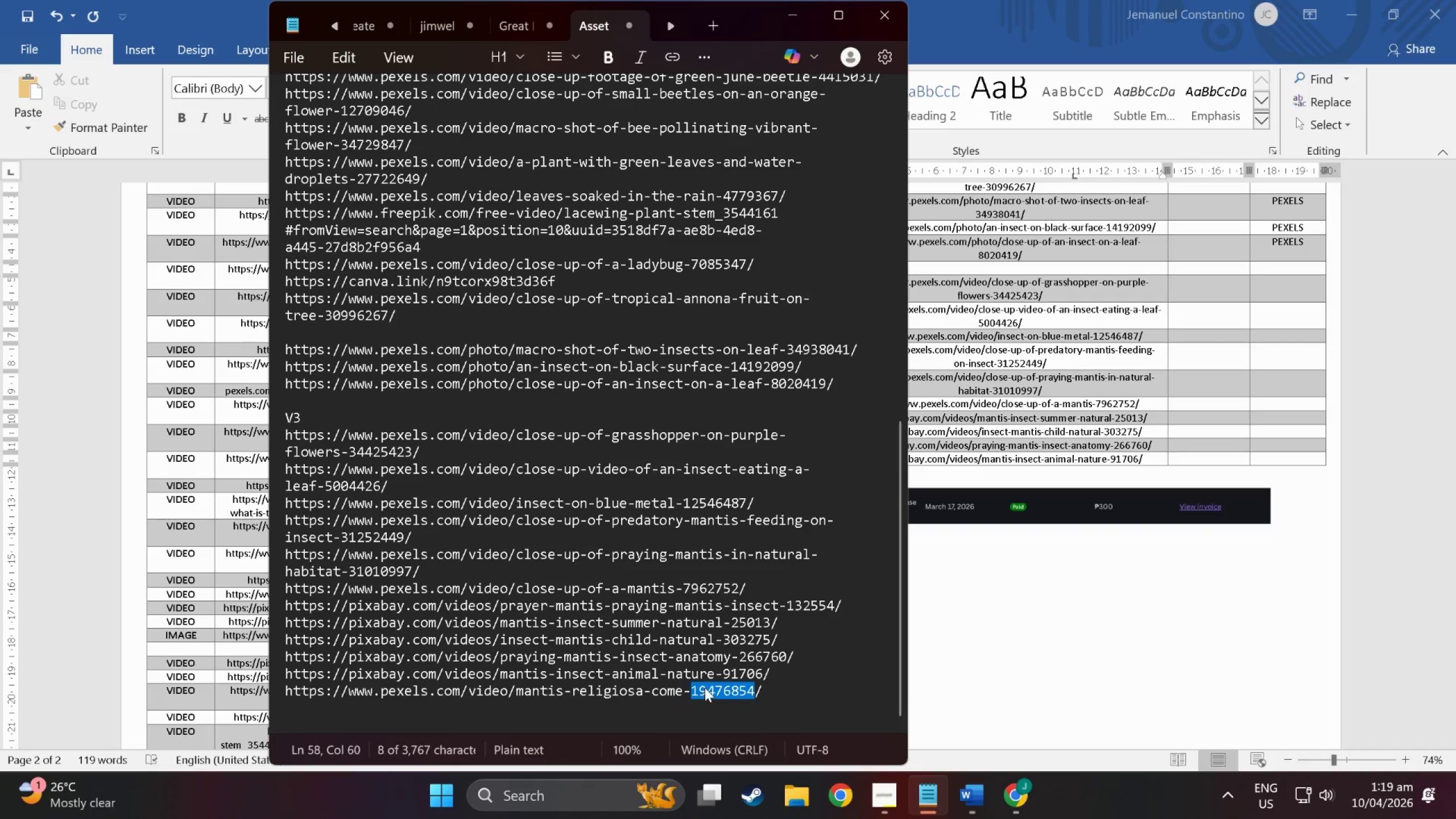 
triple_click([705, 688])
 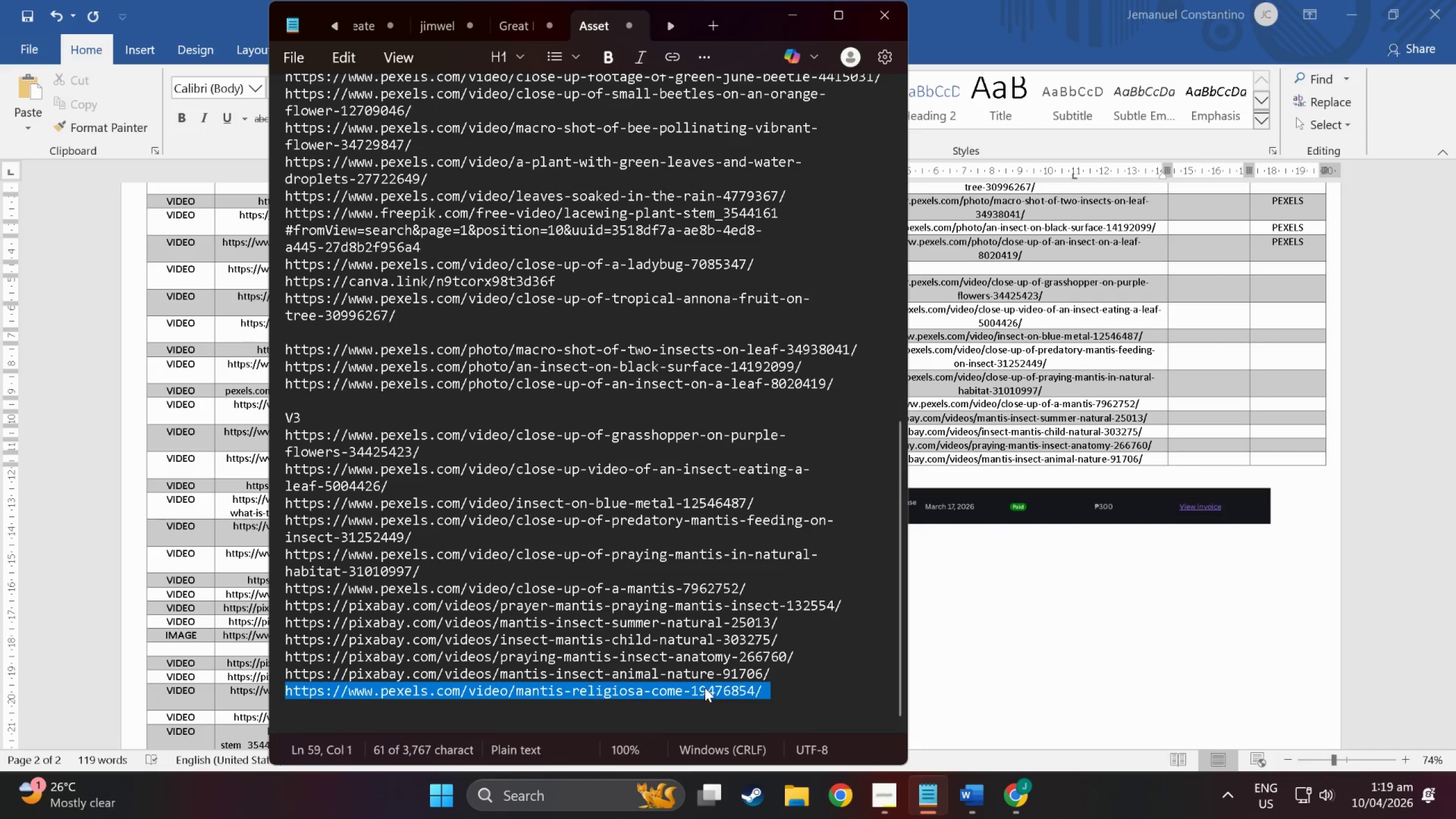 
key(Control+ControlLeft)
 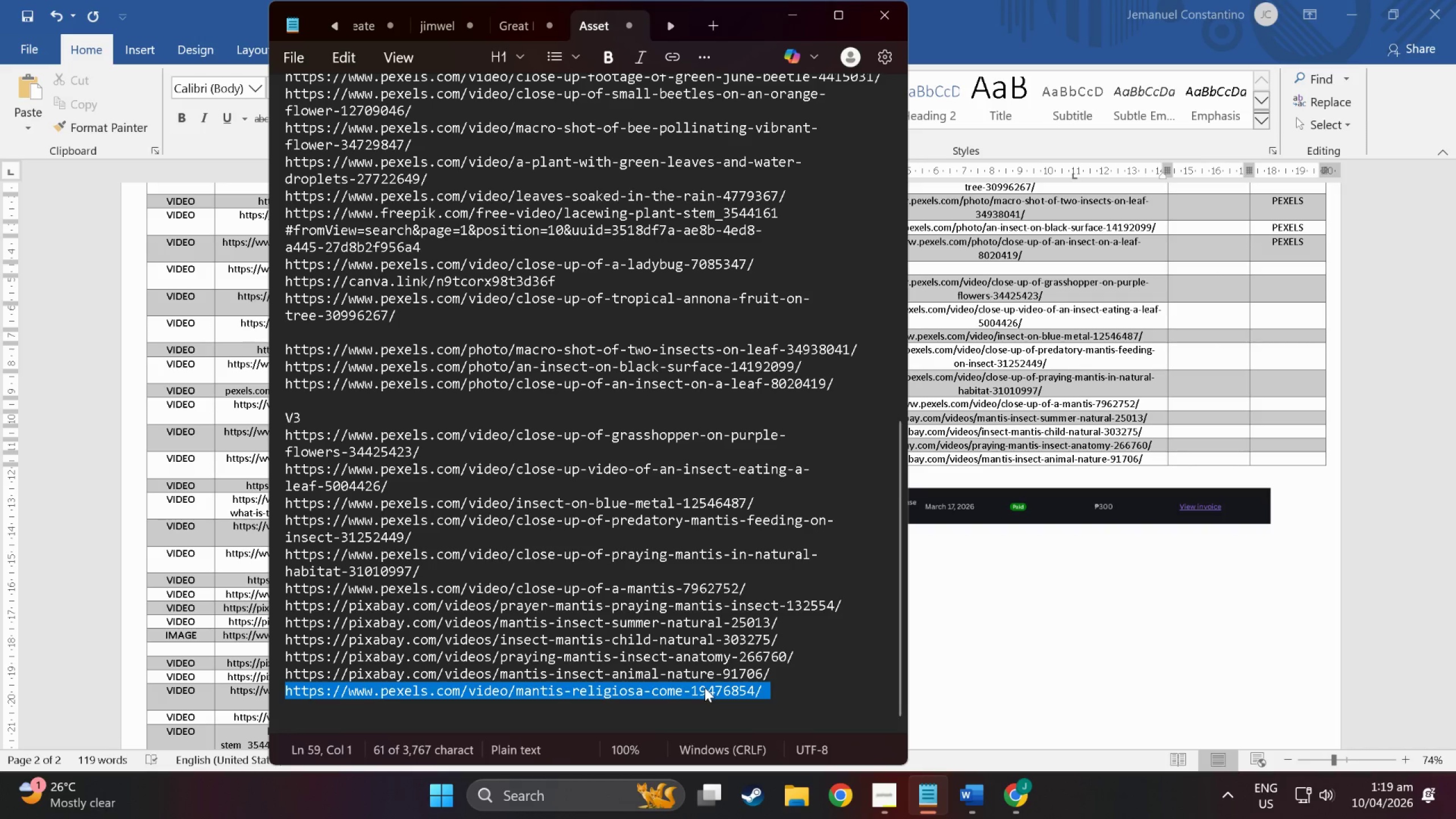 
key(Control+C)
 